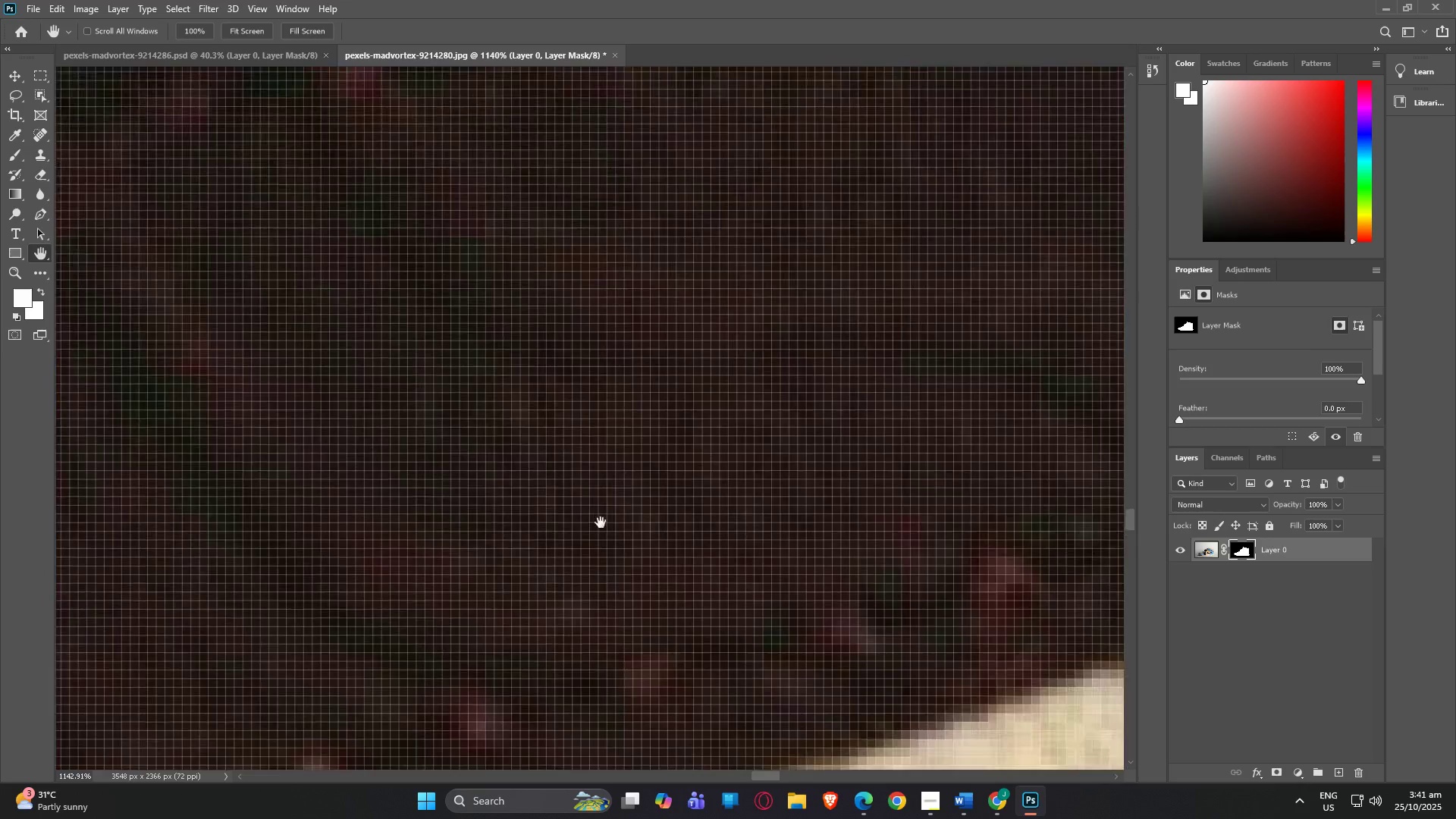 
left_click_drag(start_coordinate=[601, 516], to_coordinate=[877, 179])
 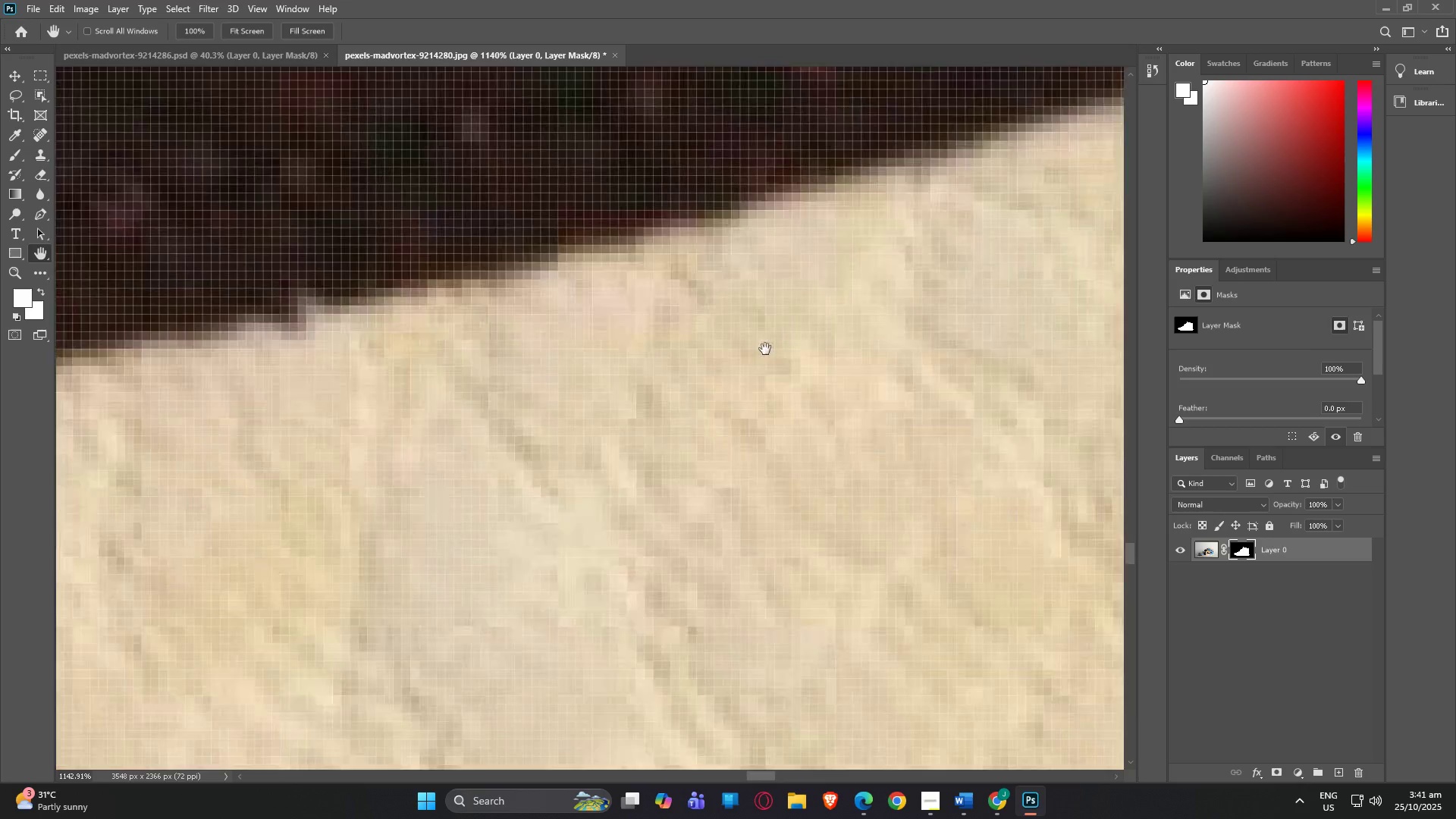 
left_click_drag(start_coordinate=[625, 535], to_coordinate=[738, 91])
 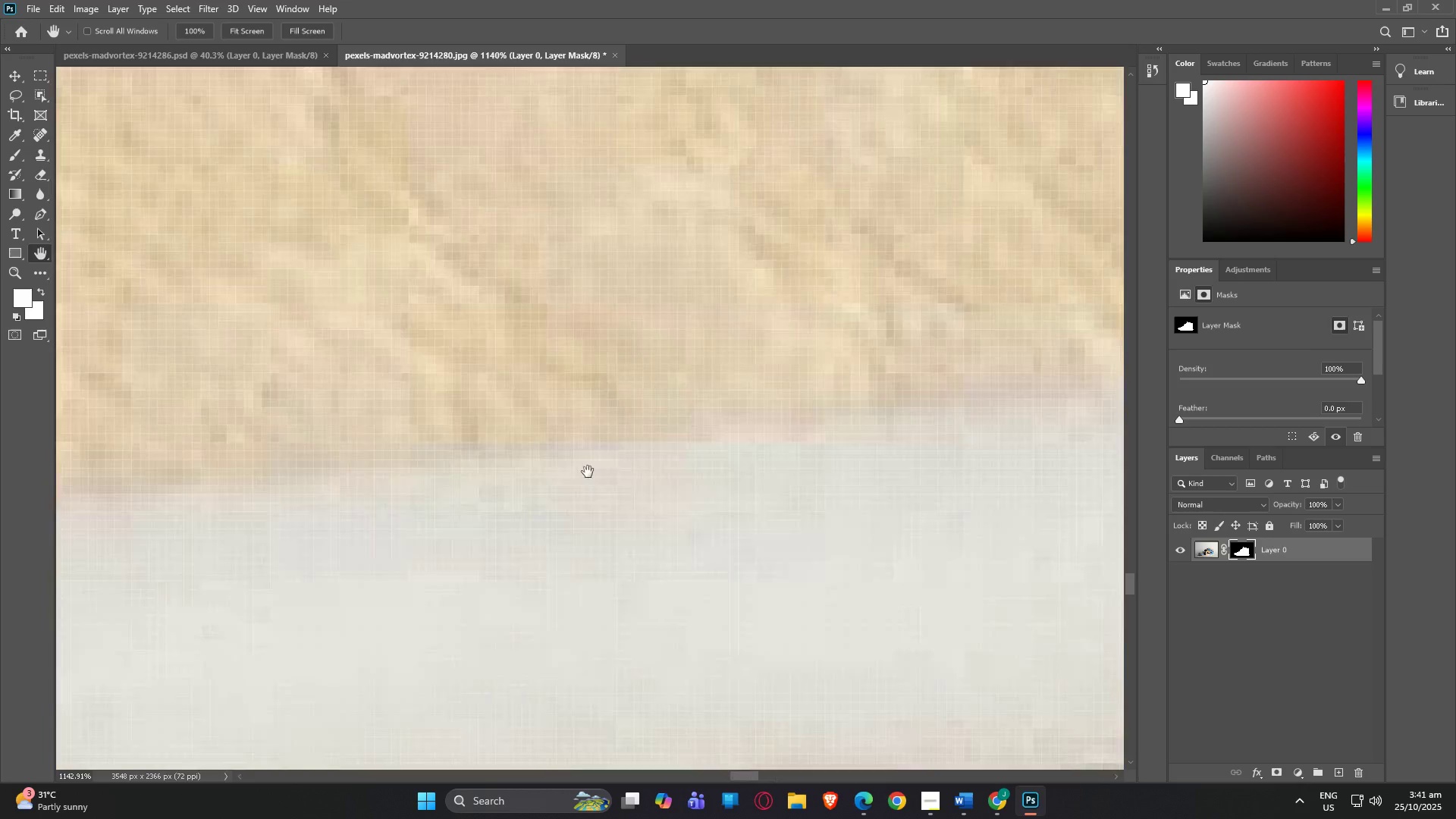 
left_click_drag(start_coordinate=[609, 535], to_coordinate=[598, 171])
 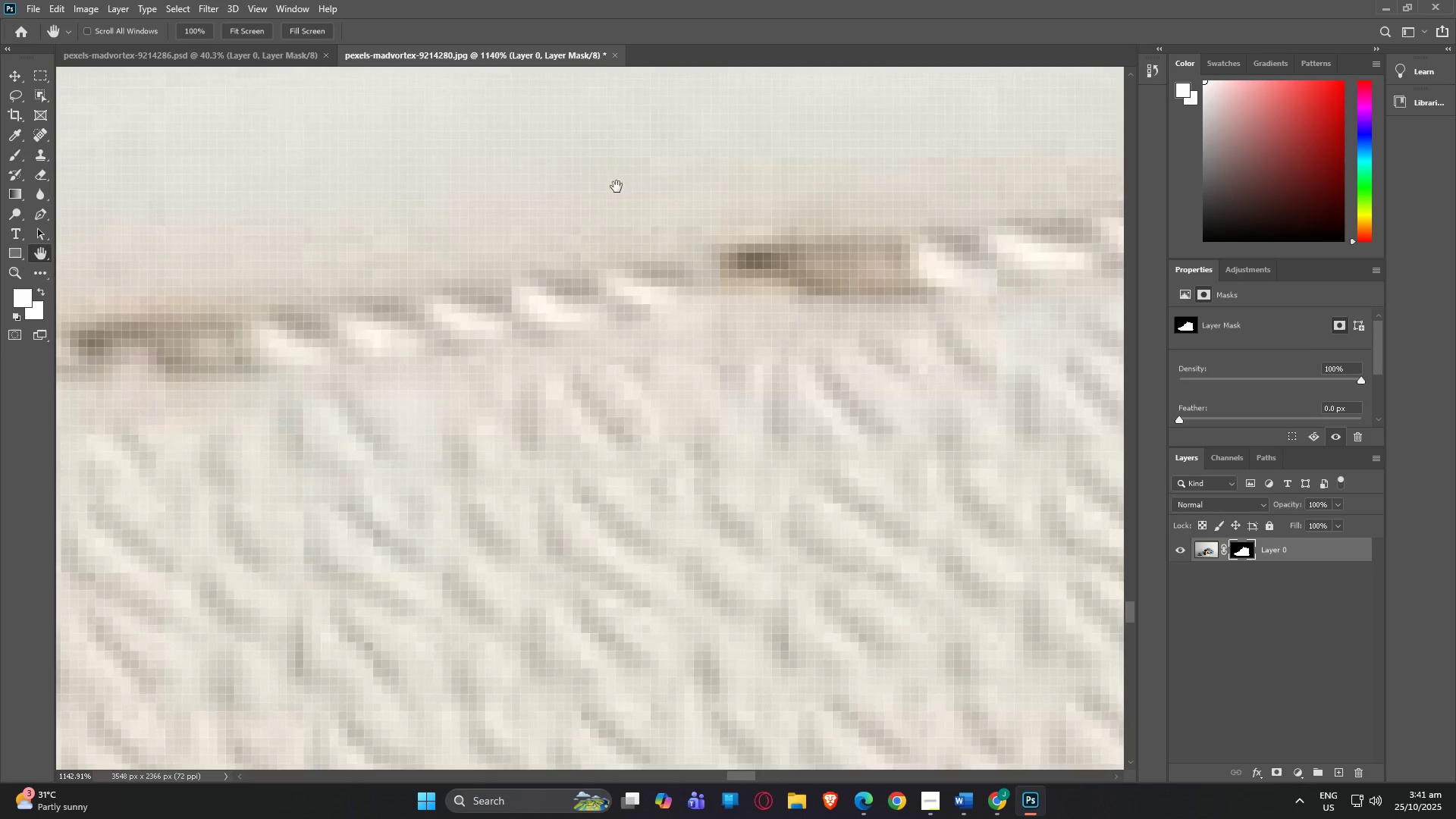 
left_click_drag(start_coordinate=[504, 538], to_coordinate=[613, 78])
 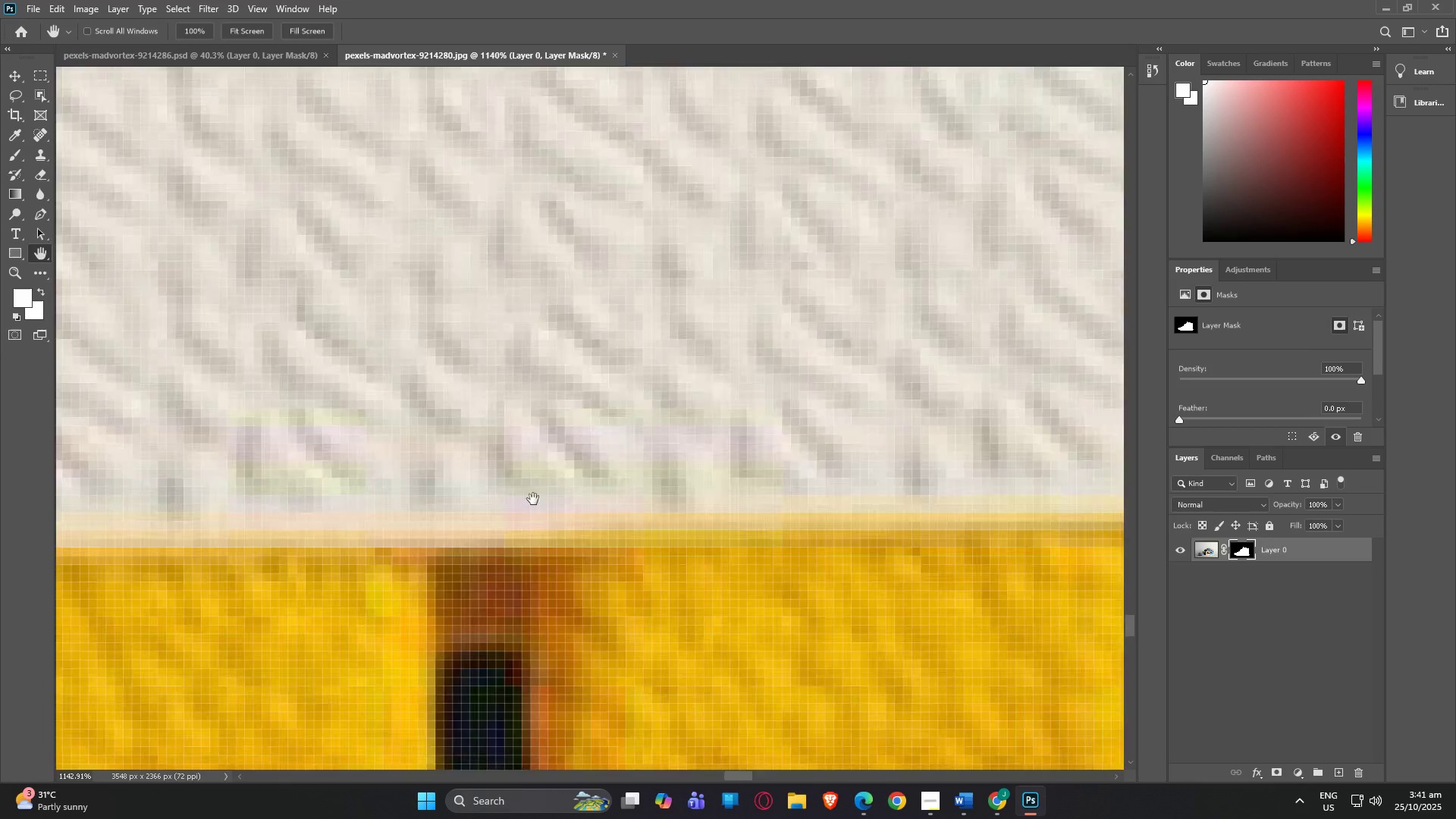 
left_click_drag(start_coordinate=[539, 544], to_coordinate=[473, 17])
 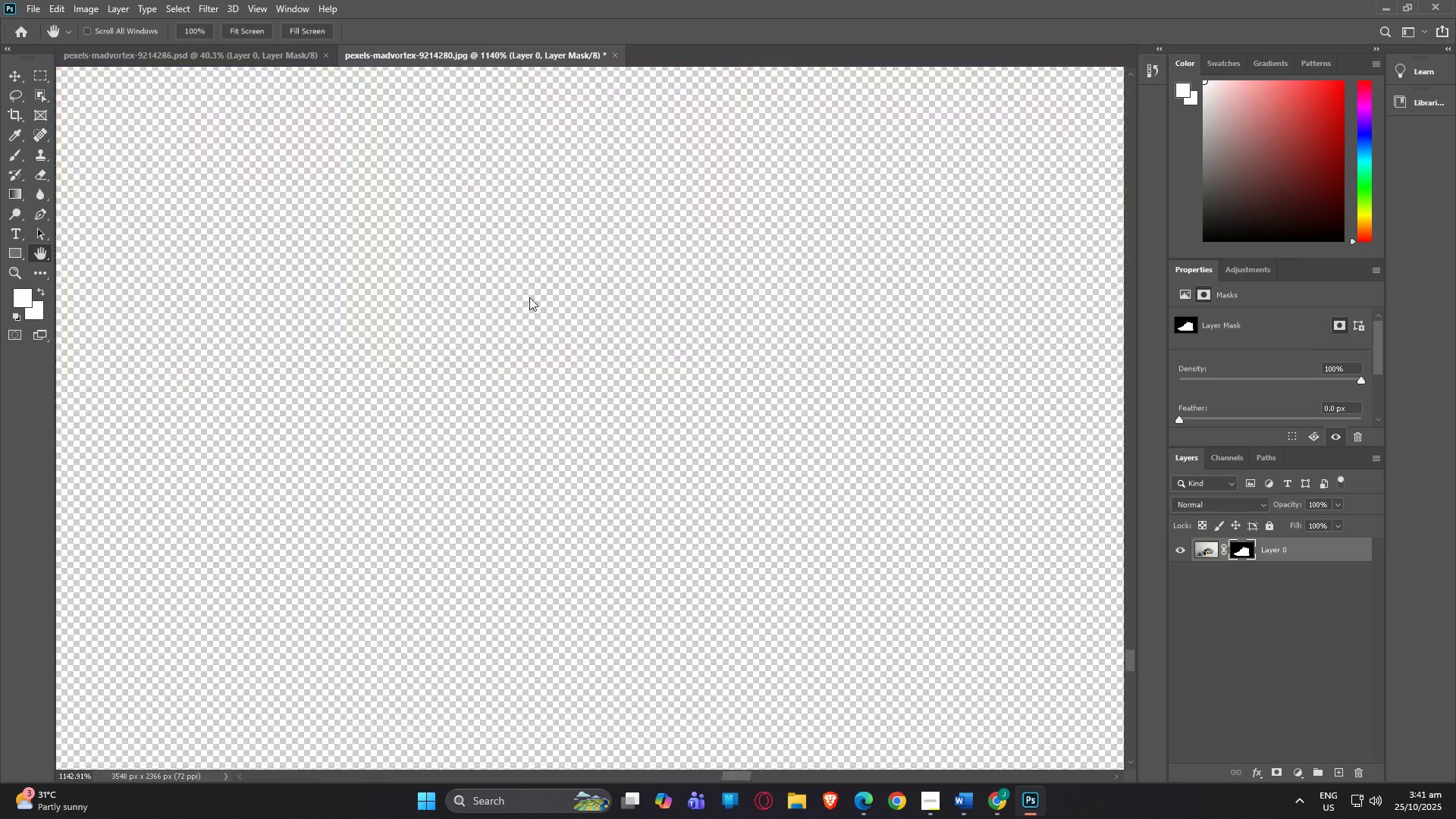 
left_click_drag(start_coordinate=[529, 297], to_coordinate=[952, 438])
 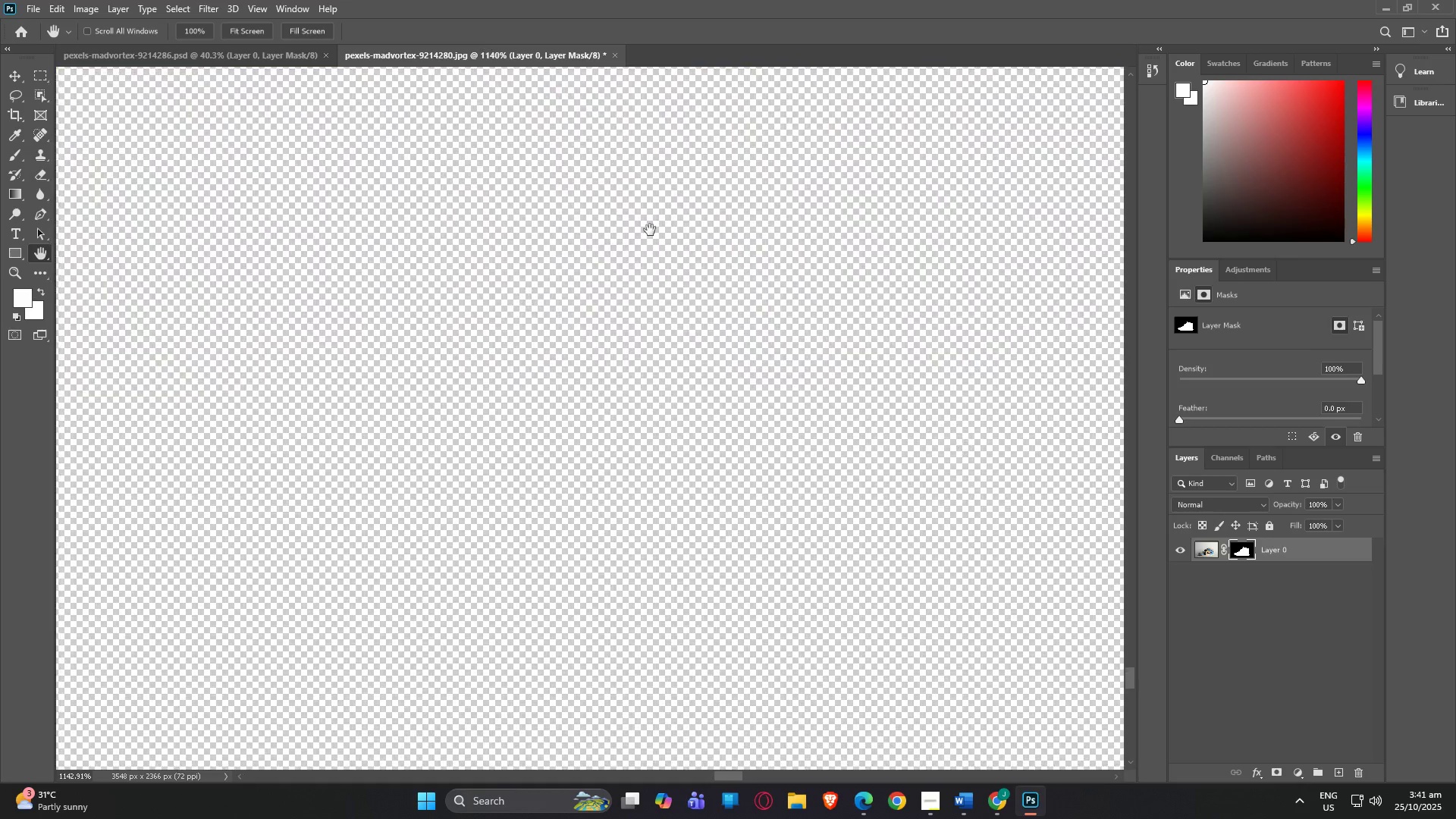 
left_click_drag(start_coordinate=[636, 225], to_coordinate=[877, 443])
 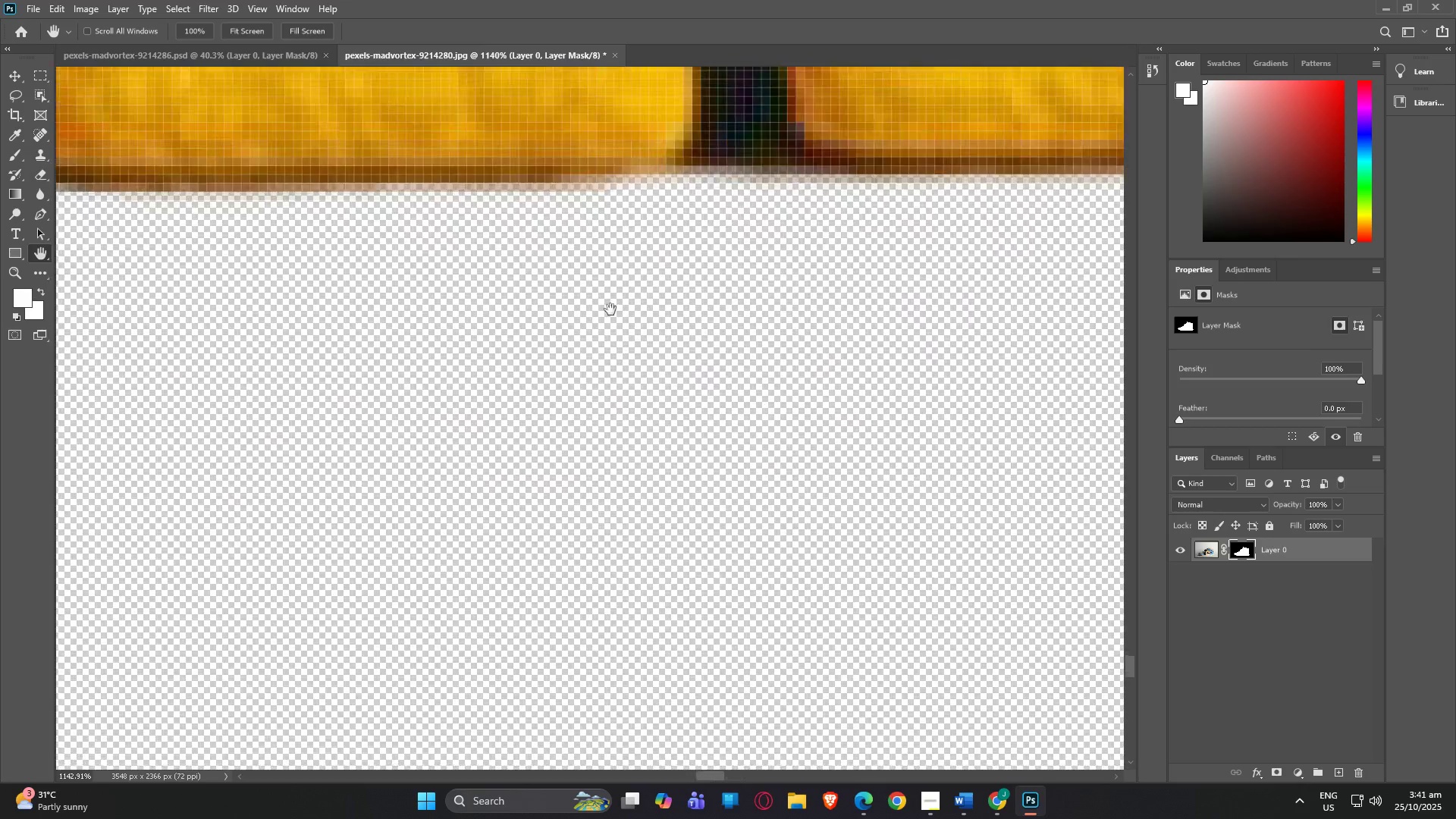 
left_click_drag(start_coordinate=[609, 309], to_coordinate=[964, 363])
 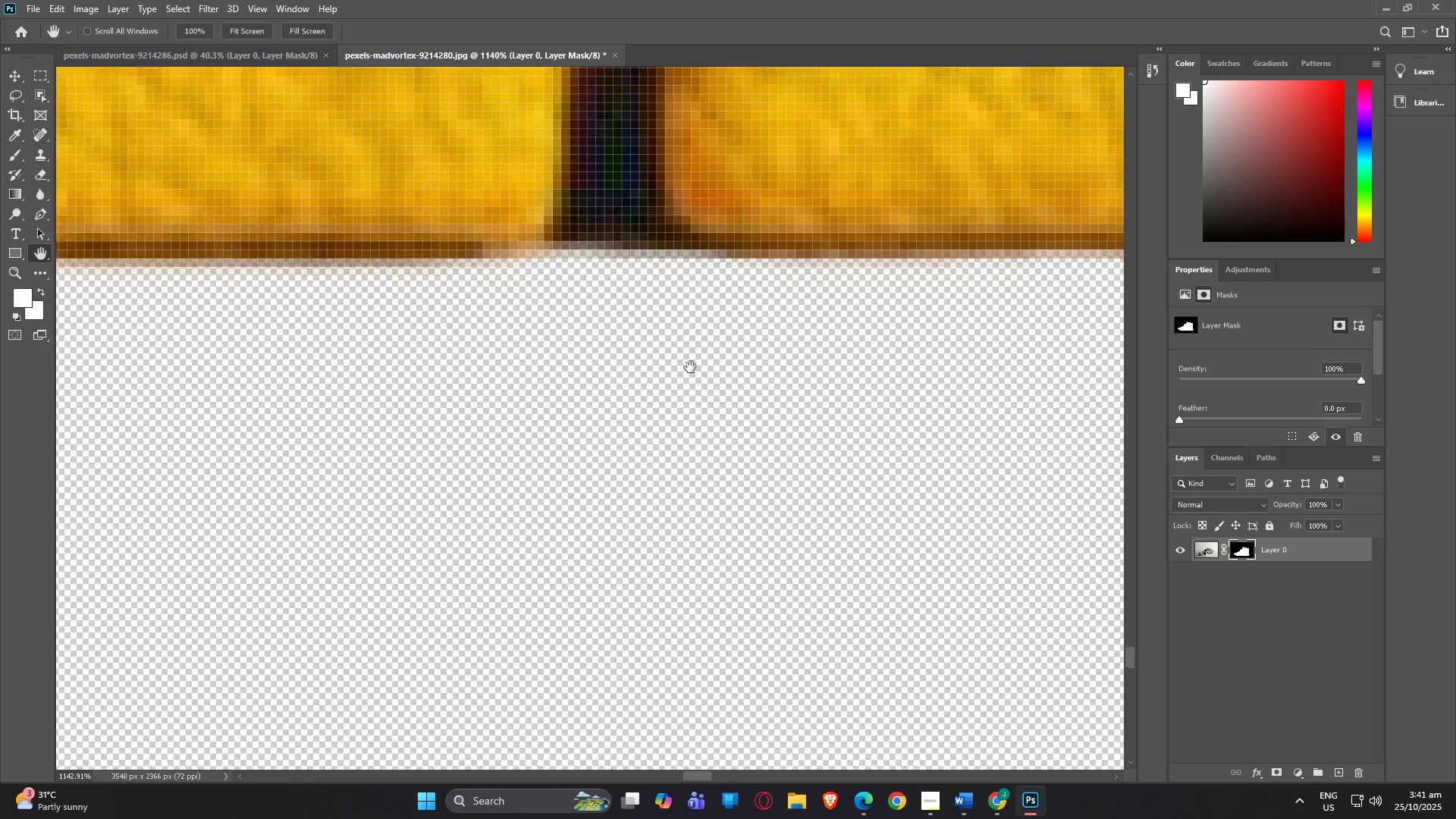 
left_click_drag(start_coordinate=[476, 363], to_coordinate=[908, 420])
 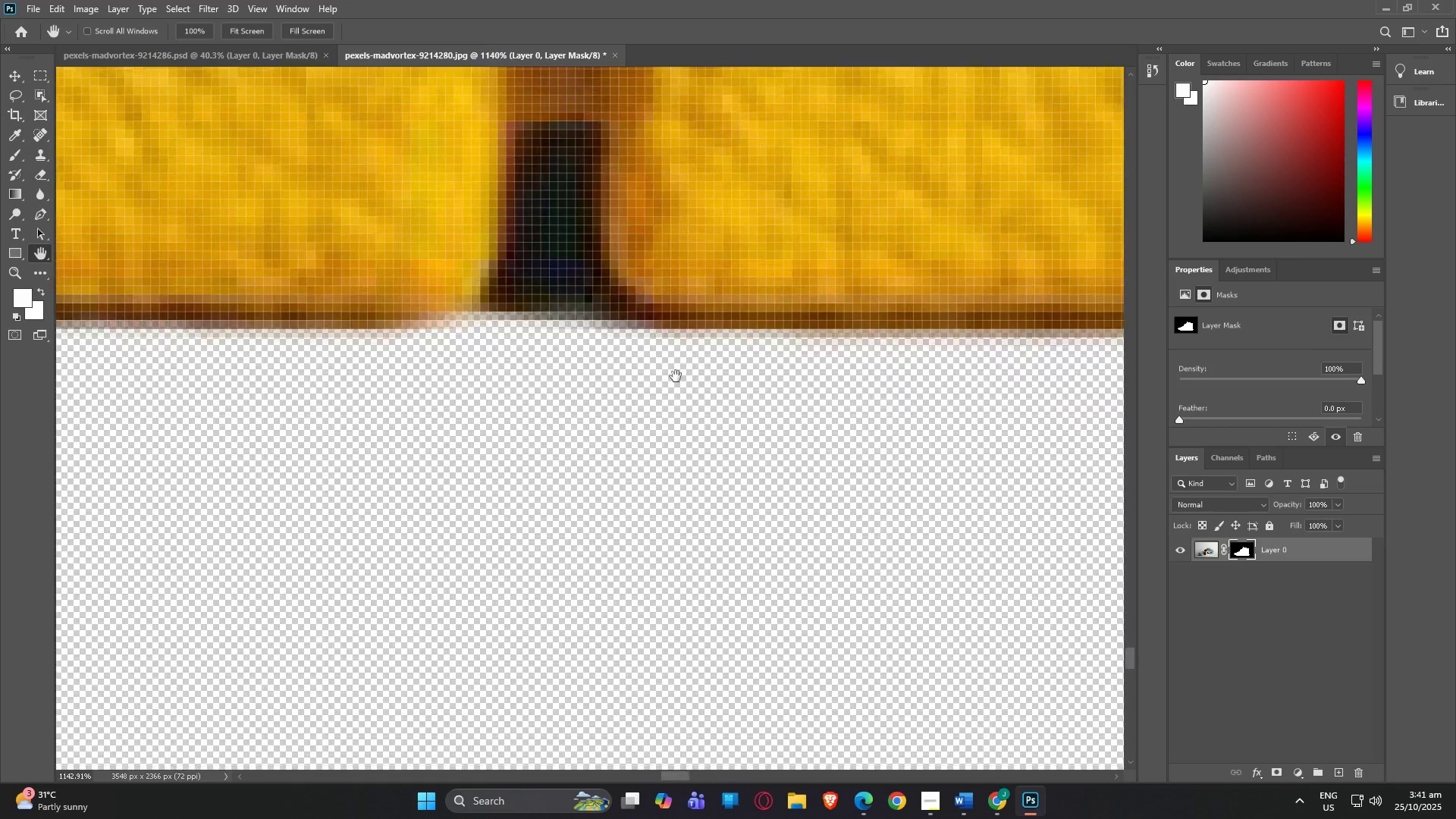 
left_click_drag(start_coordinate=[537, 376], to_coordinate=[945, 463])
 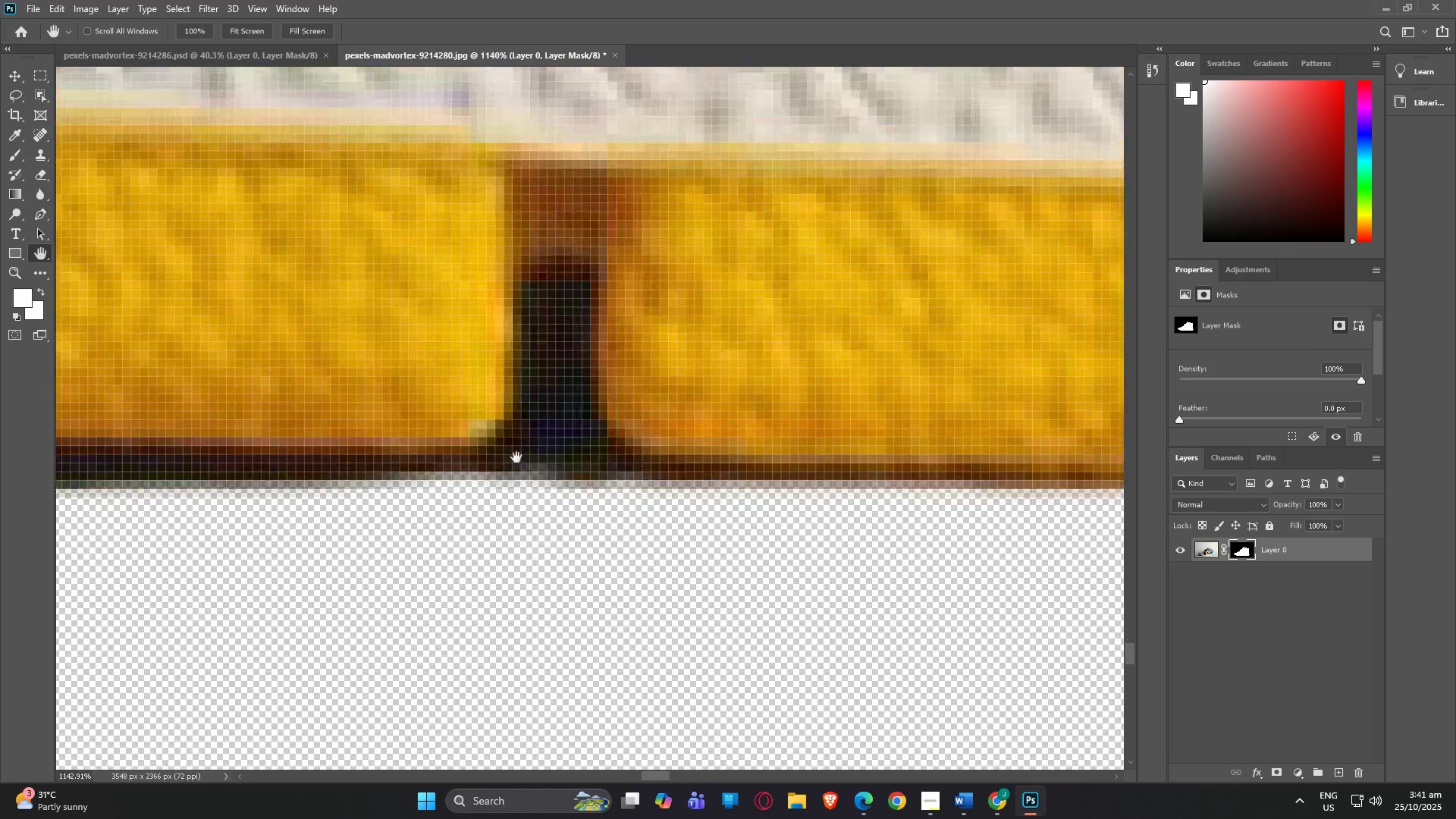 
left_click_drag(start_coordinate=[516, 457], to_coordinate=[765, 458])
 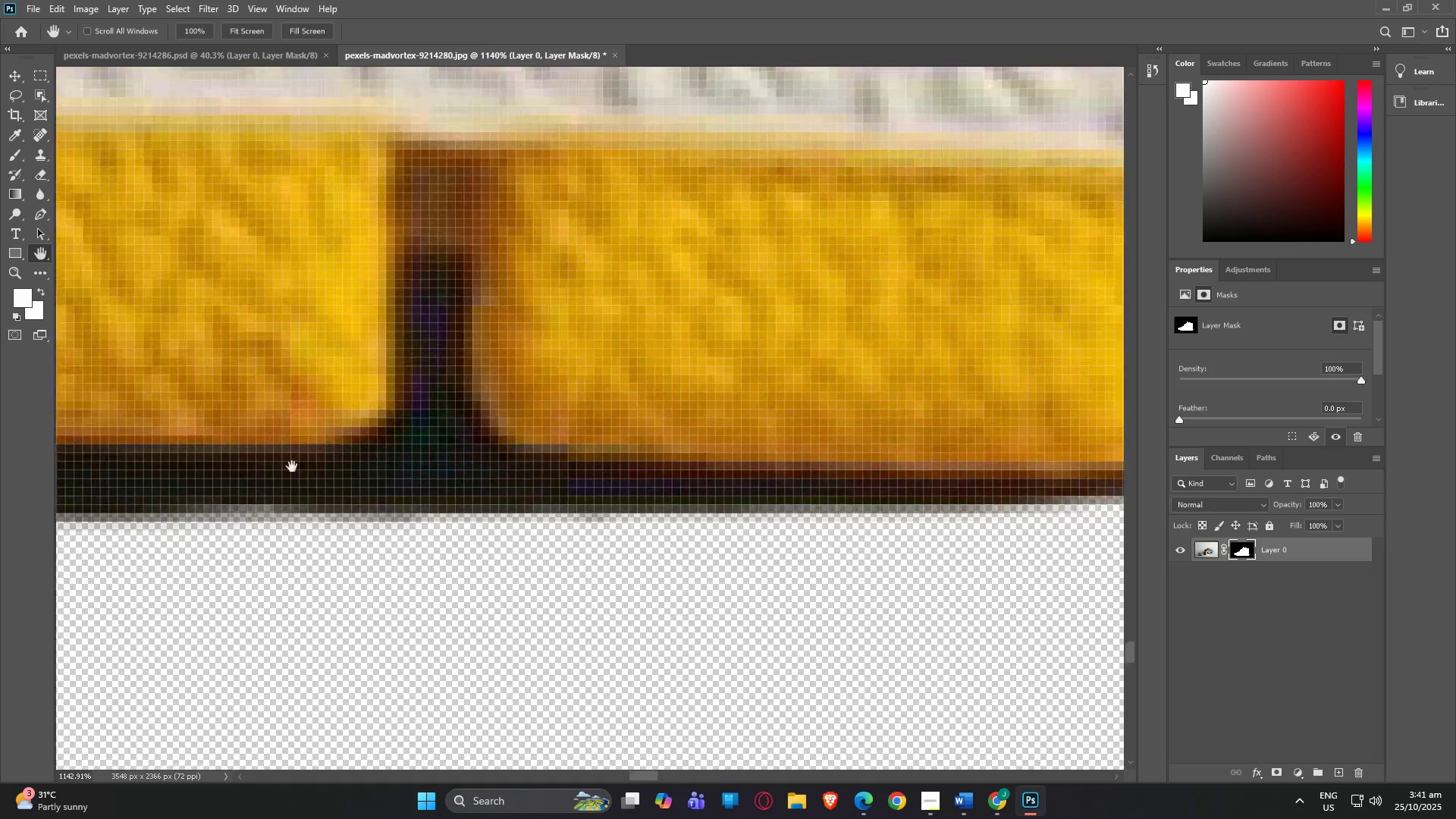 
left_click_drag(start_coordinate=[179, 457], to_coordinate=[642, 378])
 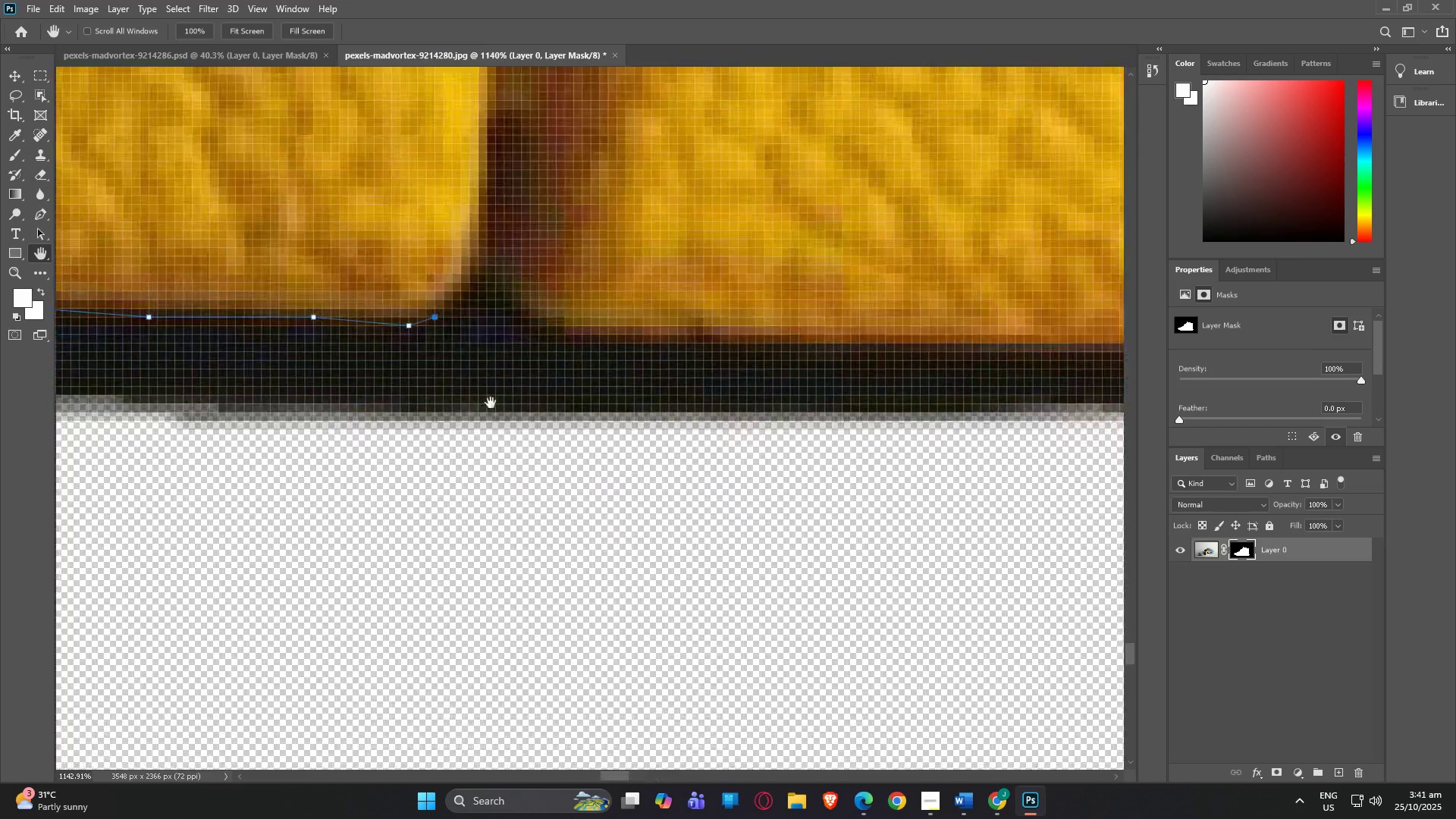 
left_click_drag(start_coordinate=[242, 457], to_coordinate=[0, 450])
 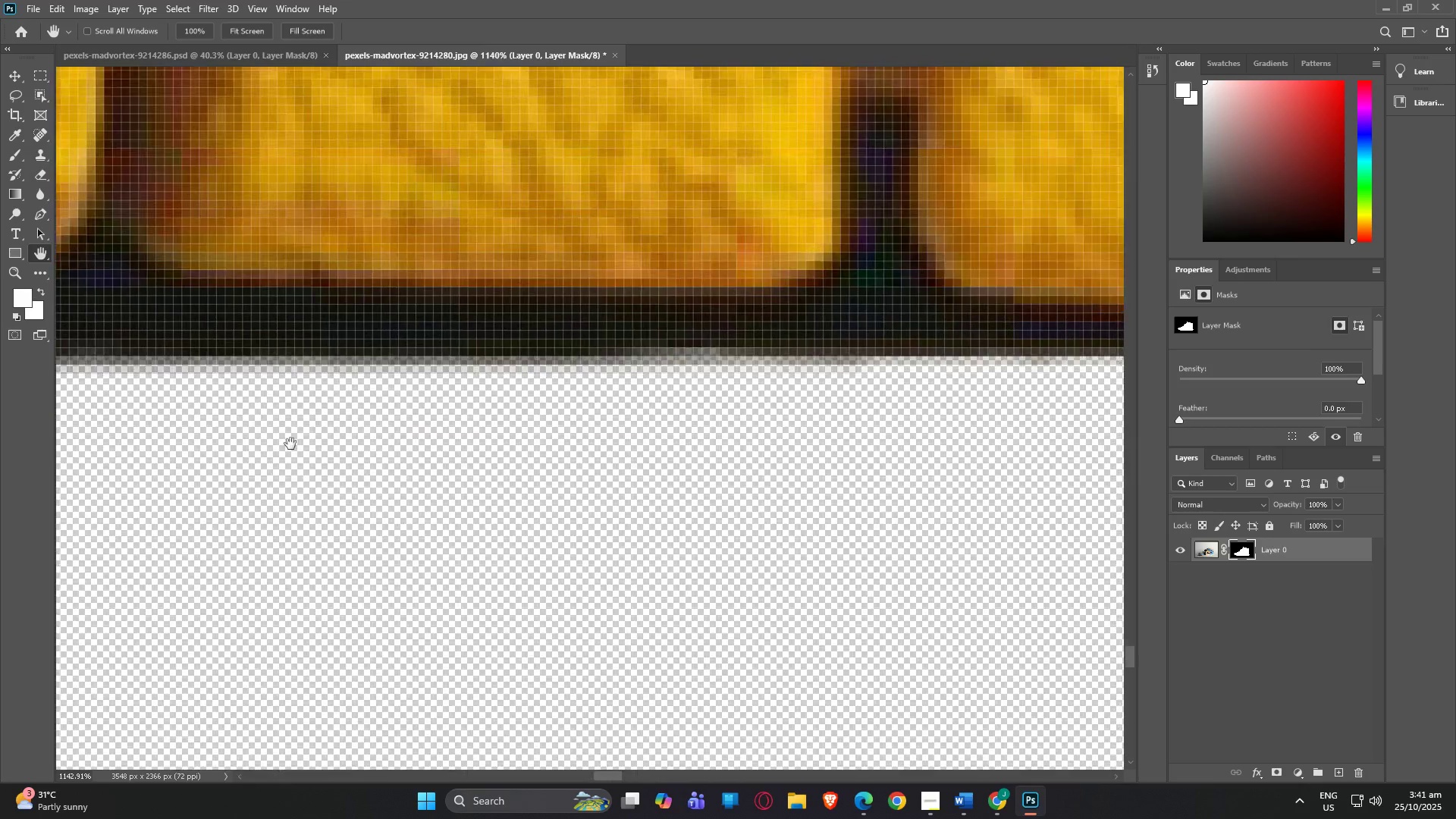 
left_click_drag(start_coordinate=[314, 444], to_coordinate=[722, 482])
 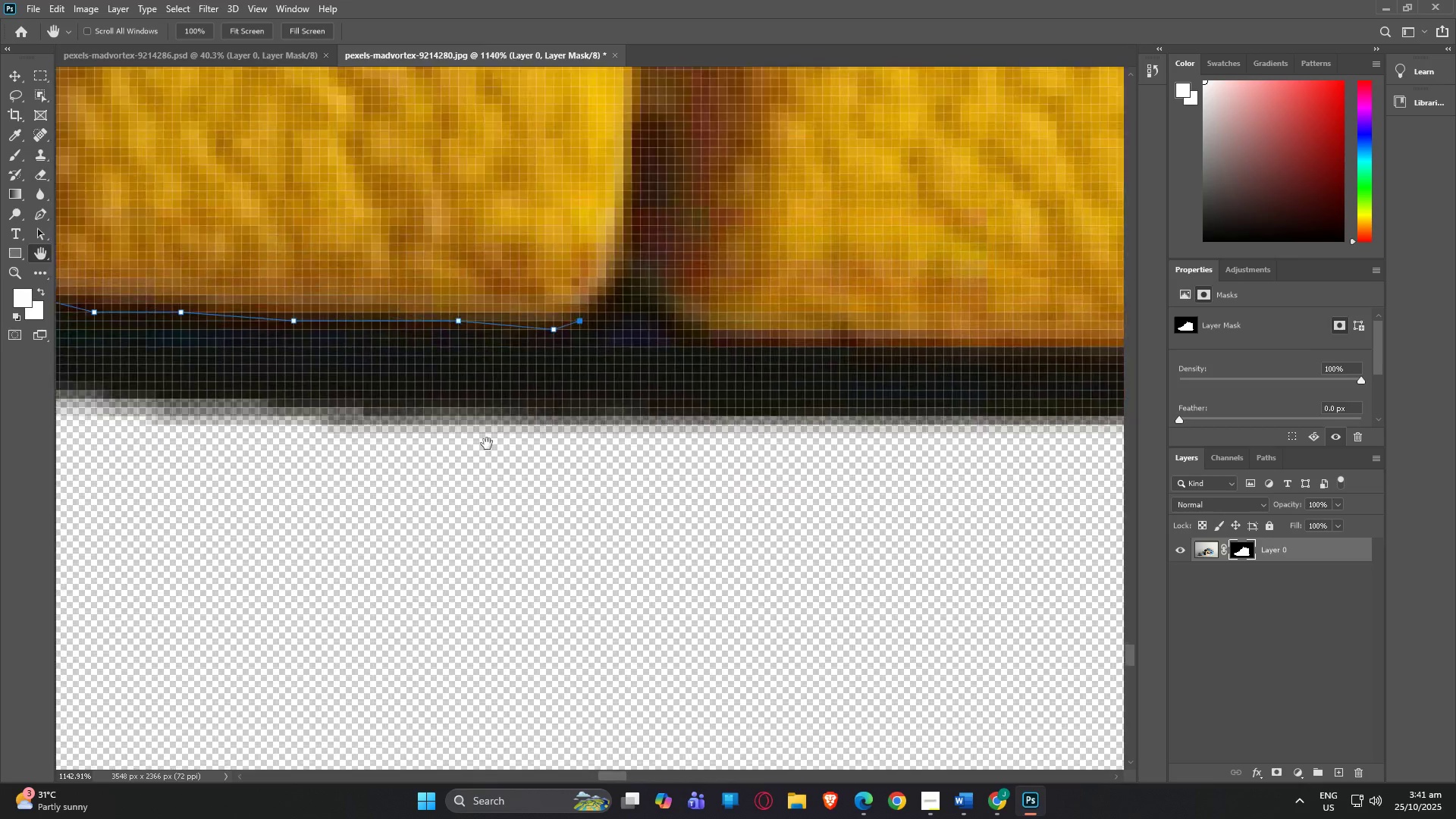 
left_click_drag(start_coordinate=[463, 438], to_coordinate=[175, 437])
 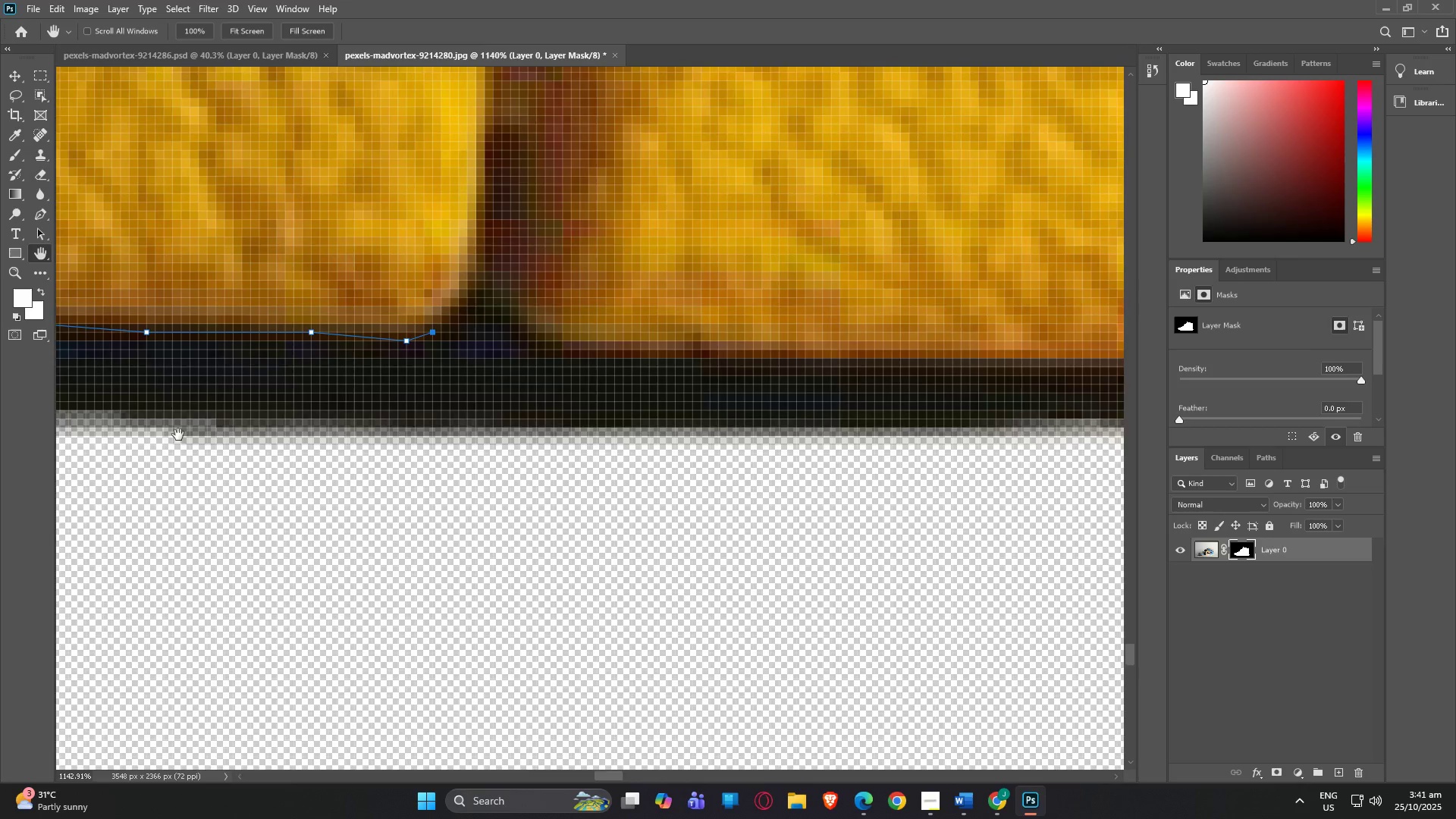 
type(hp)
 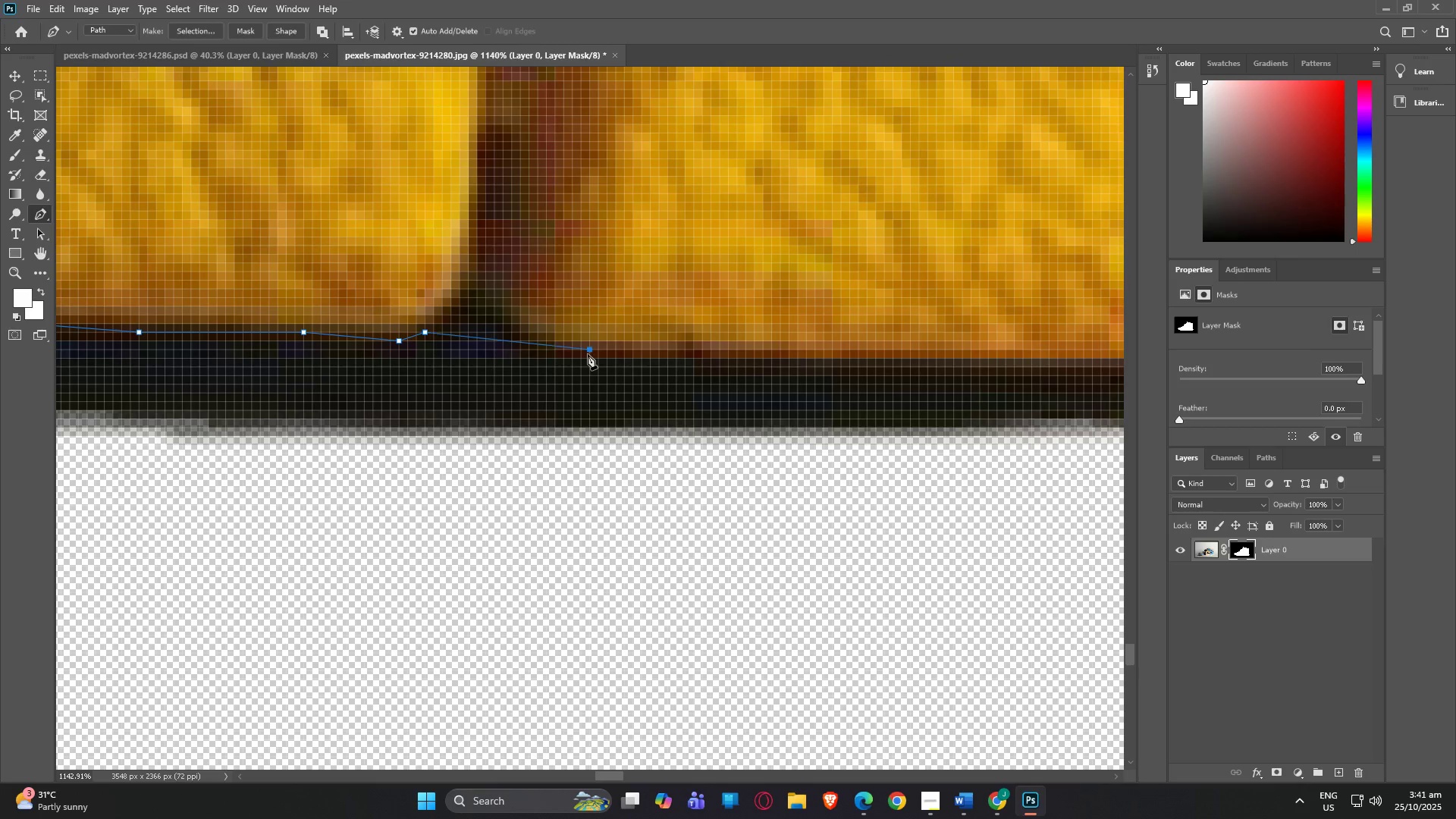 
left_click([588, 354])
 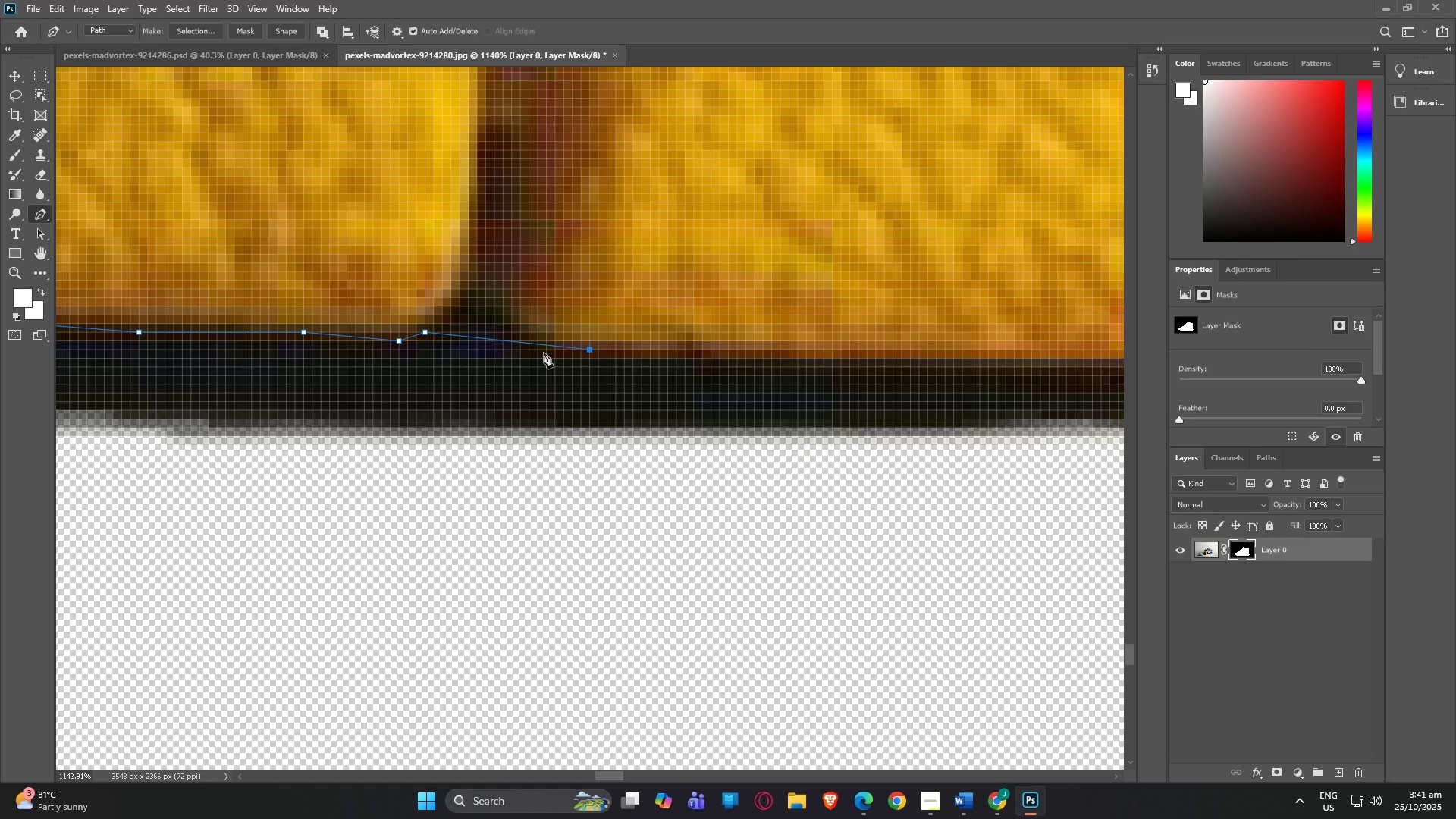 
key(Control+Z)
 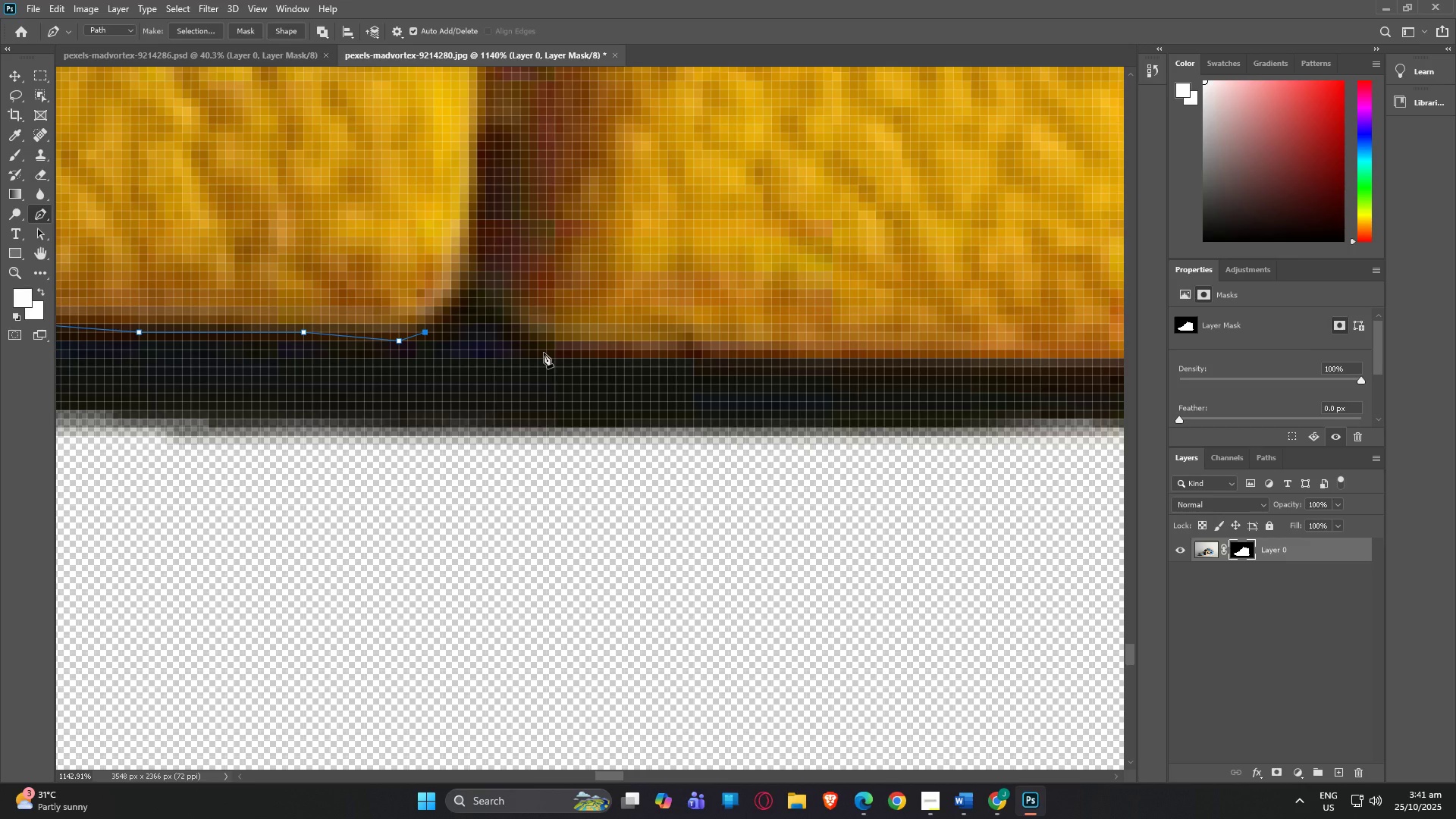 
key(P)
 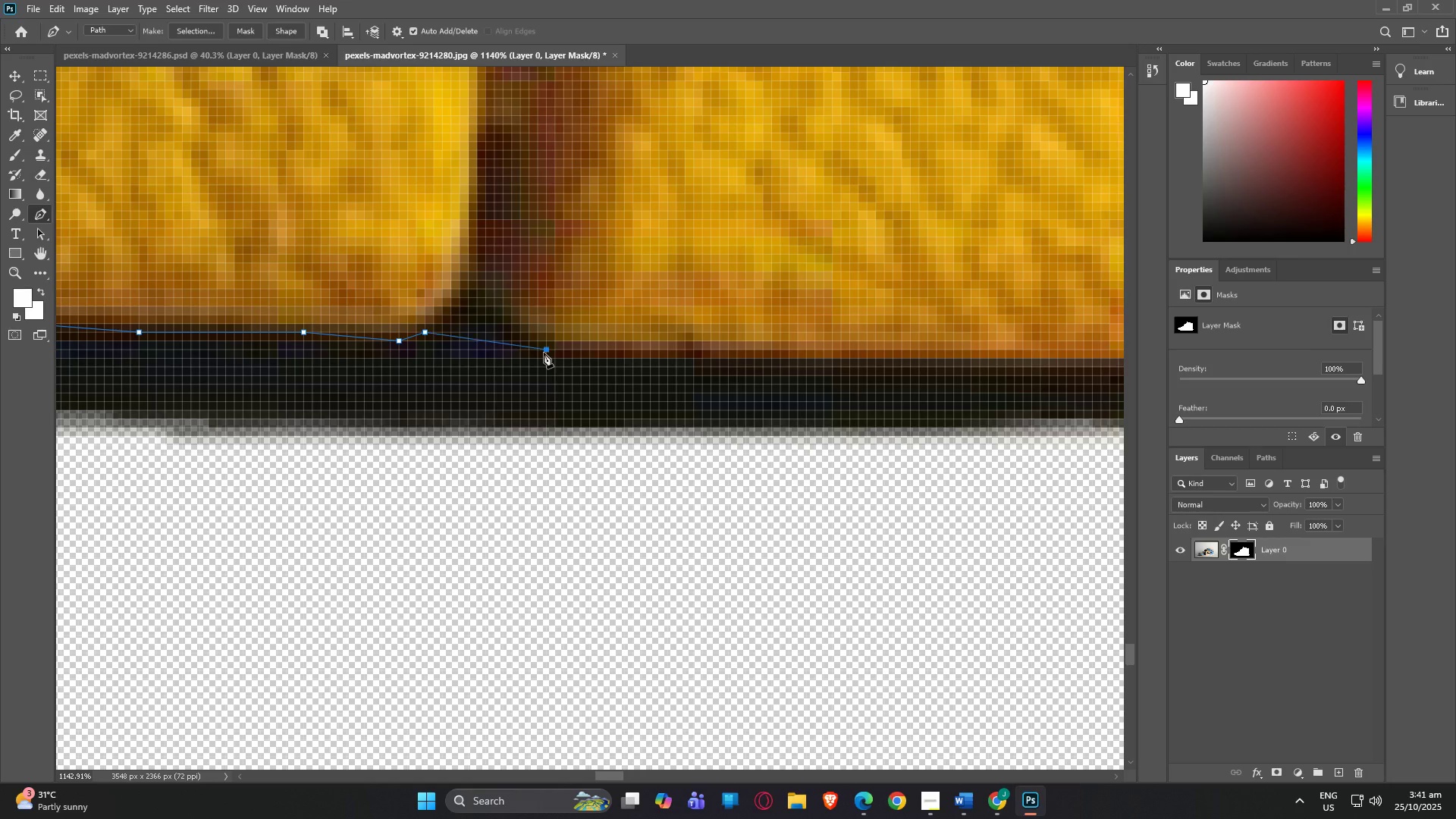 
left_click([544, 353])
 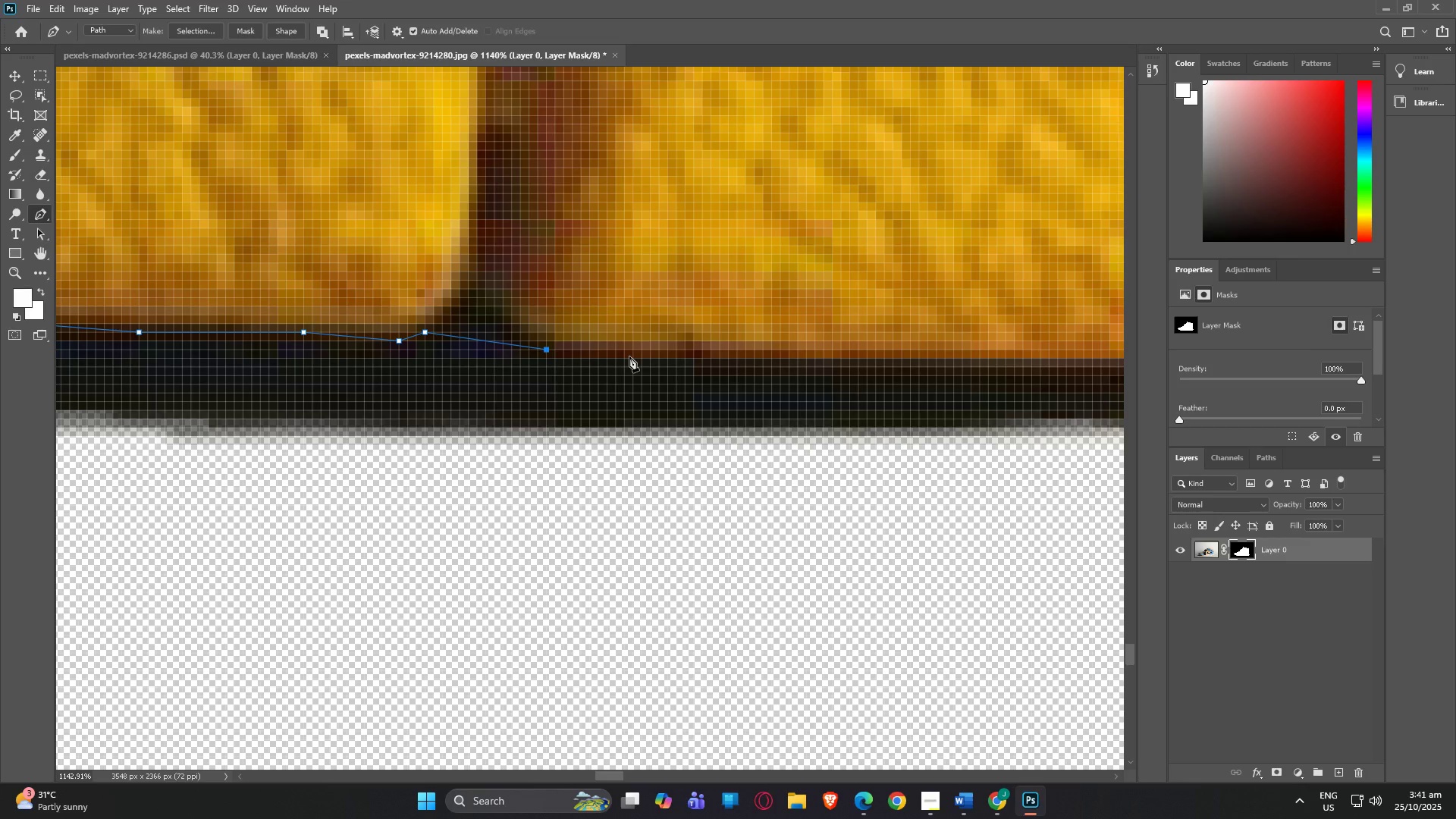 
type(hp)
 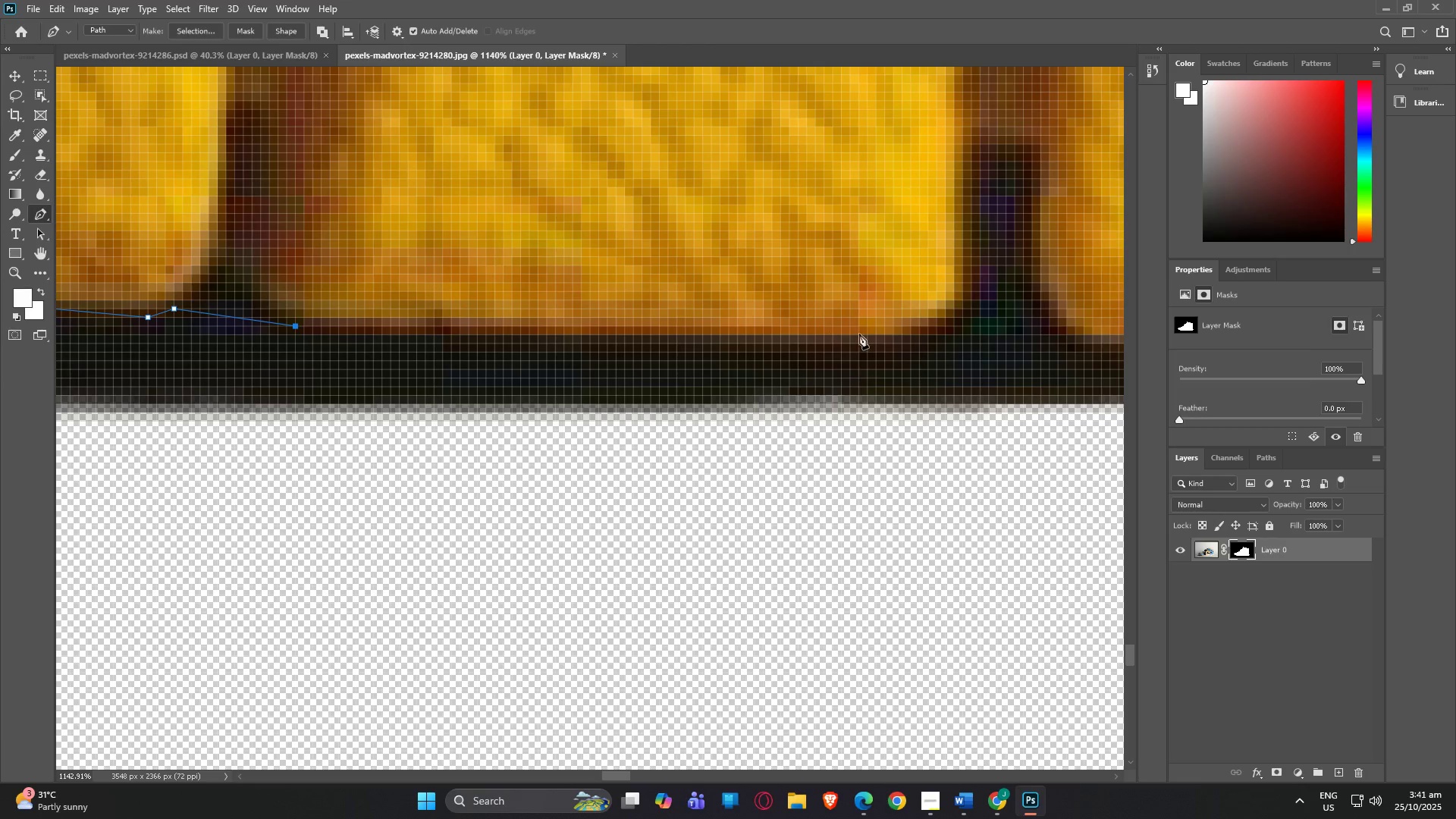 
left_click_drag(start_coordinate=[623, 356], to_coordinate=[408, 340])
 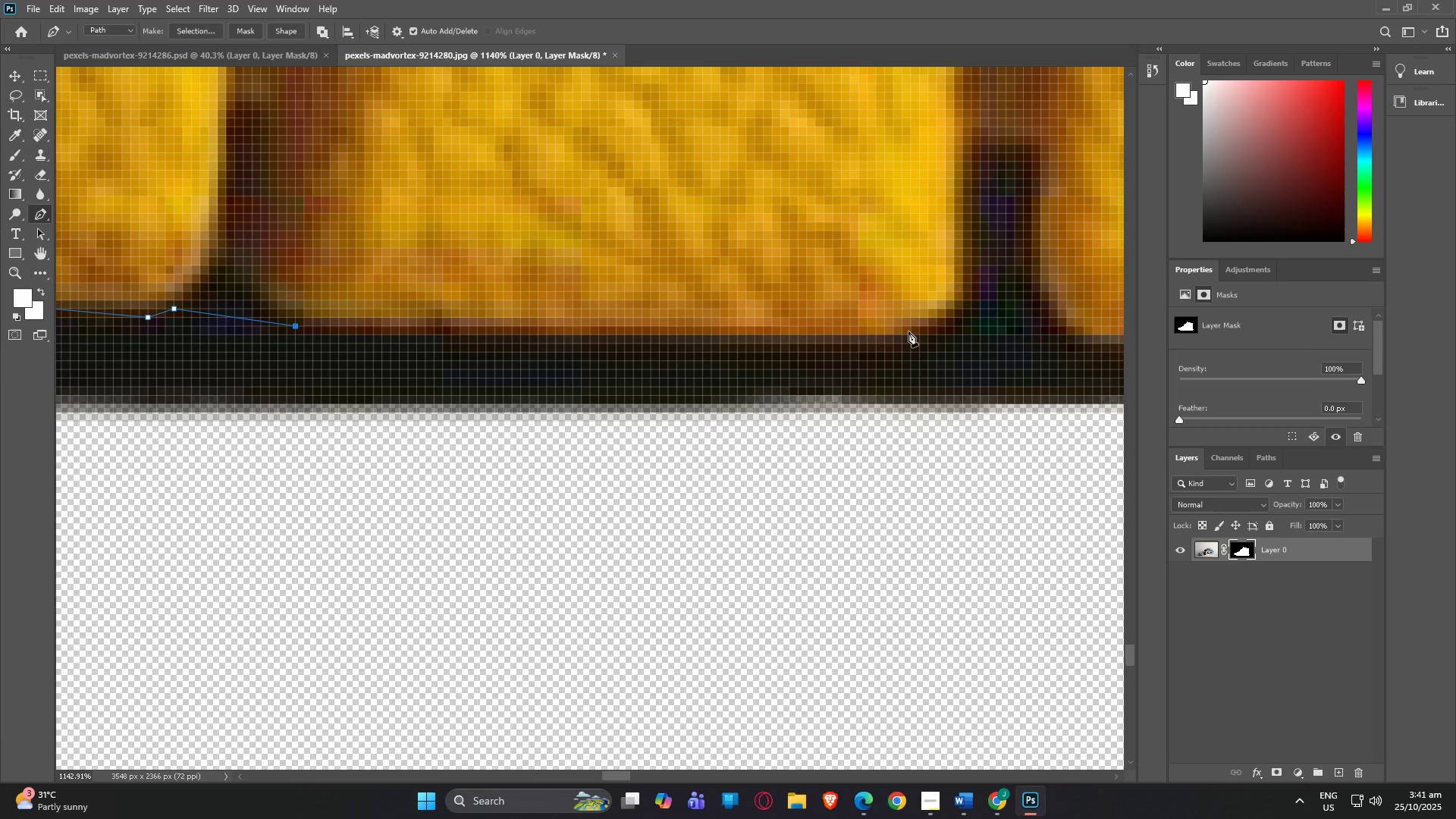 
left_click([908, 331])
 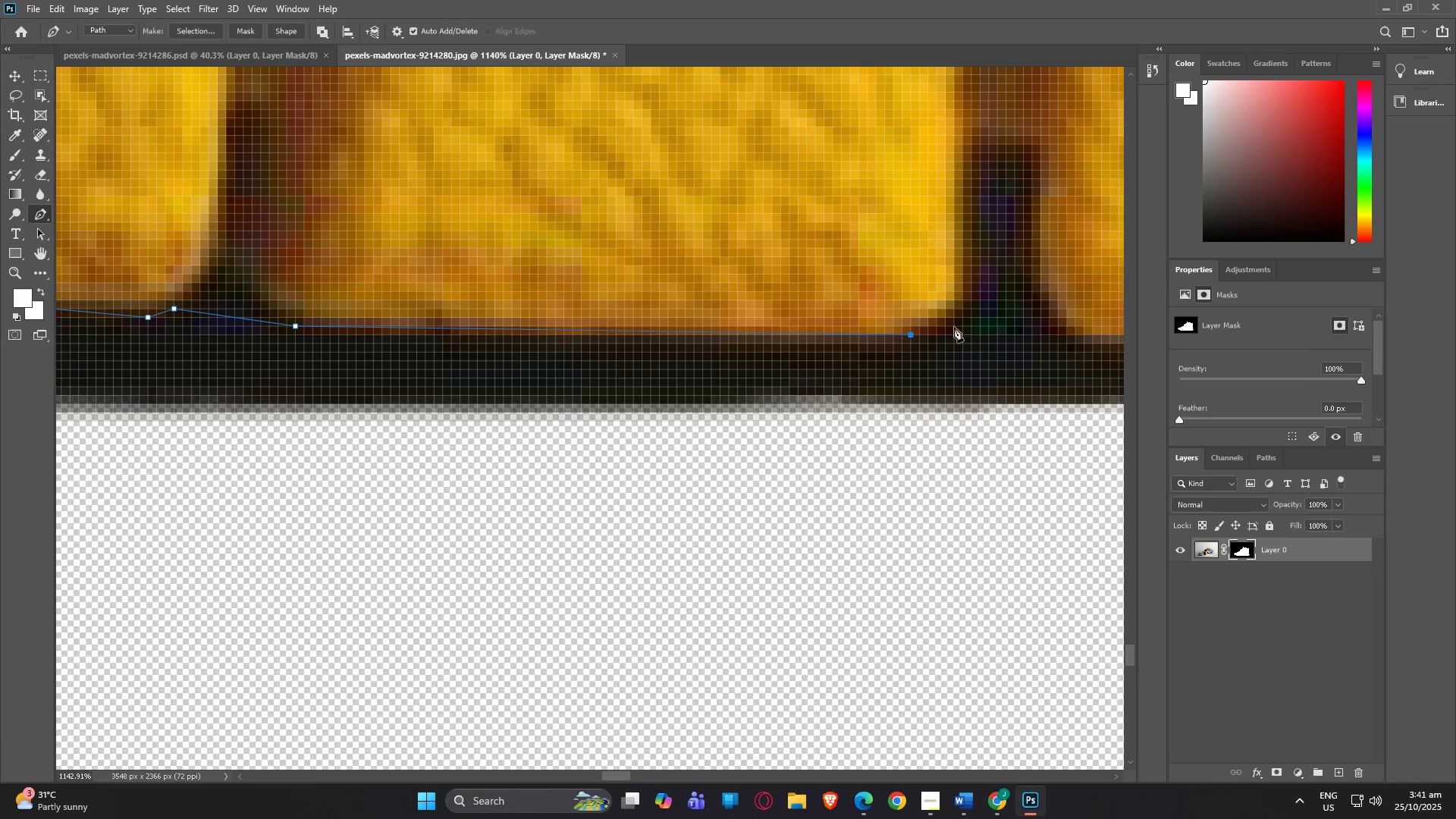 
type(hp)
 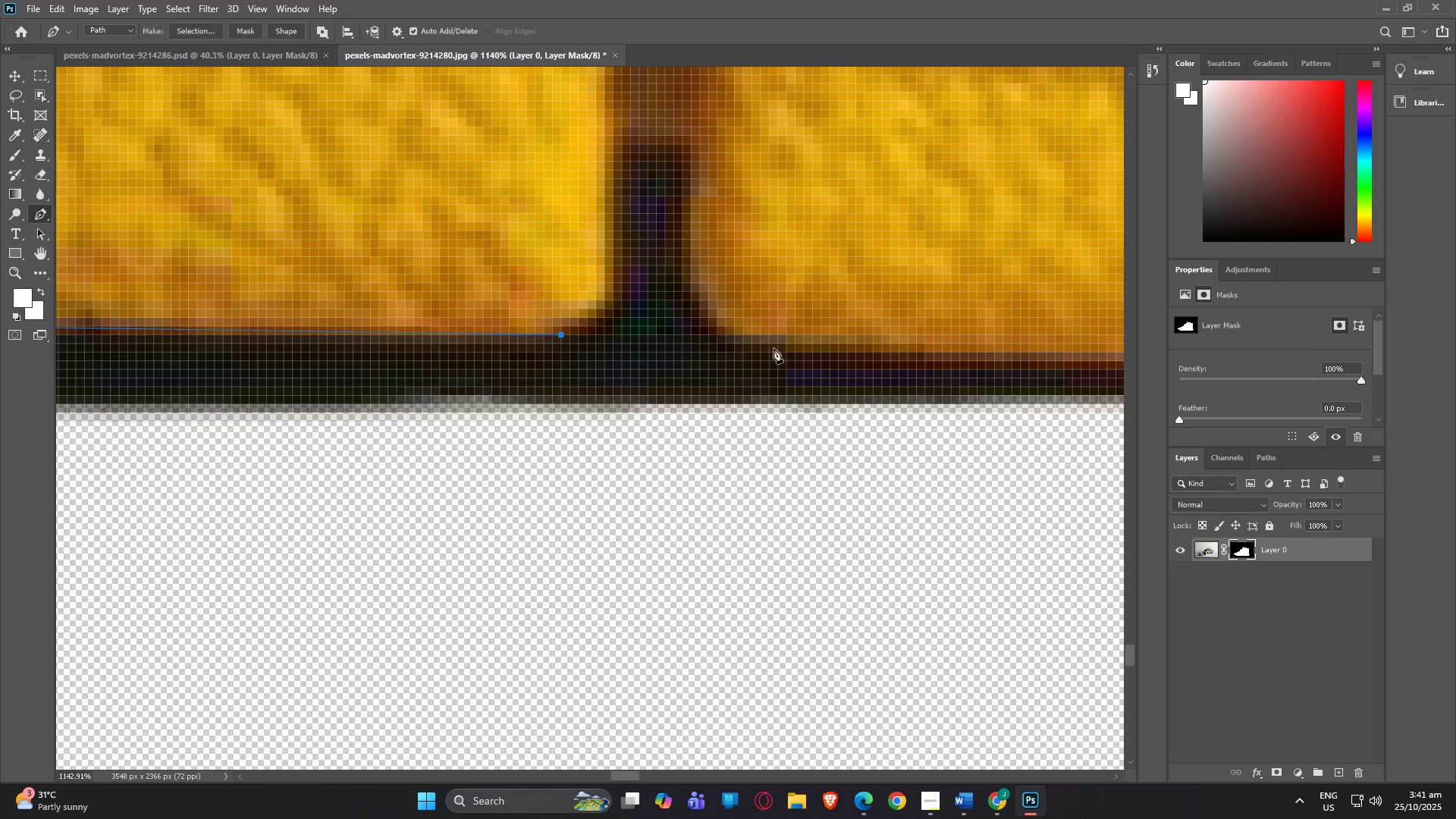 
left_click_drag(start_coordinate=[966, 331], to_coordinate=[653, 331])
 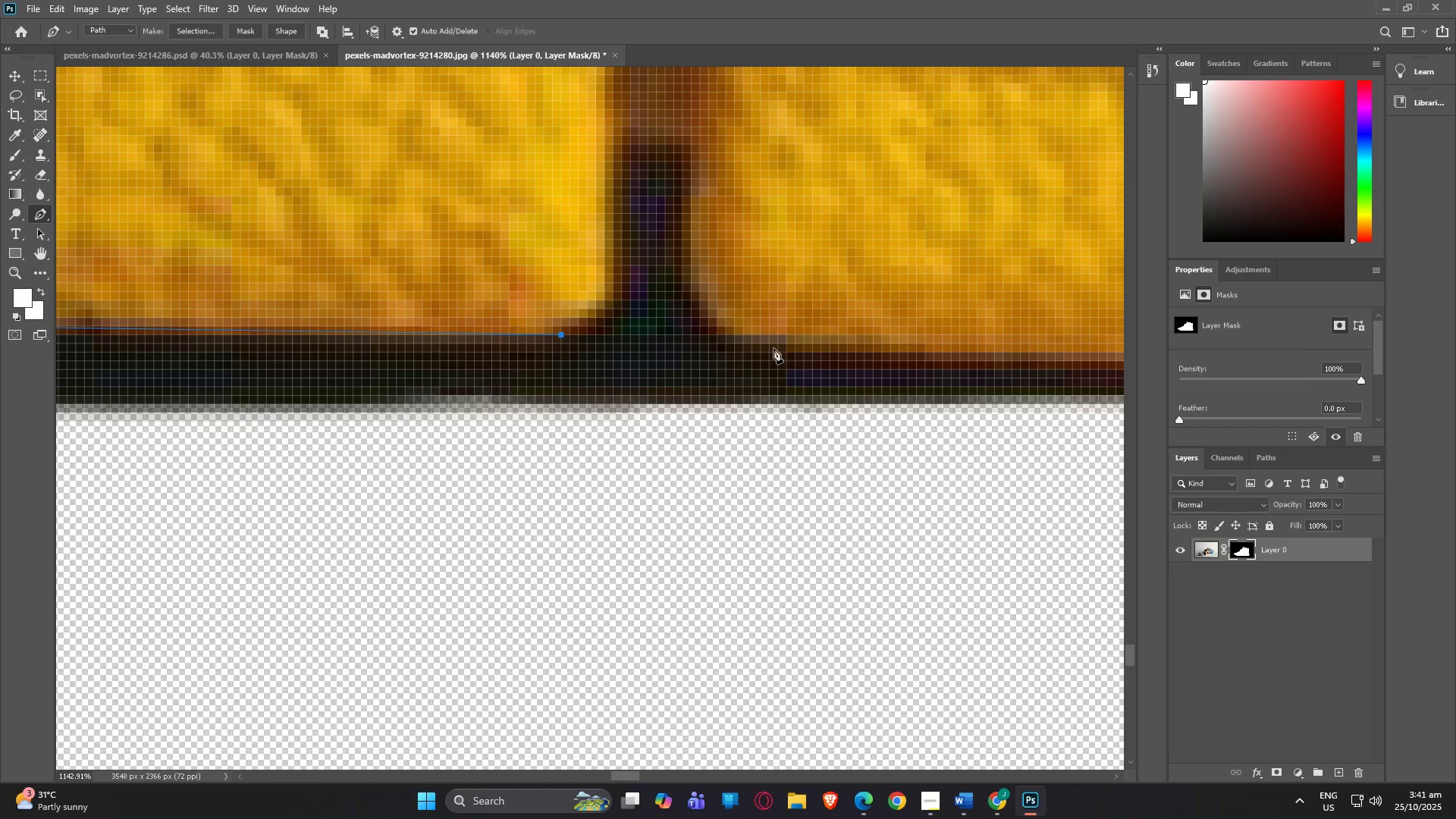 
left_click([774, 348])
 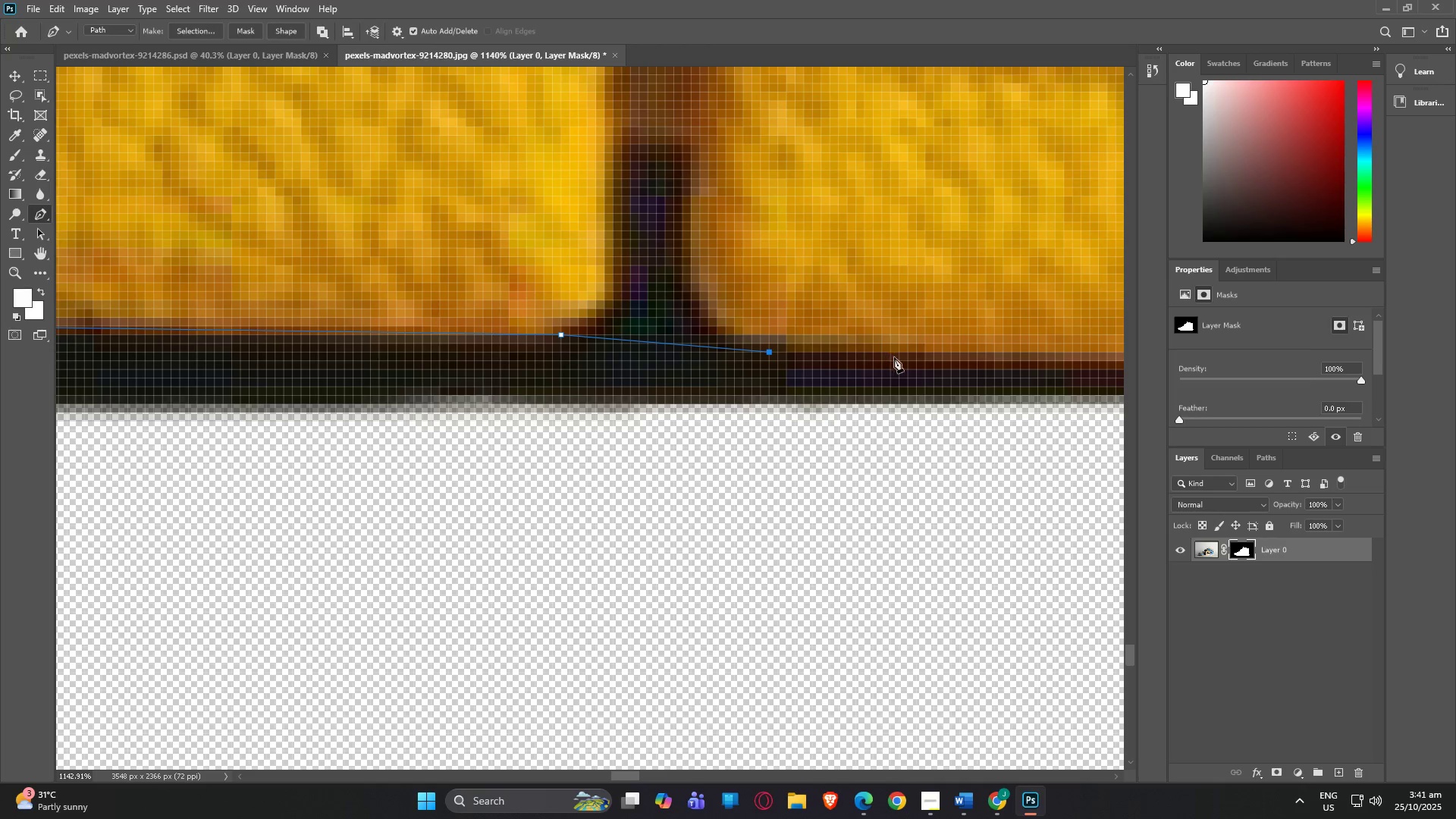 
left_click([906, 357])
 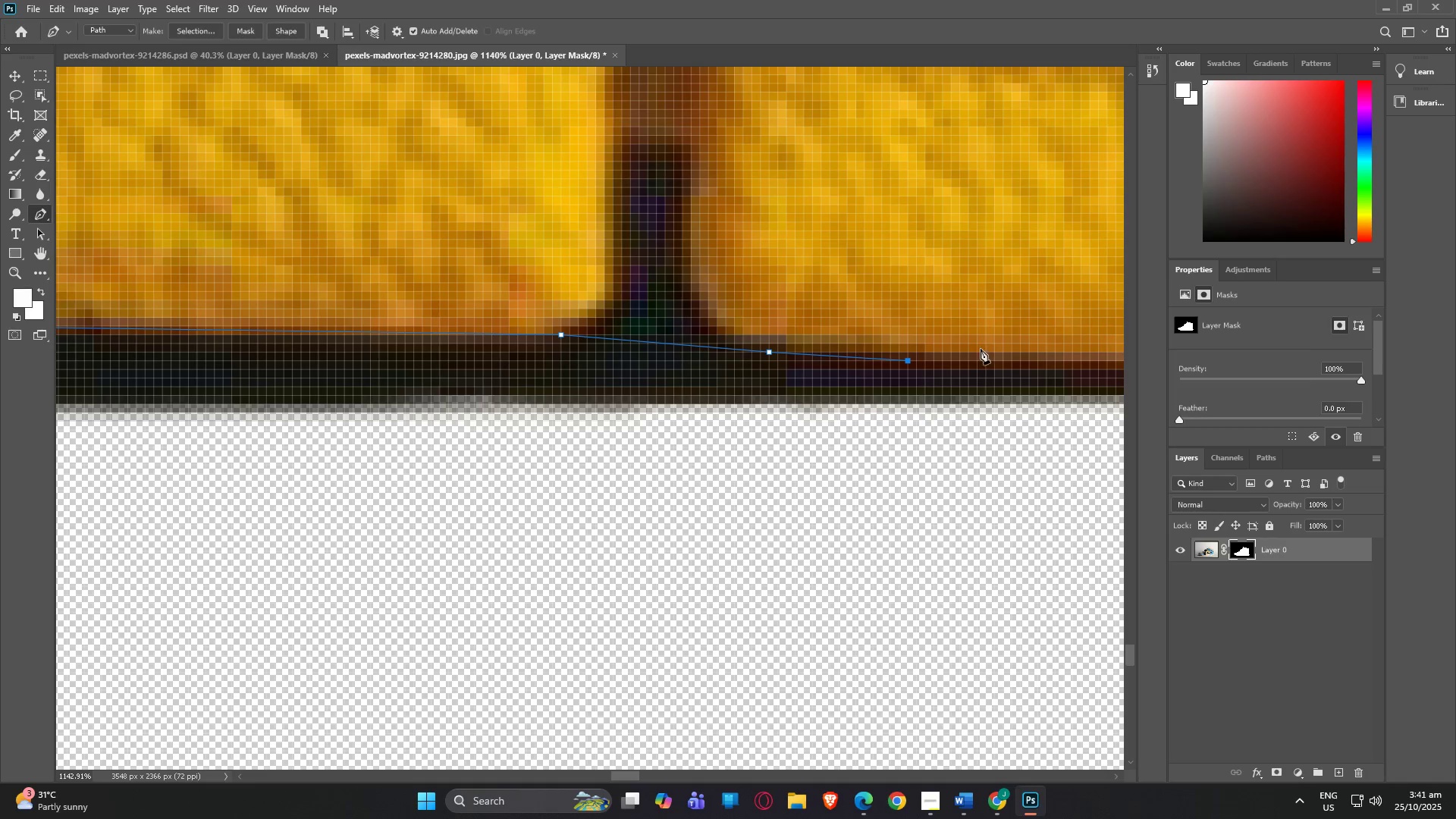 
key(H)
 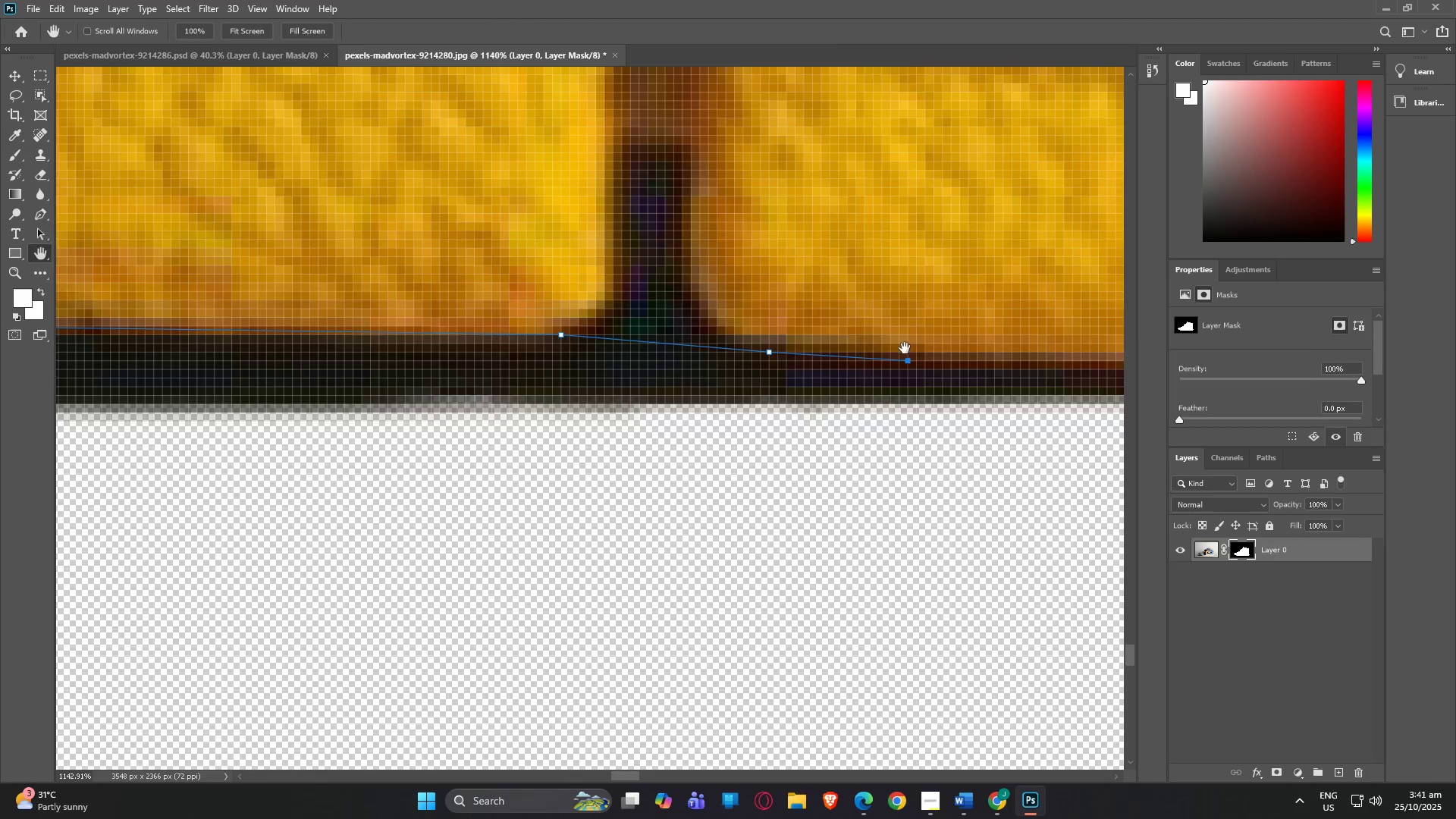 
left_click_drag(start_coordinate=[924, 348], to_coordinate=[518, 348])
 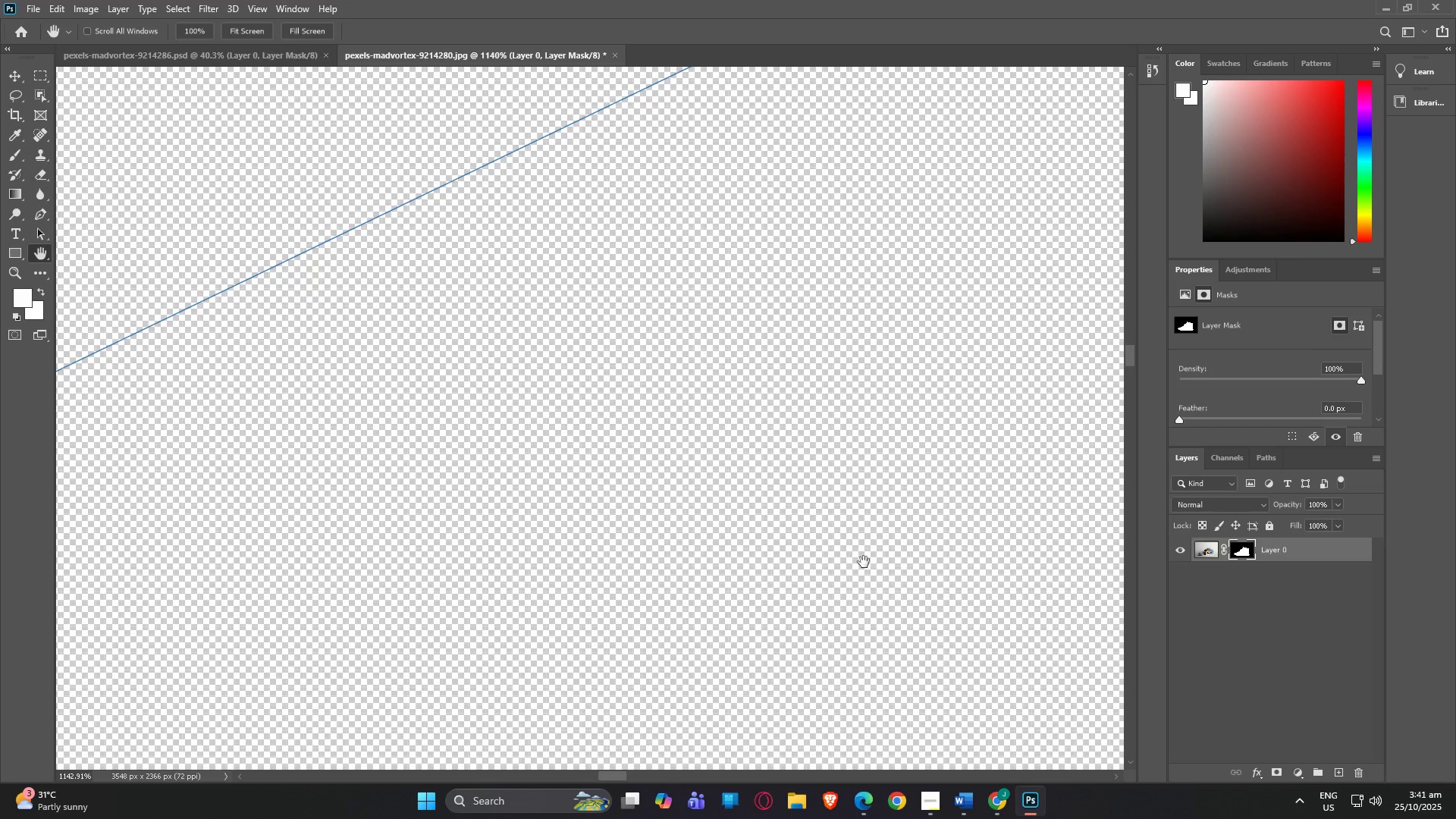 
left_click_drag(start_coordinate=[853, 549], to_coordinate=[407, 190])
 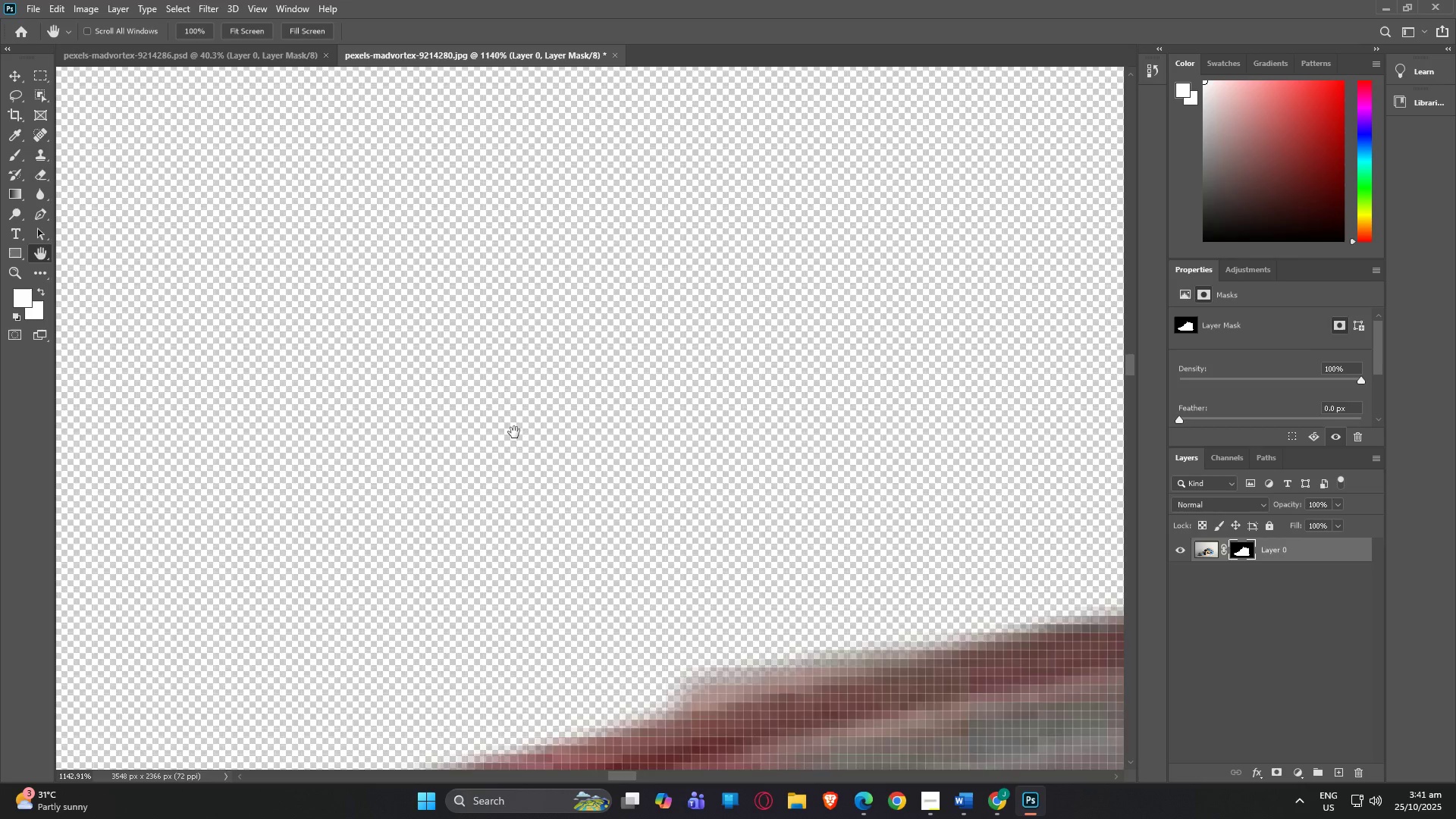 
left_click_drag(start_coordinate=[689, 564], to_coordinate=[457, 272])
 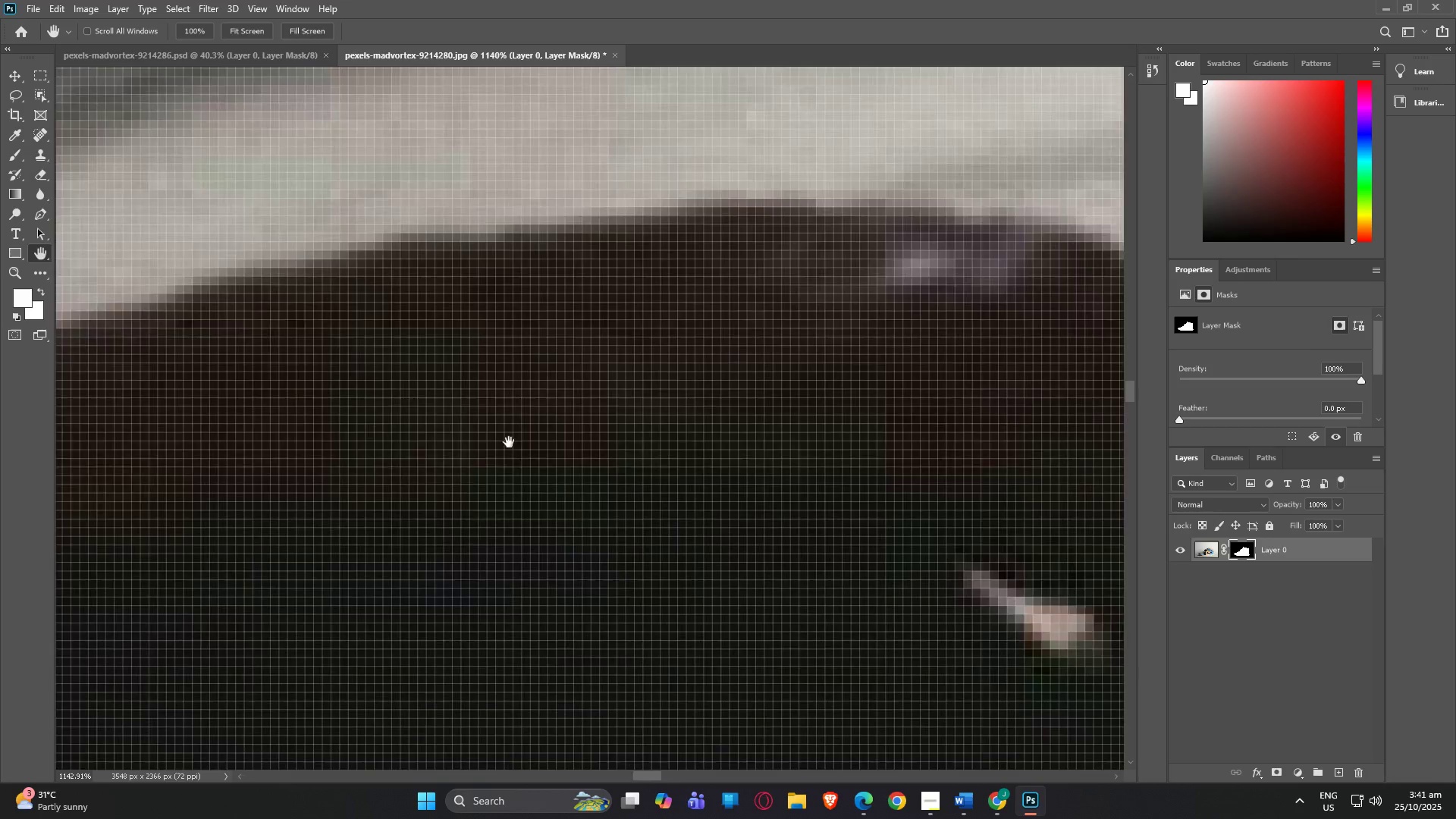 
left_click_drag(start_coordinate=[604, 555], to_coordinate=[425, 297])
 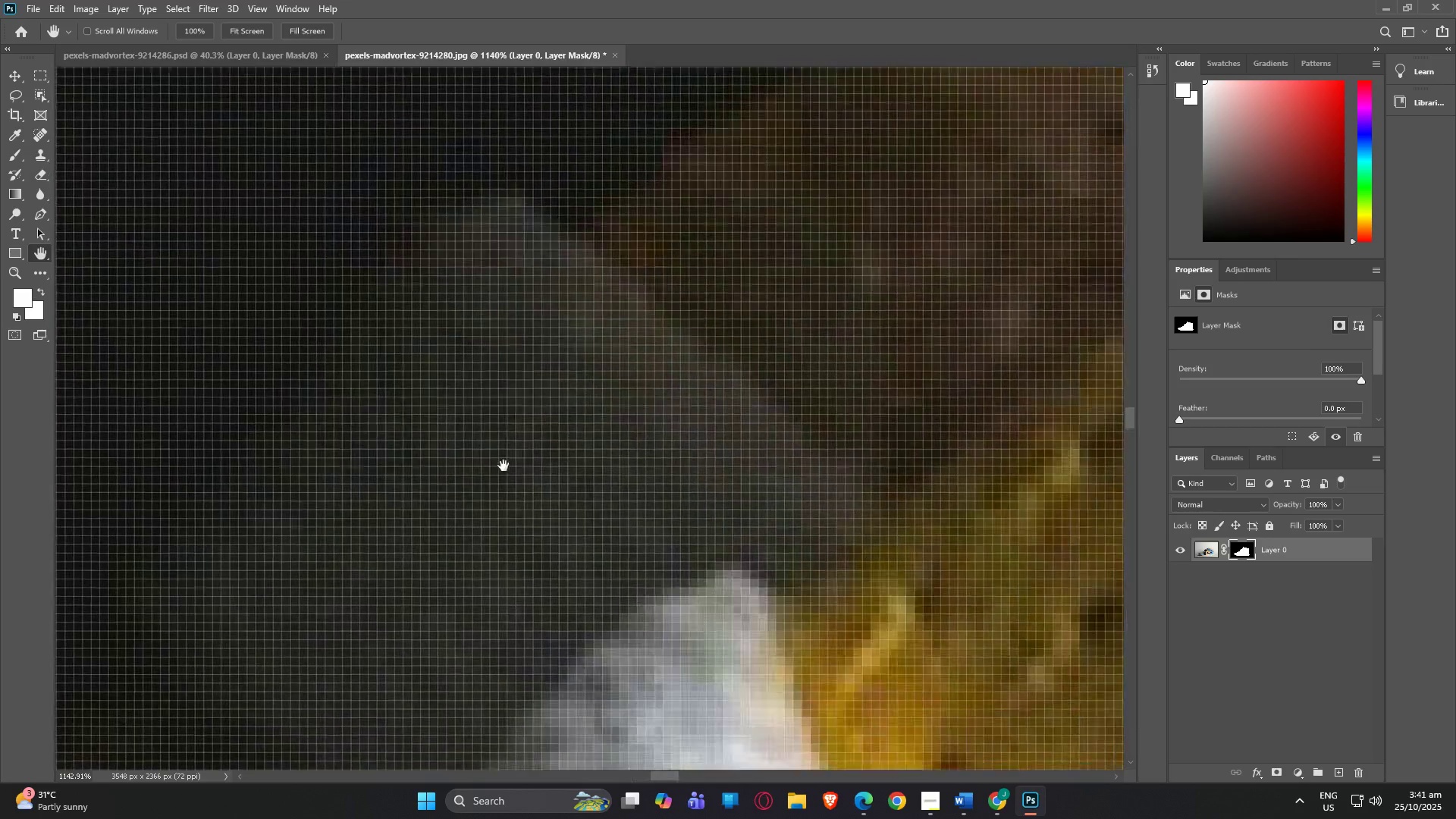 
hold_key(key=AltLeft, duration=1.25)
scroll: coordinate [366, 735], scroll_direction: down, amount: 11.0
 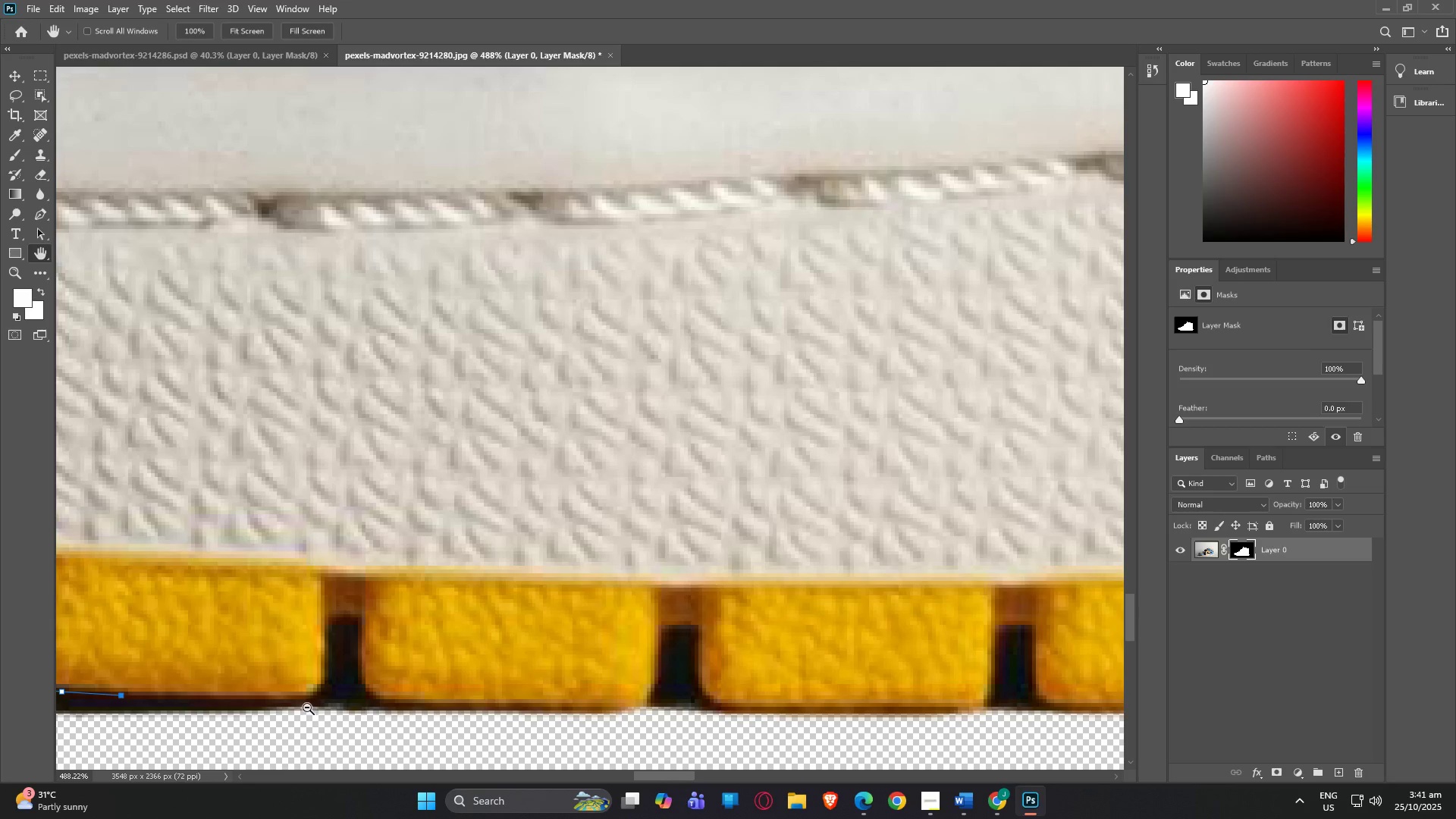 
hold_key(key=AltLeft, duration=1.5)
 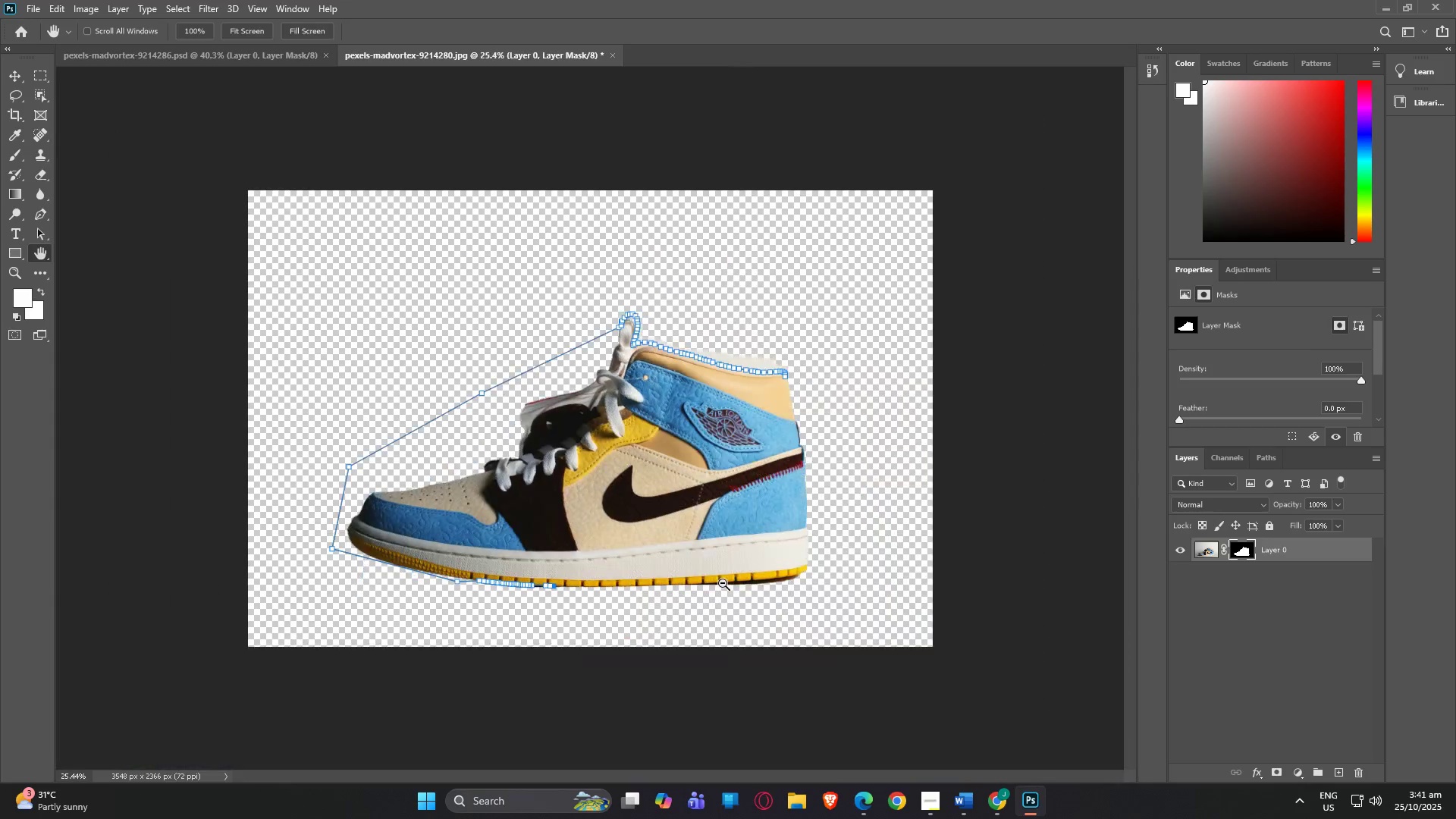 
hold_key(key=AltLeft, duration=1.51)
 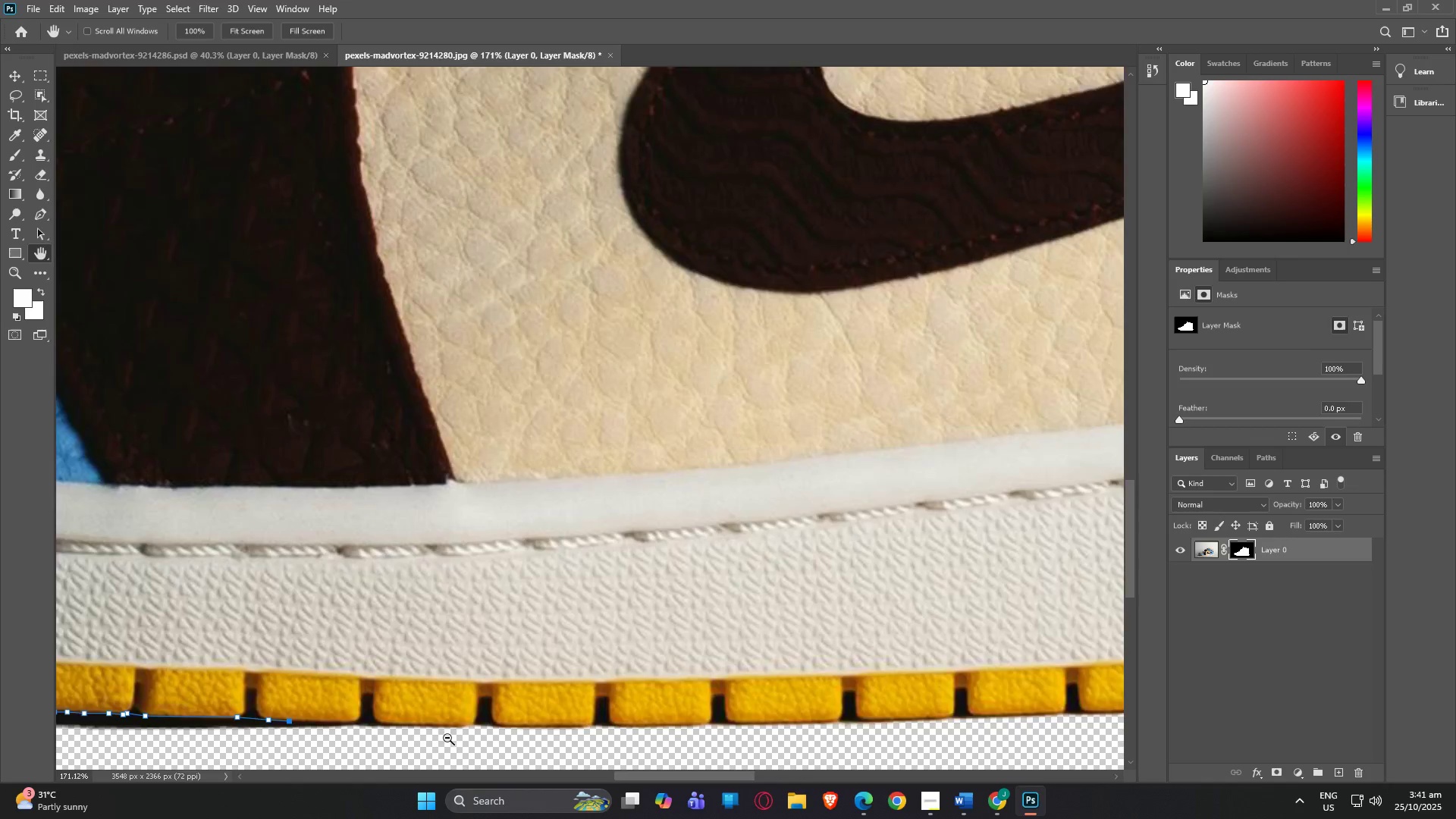 
hold_key(key=AltLeft, duration=1.52)
 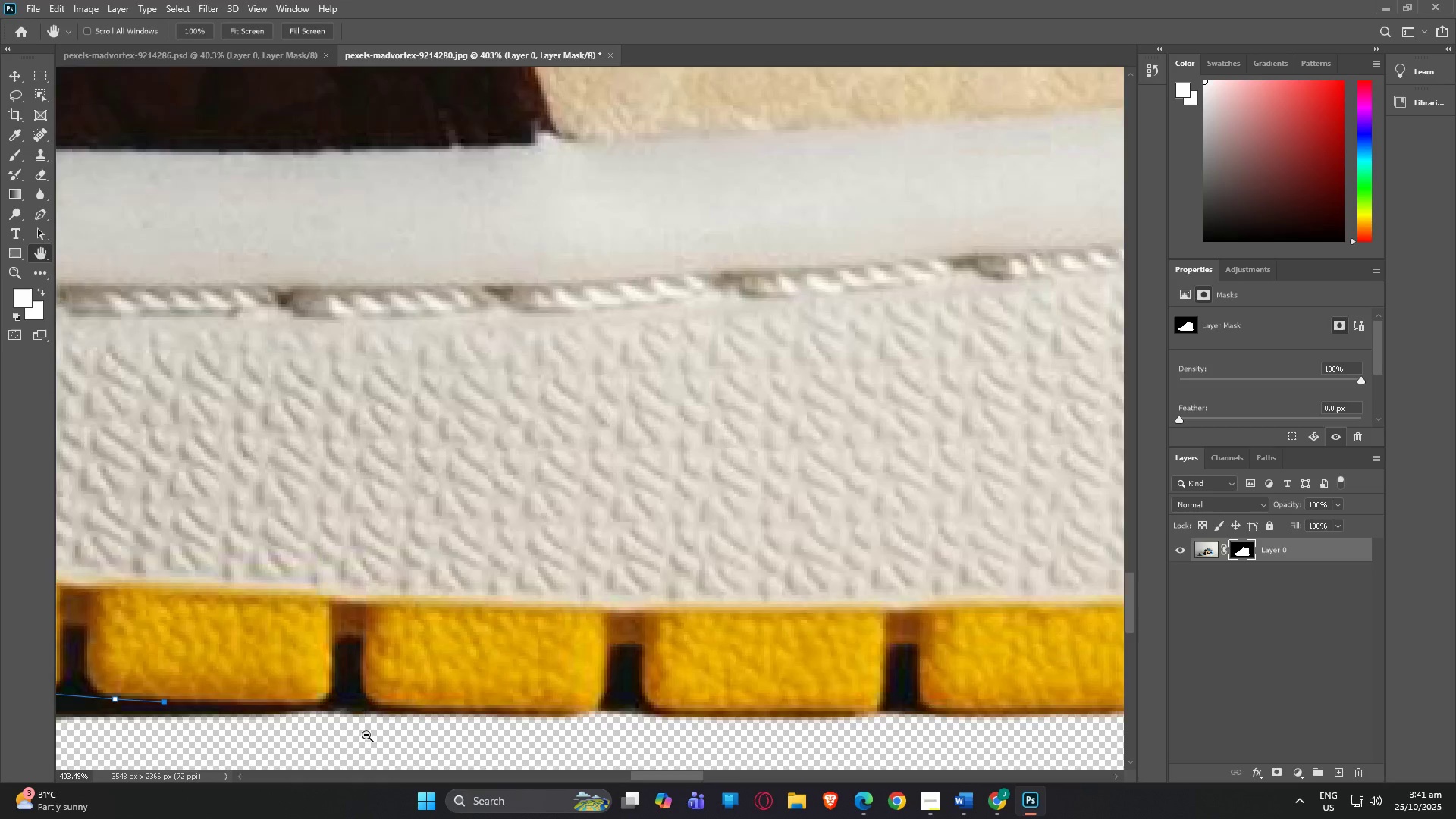 
hold_key(key=AltLeft, duration=0.58)
 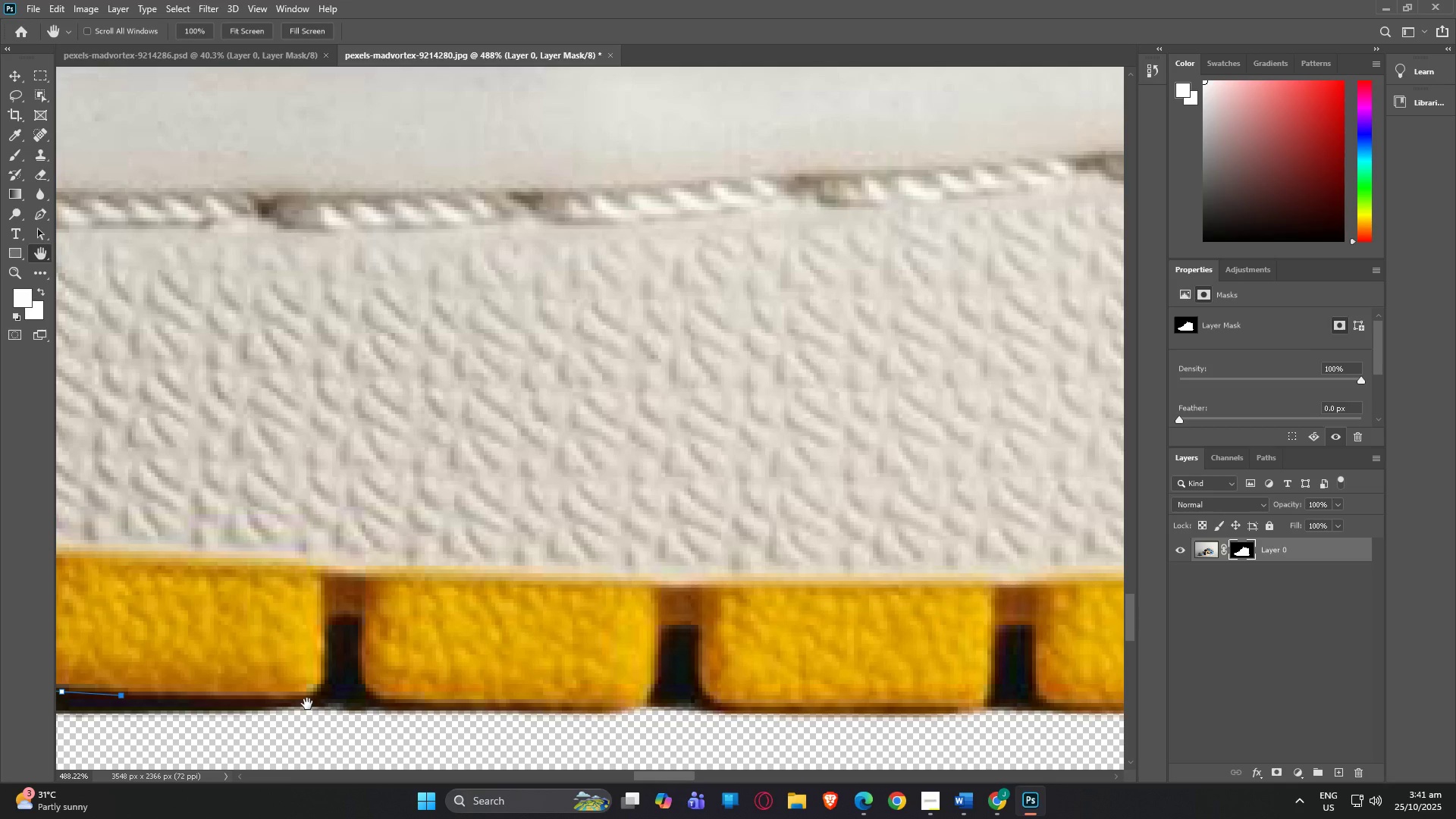 
type(hp)
 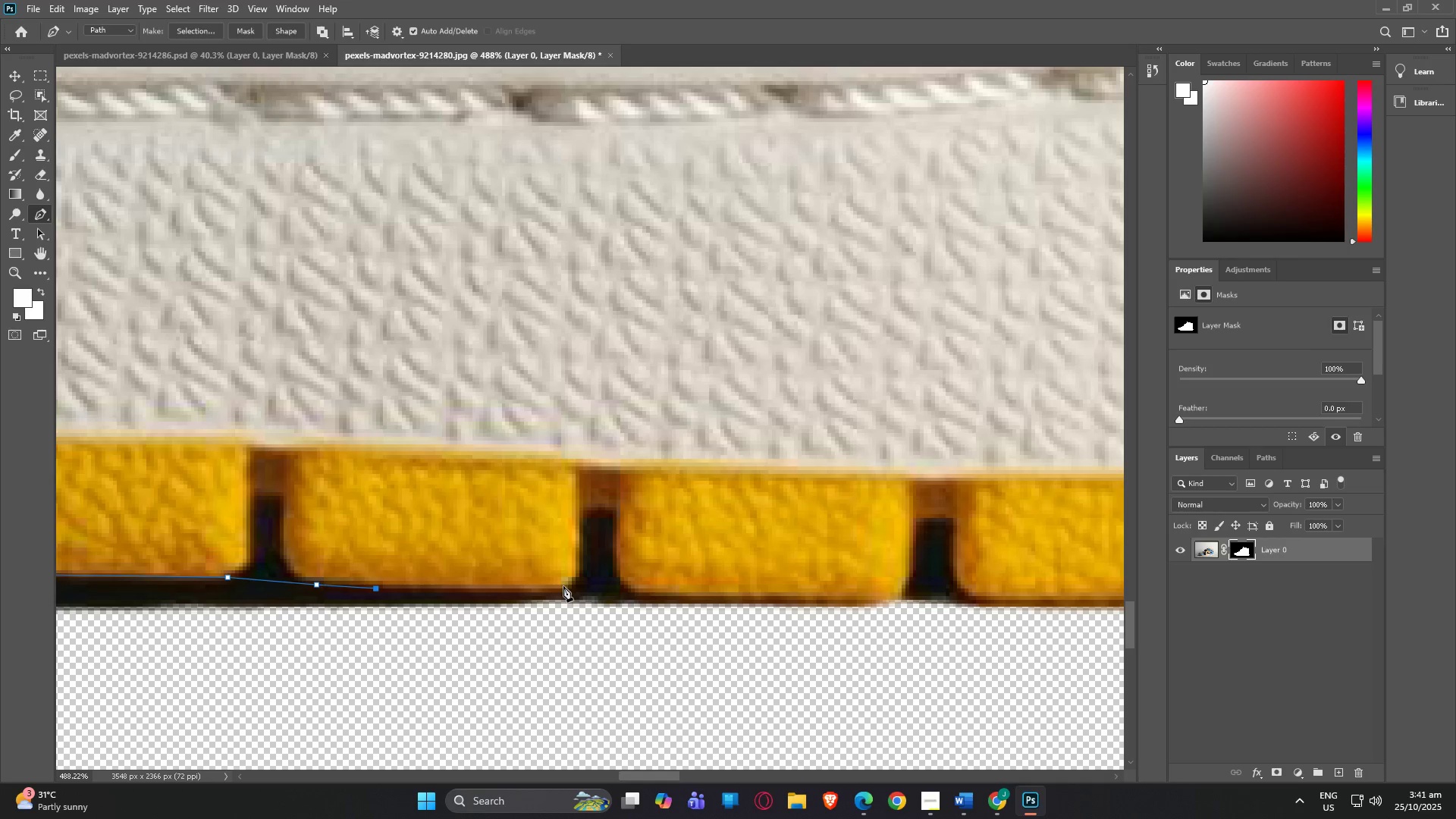 
left_click_drag(start_coordinate=[307, 703], to_coordinate=[534, 609])
 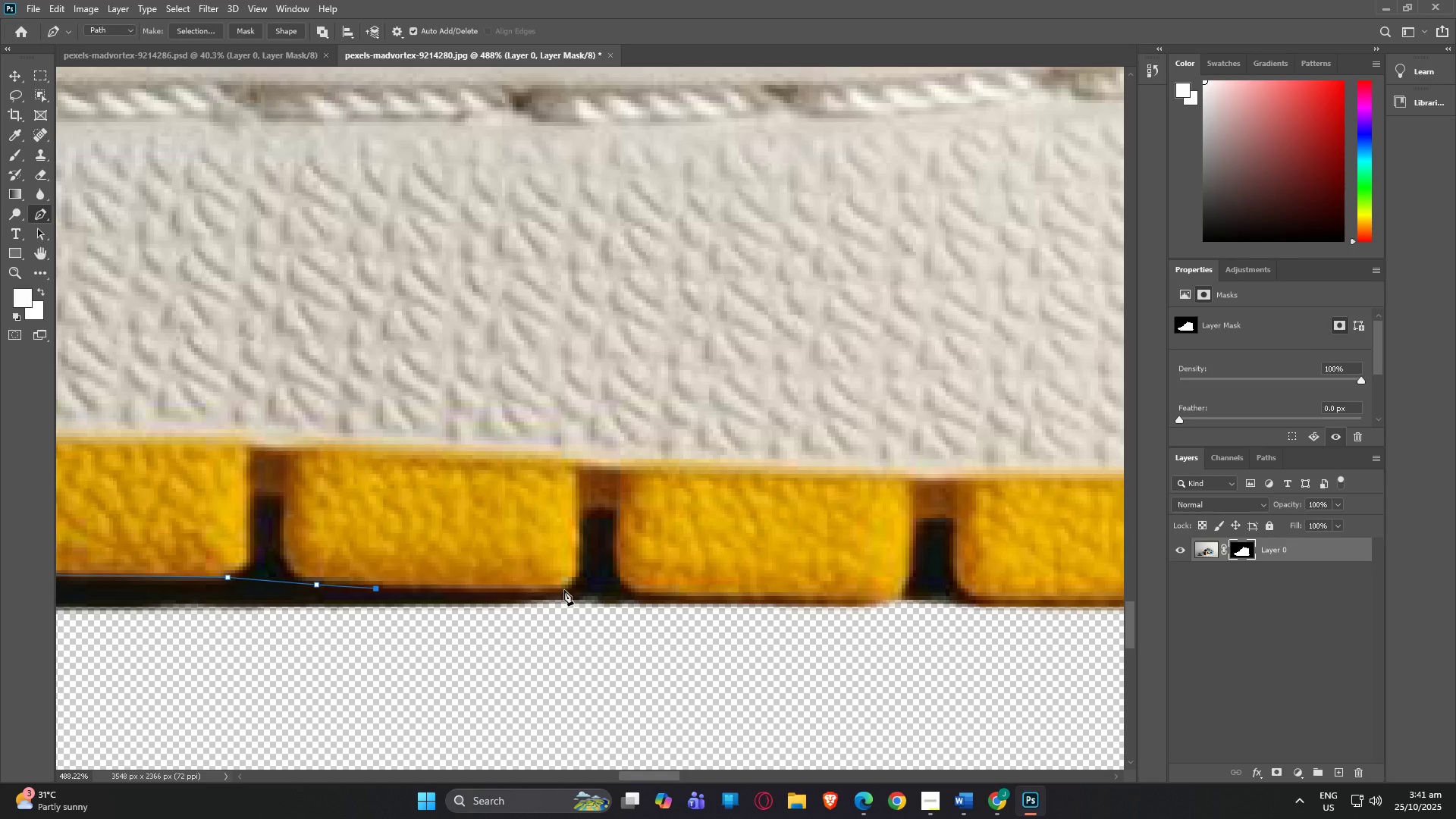 
left_click([564, 590])
 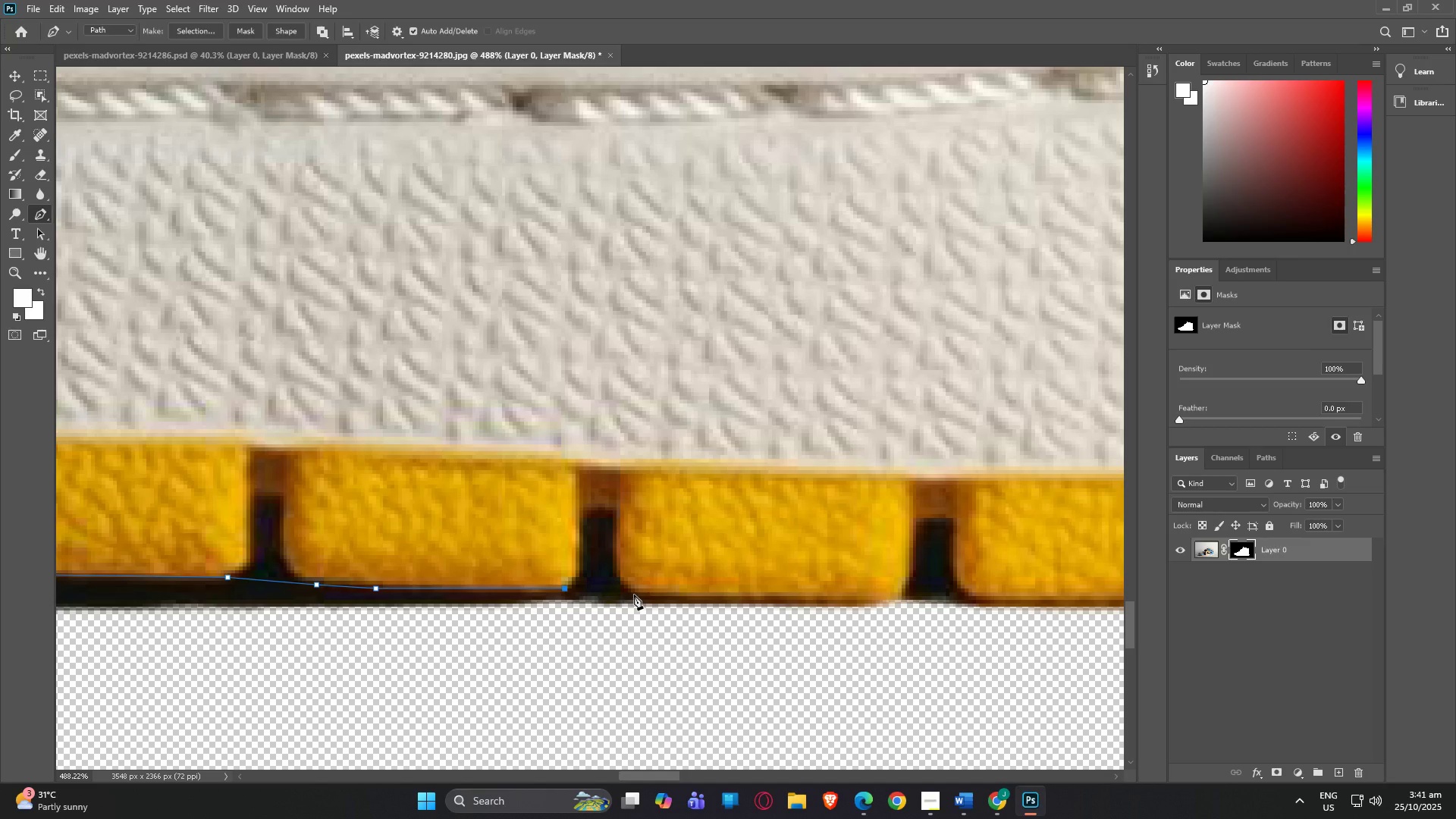 
left_click([634, 595])
 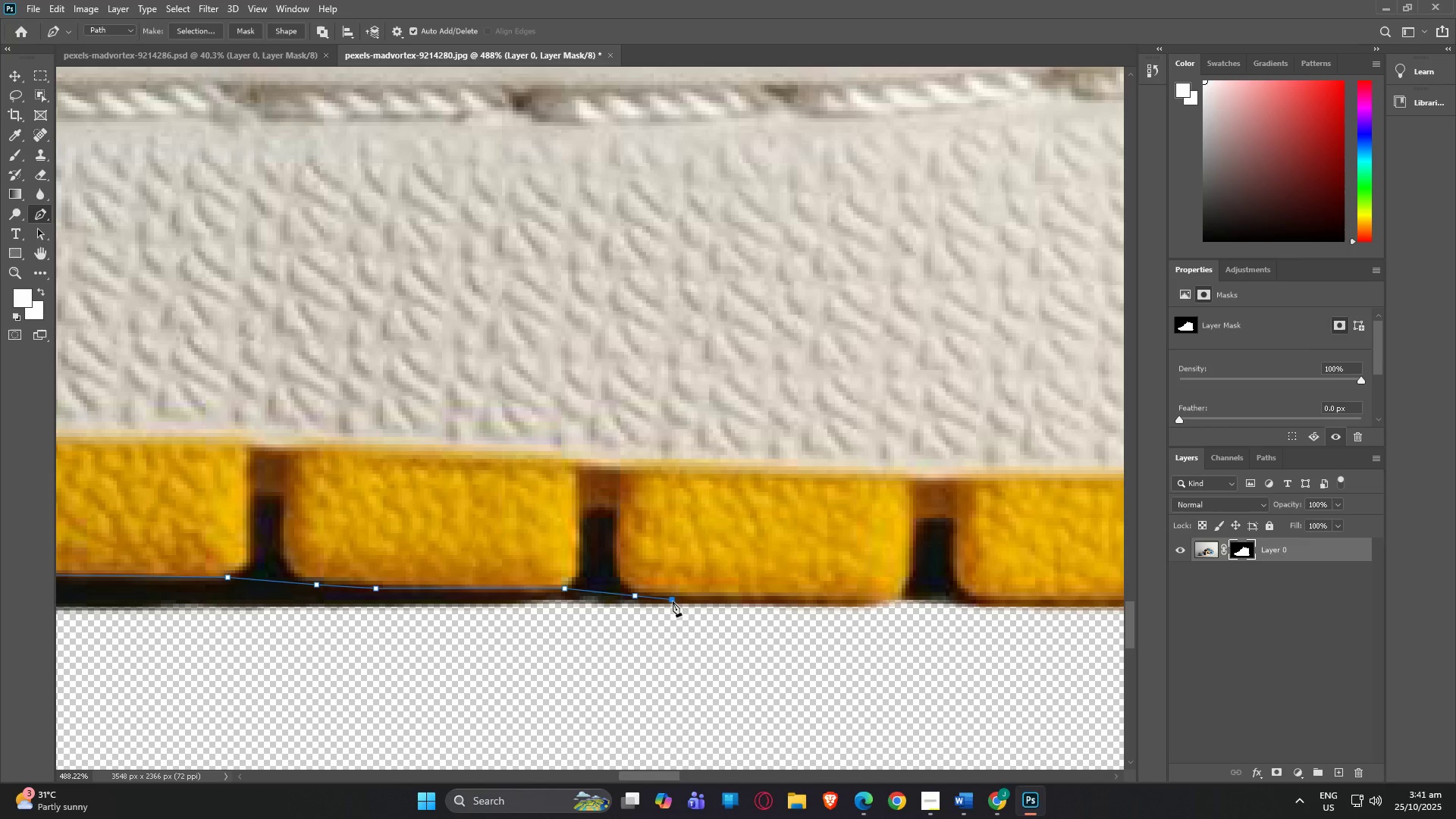 
left_click([673, 601])
 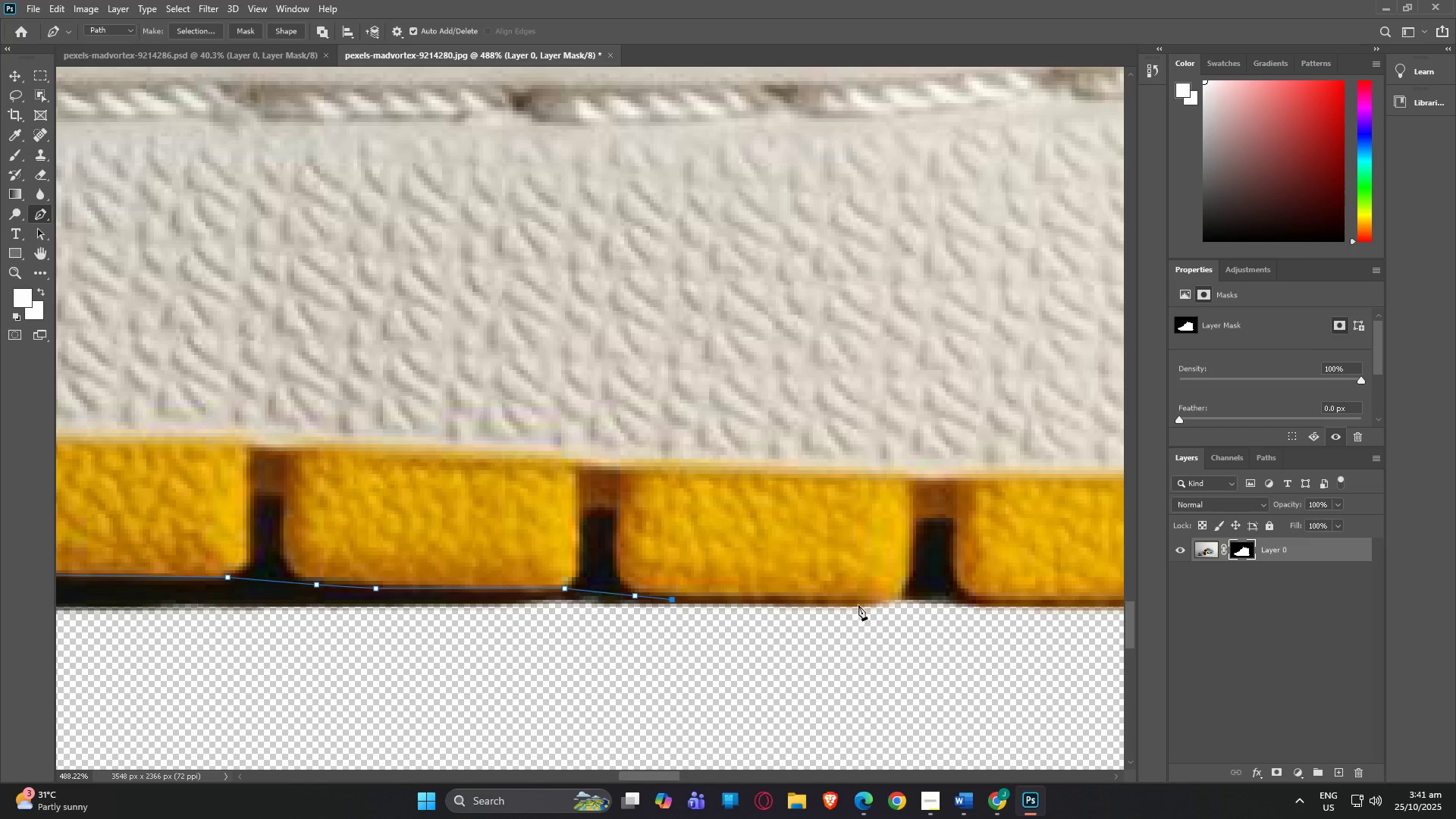 
left_click([860, 605])
 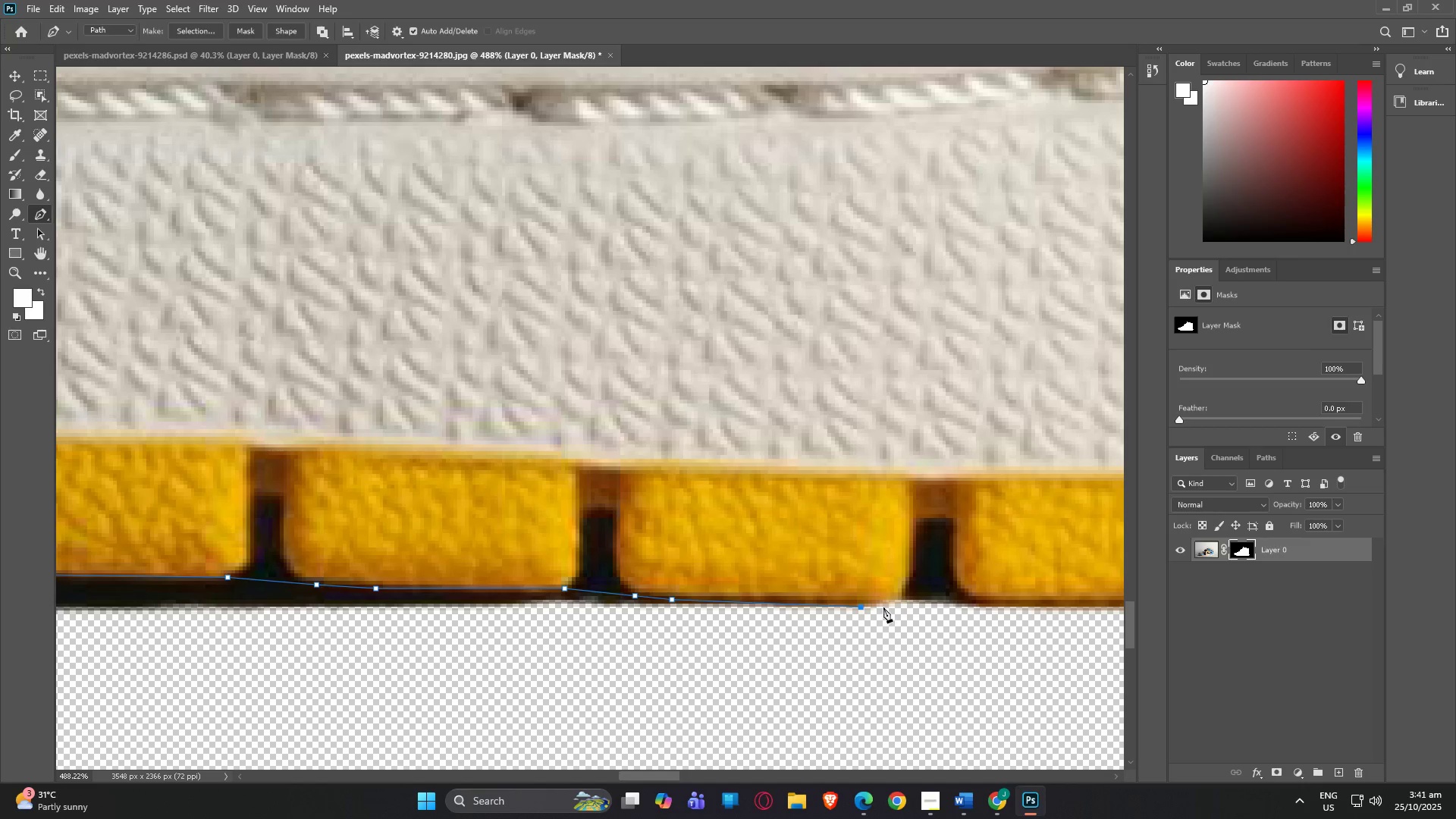 
left_click([883, 607])
 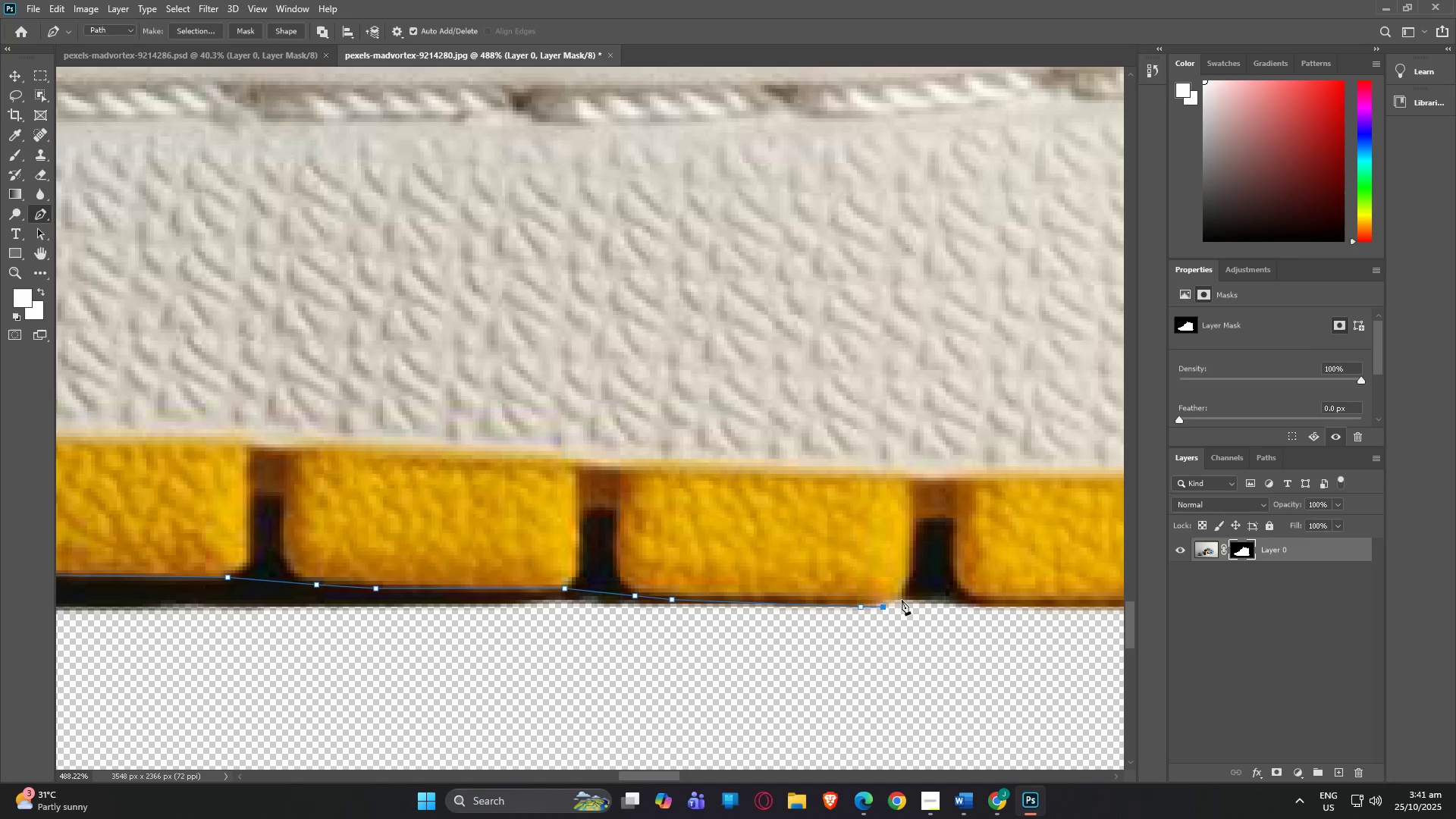 
left_click([902, 600])
 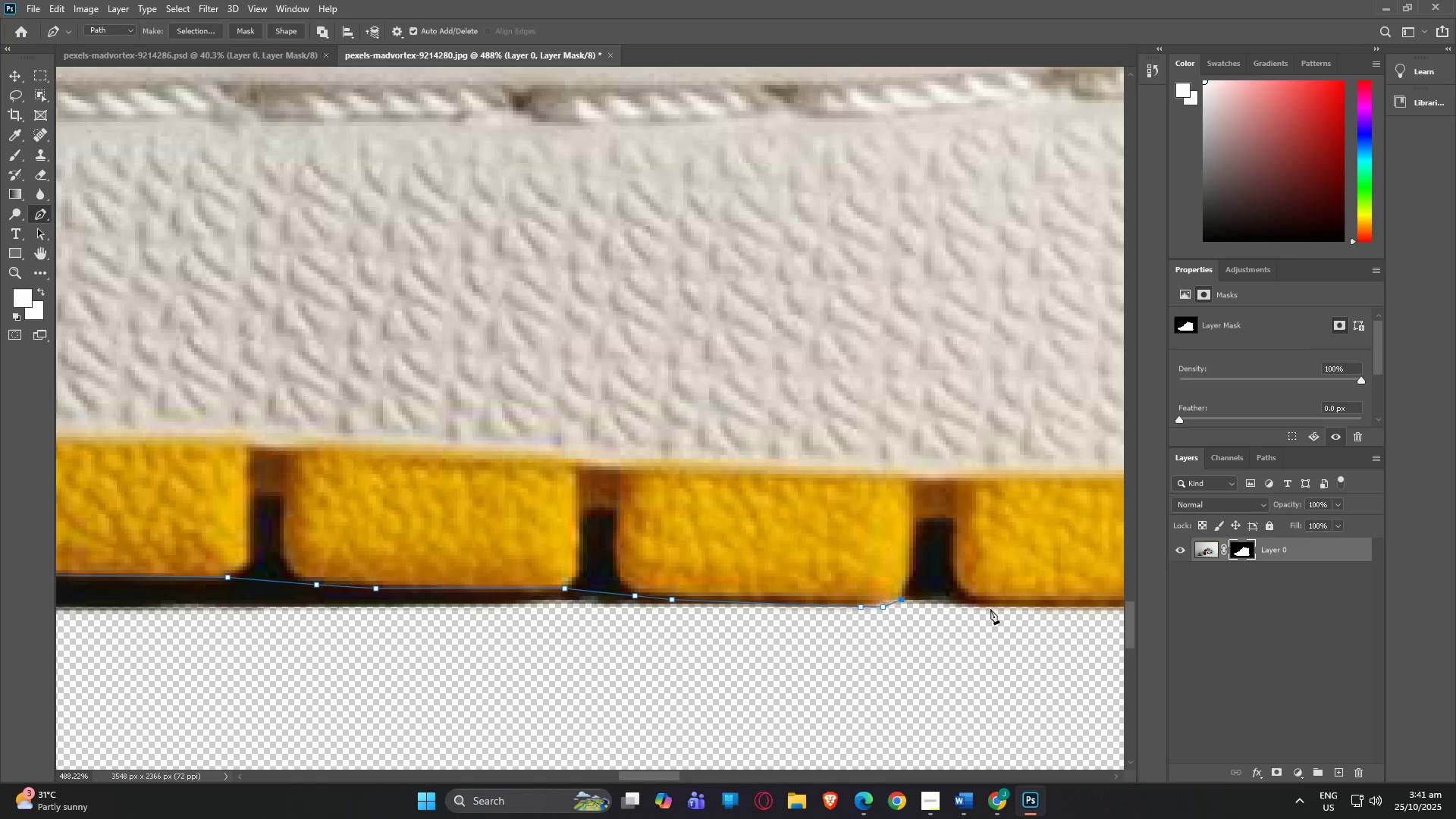 
left_click([1011, 615])
 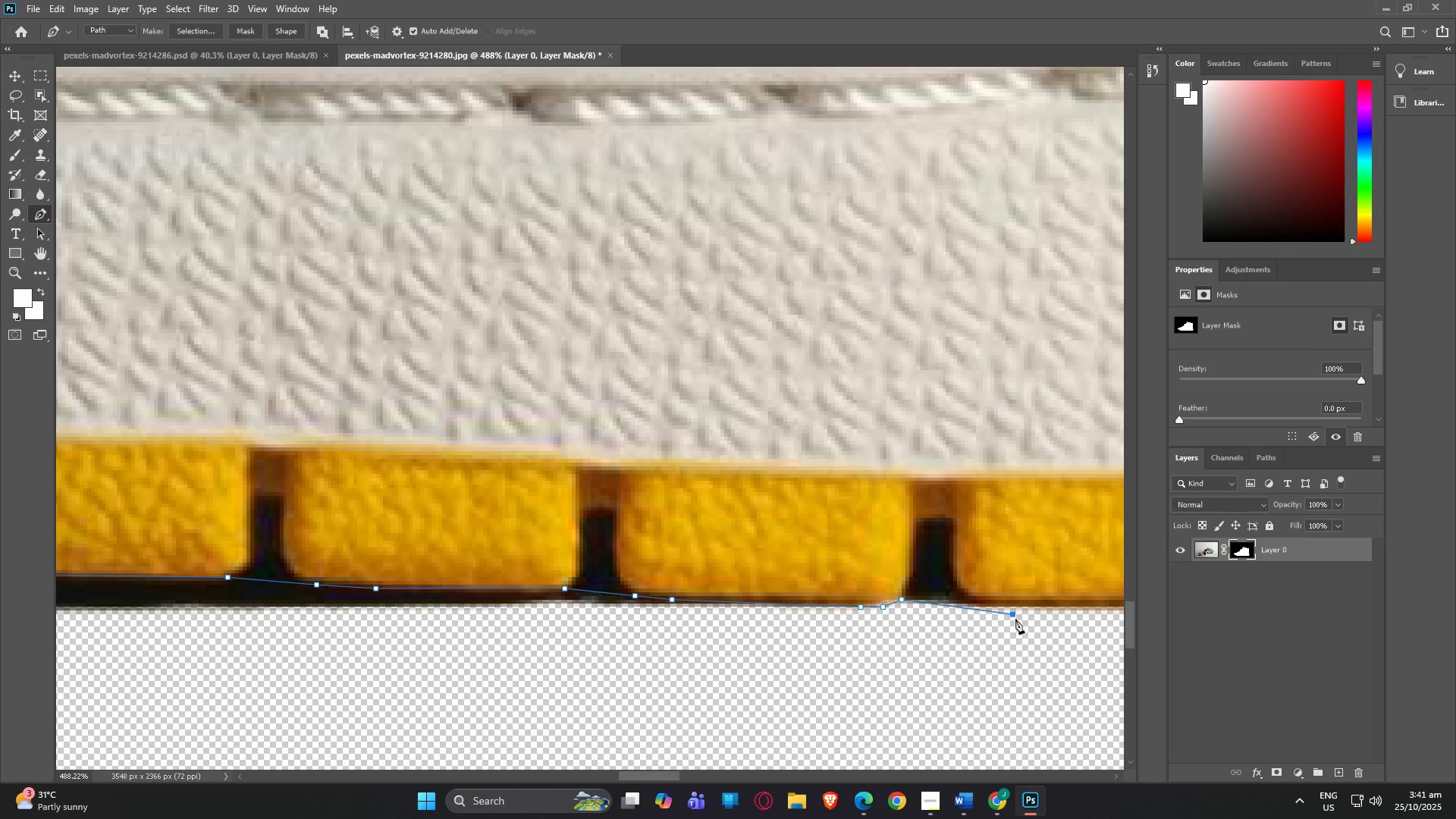 
type(hp)
 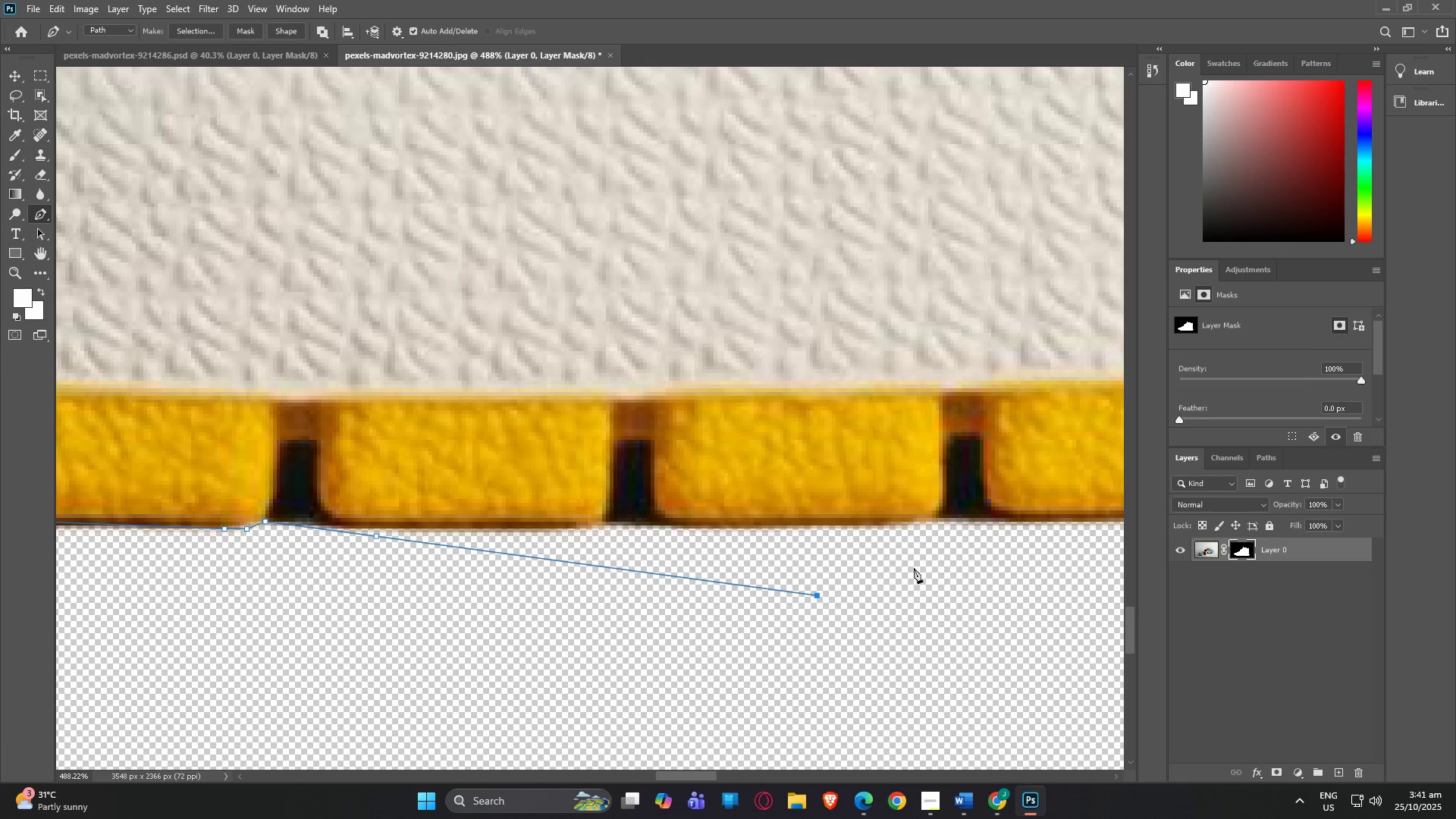 
left_click_drag(start_coordinate=[1017, 619], to_coordinate=[427, 550])
 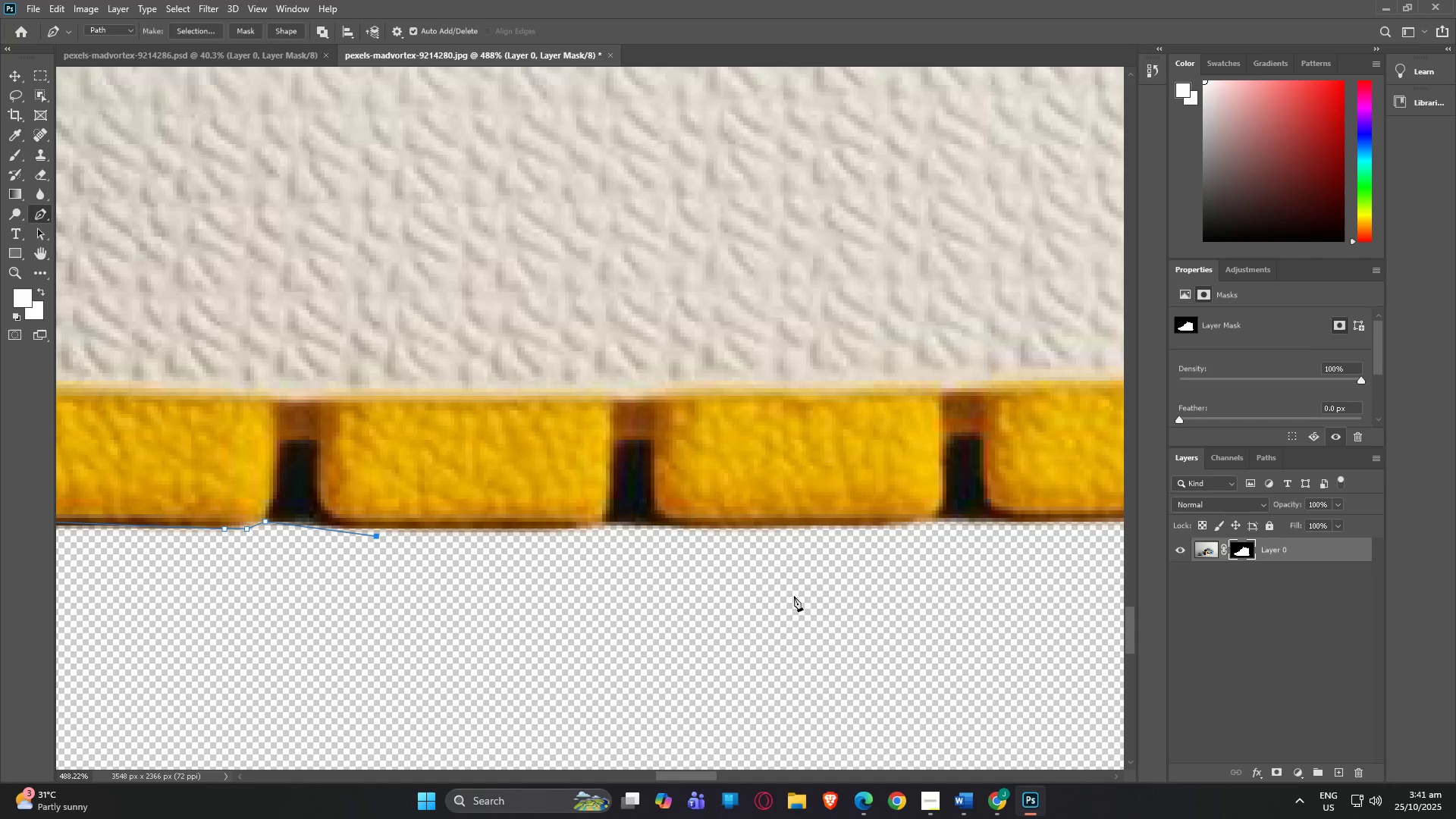 
left_click([817, 595])
 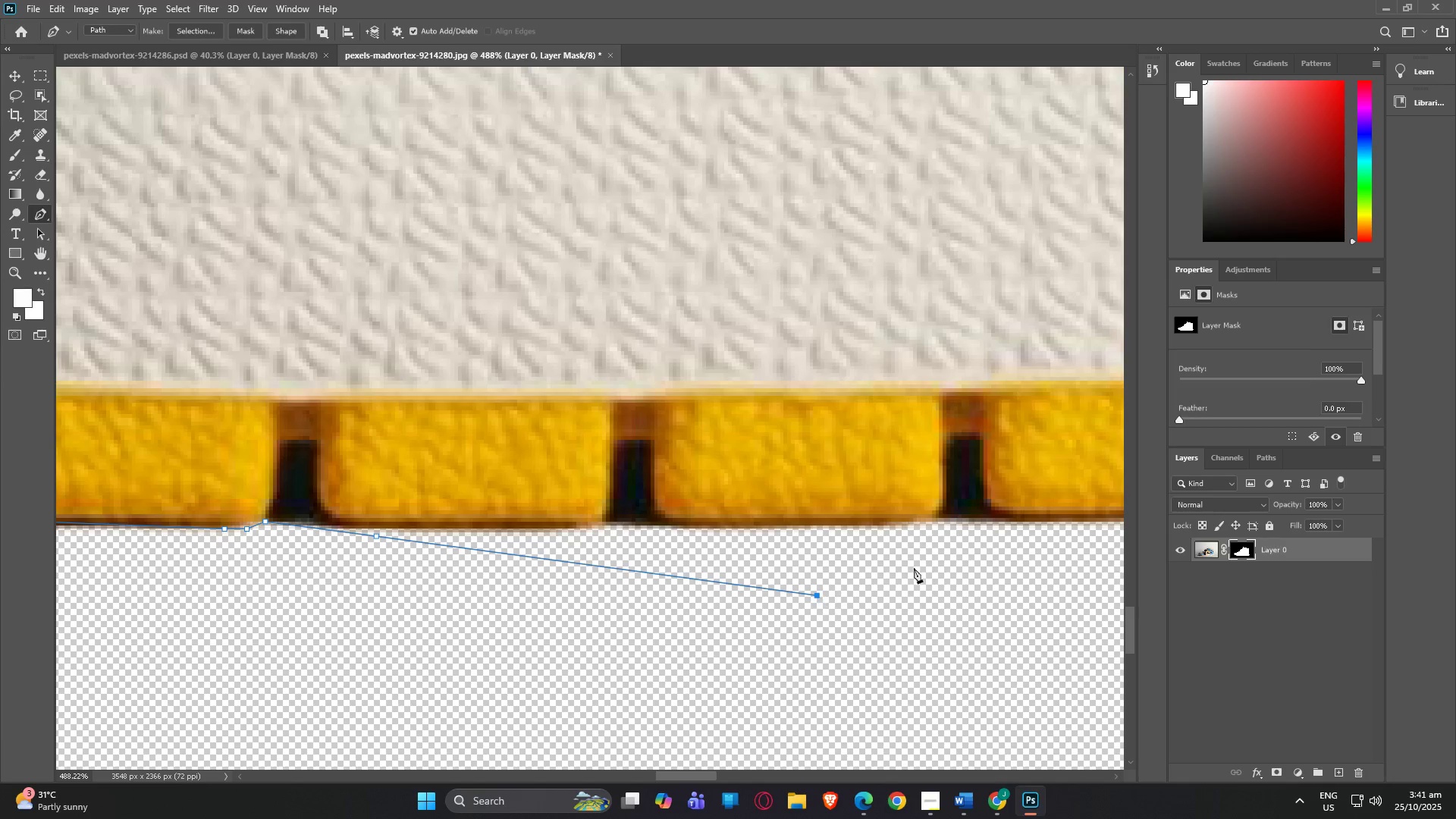 
type(hp)
 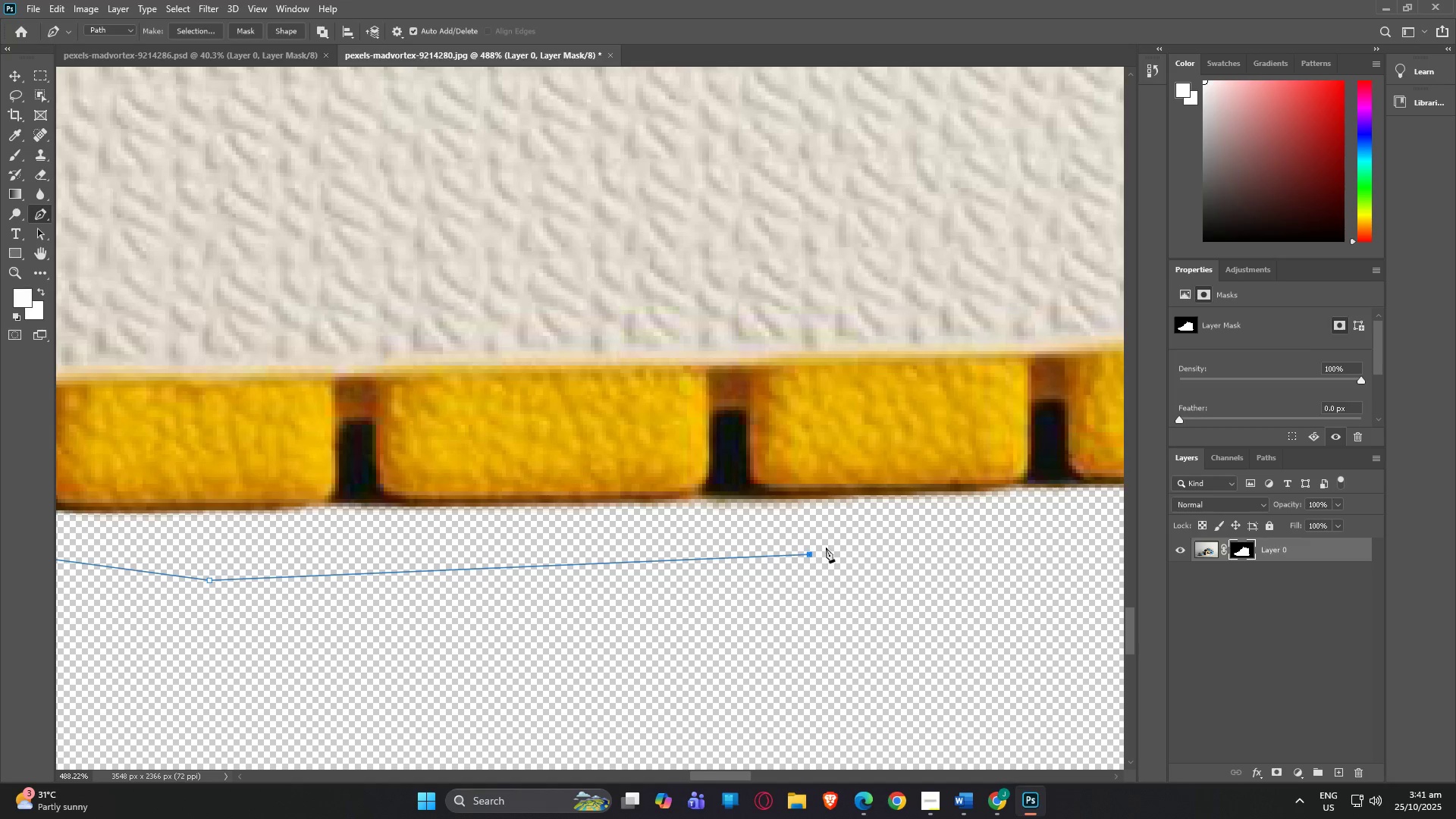 
left_click_drag(start_coordinate=[966, 565], to_coordinate=[371, 550])
 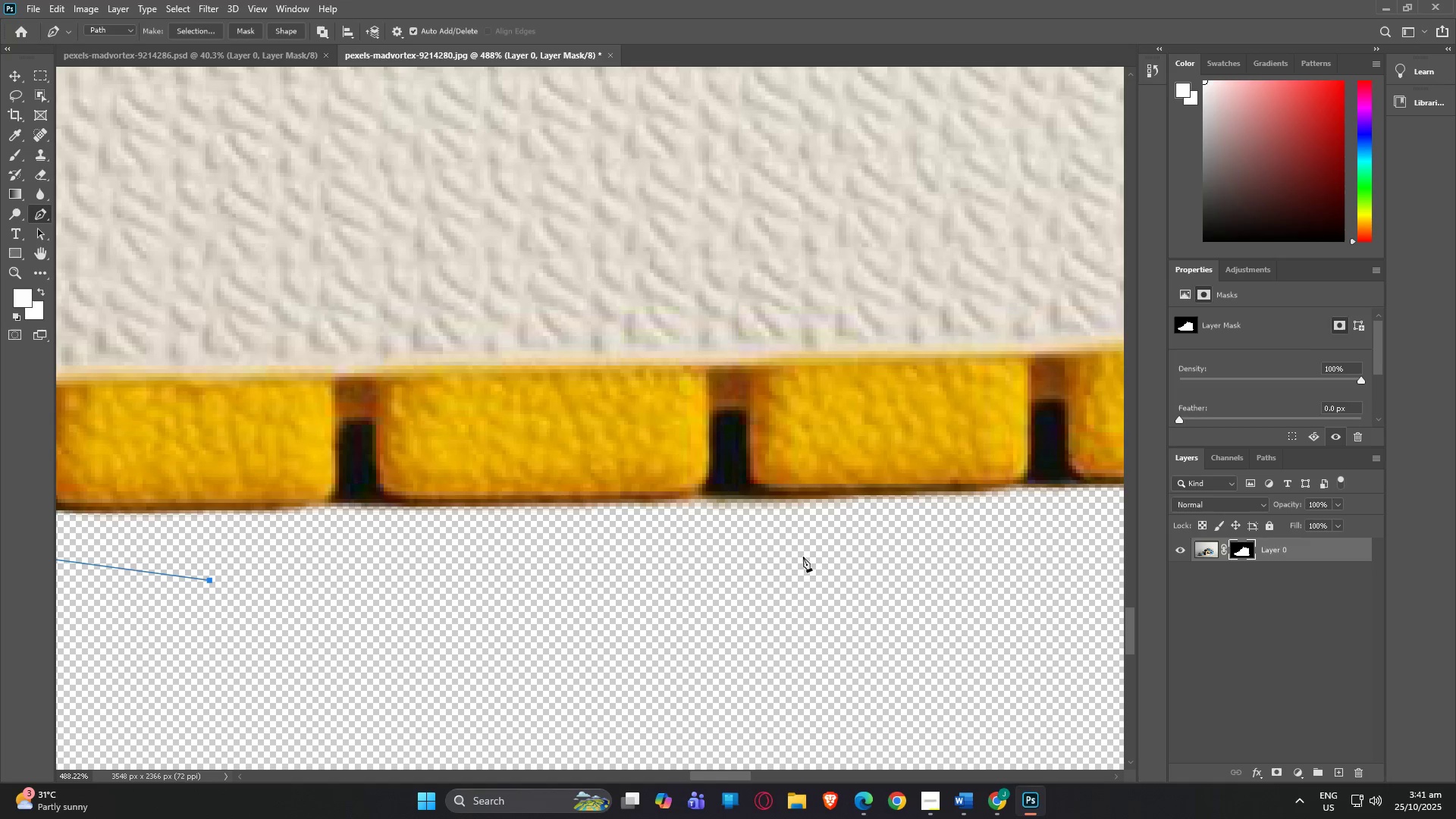 
left_click([808, 554])
 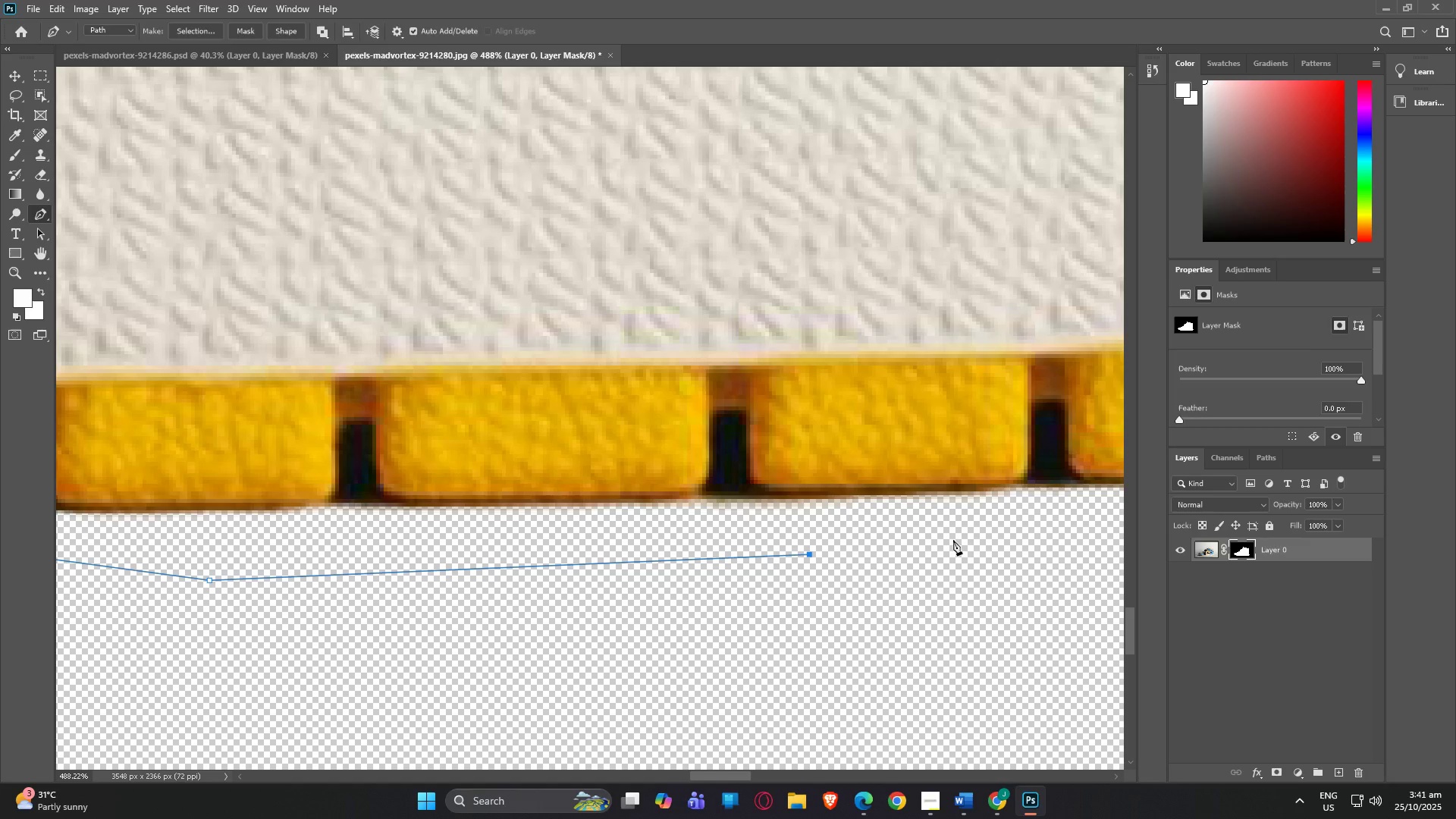 
type(hp)
 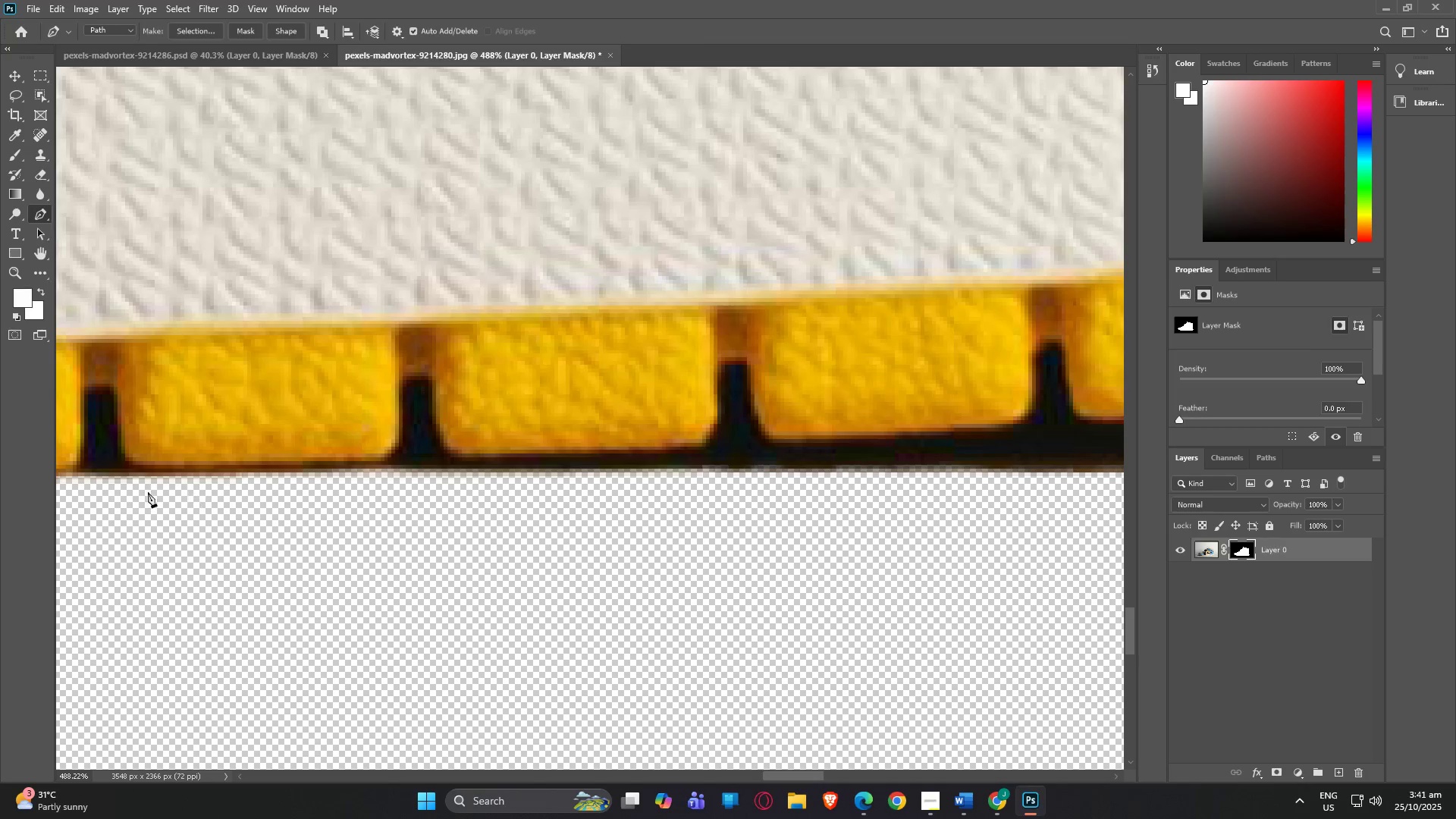 
left_click_drag(start_coordinate=[956, 540], to_coordinate=[202, 539])
 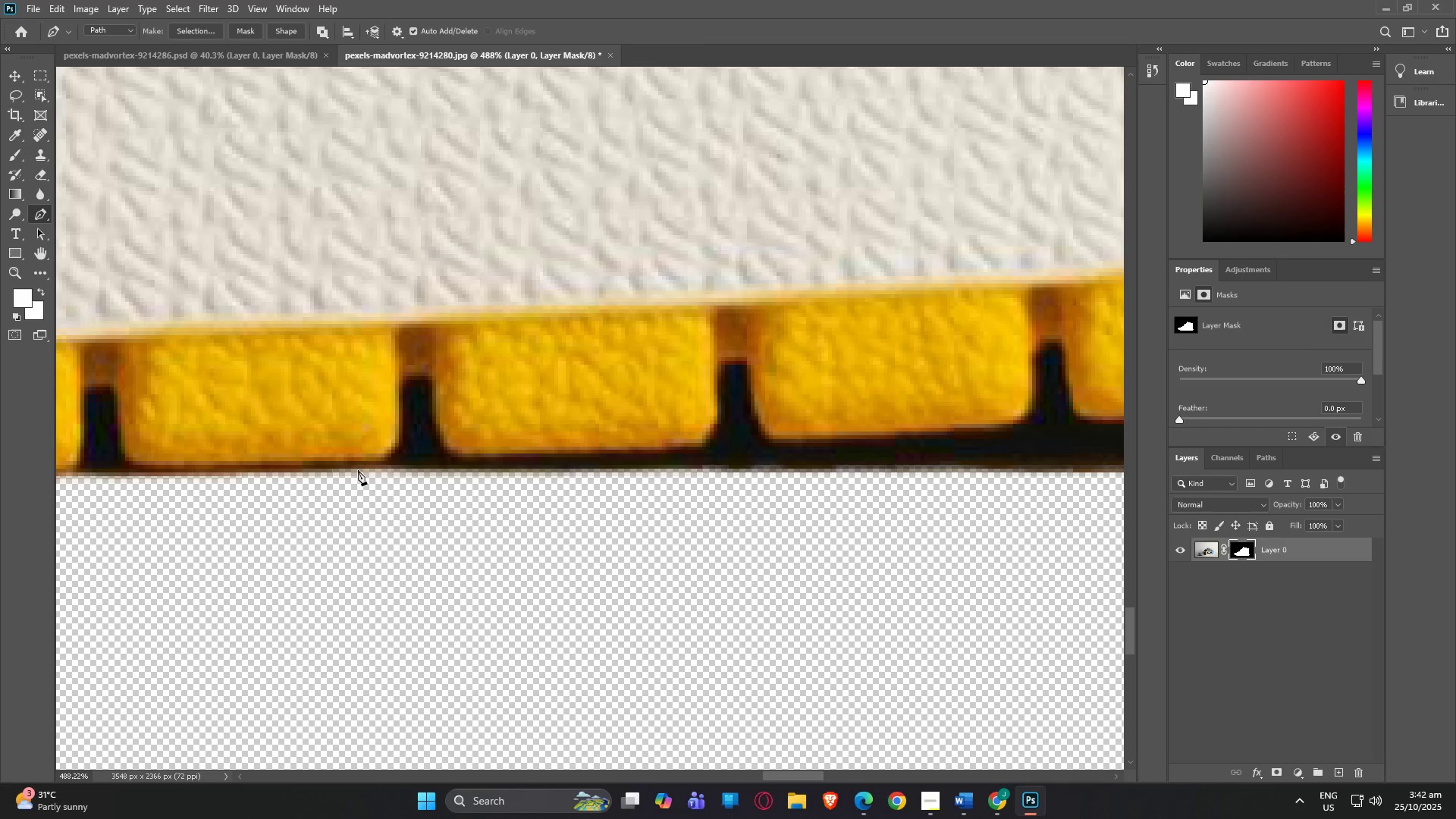 
left_click([392, 461])
 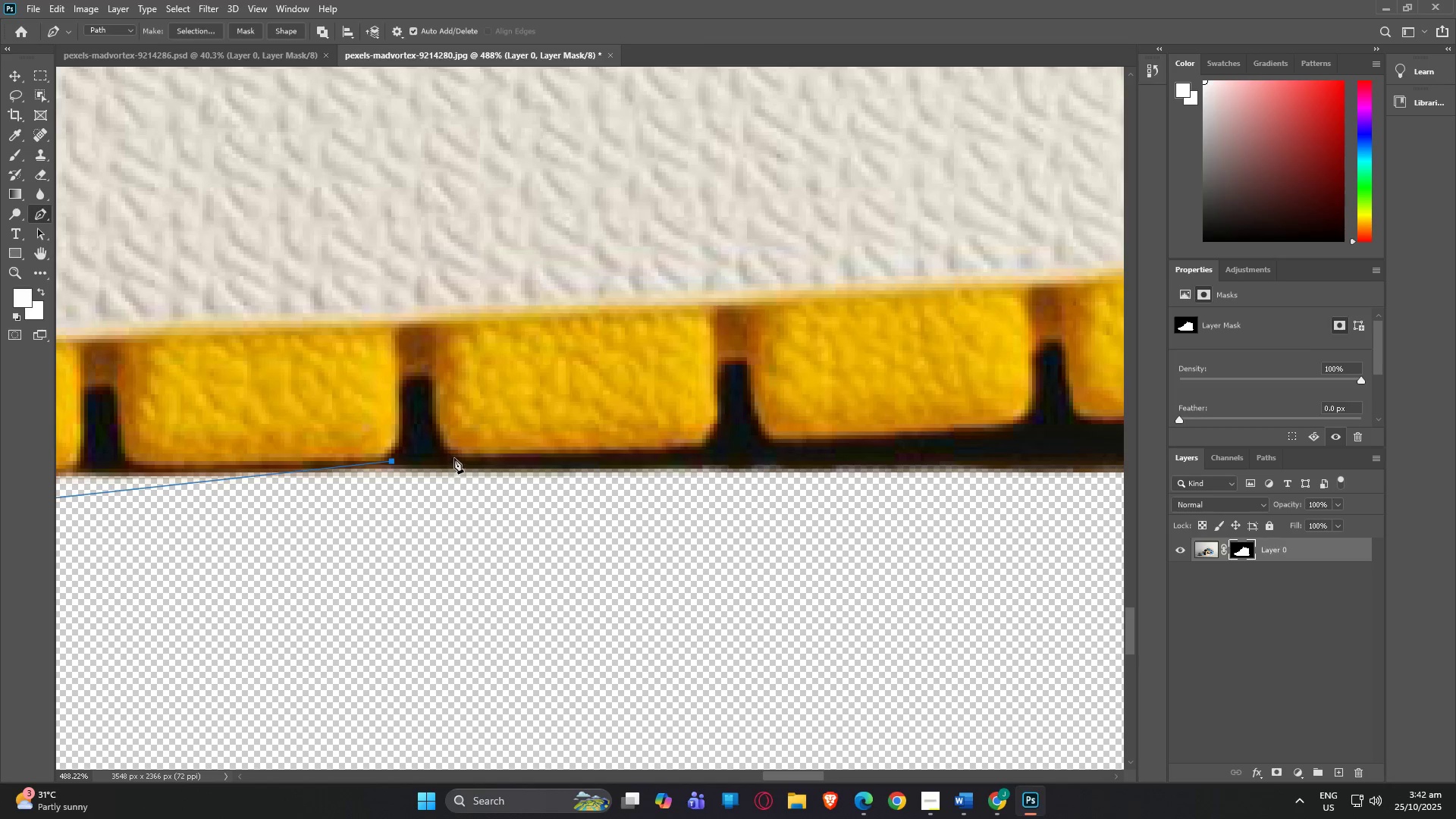 
left_click([457, 457])
 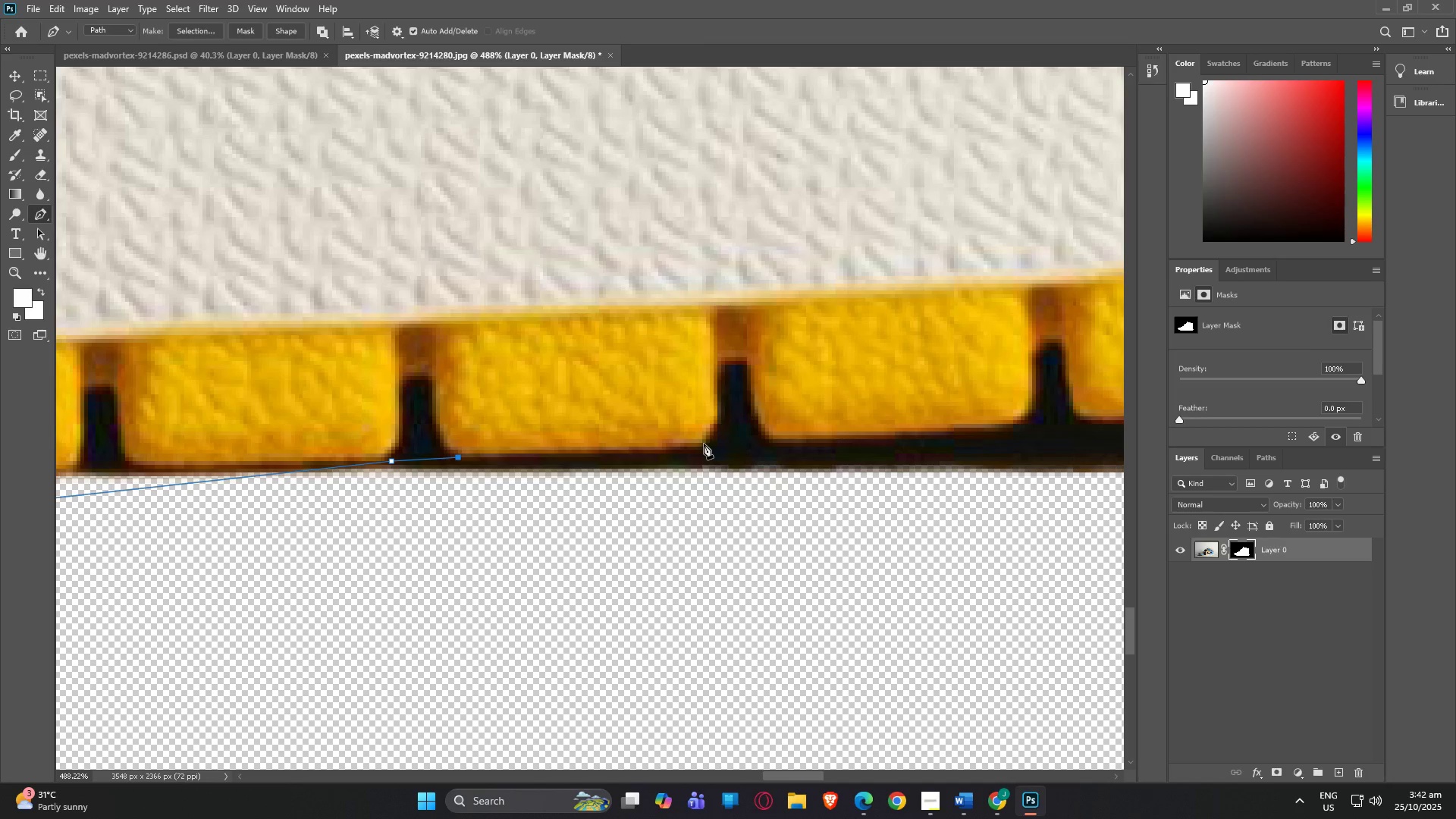 
left_click([702, 444])
 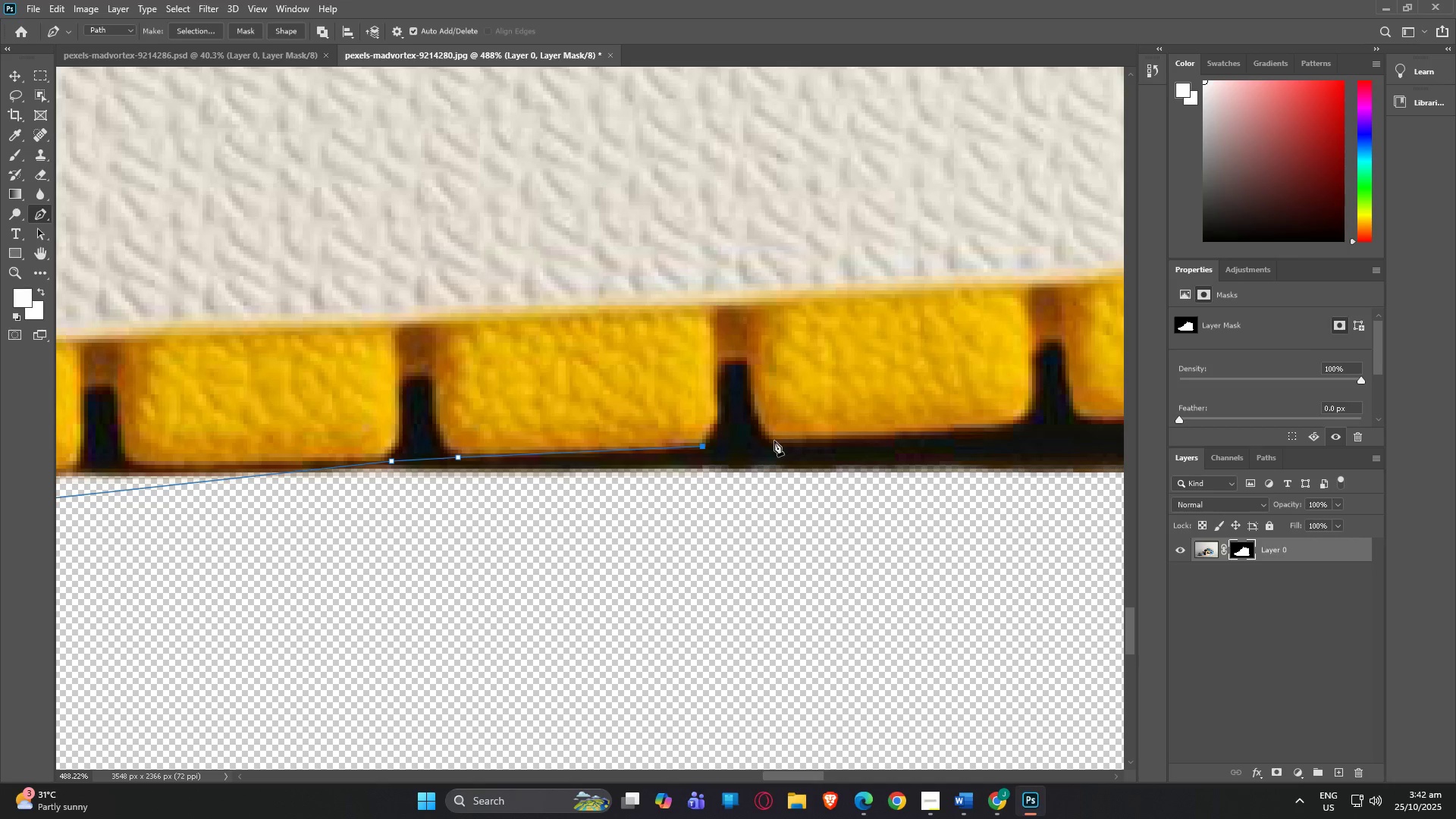 
left_click([773, 441])
 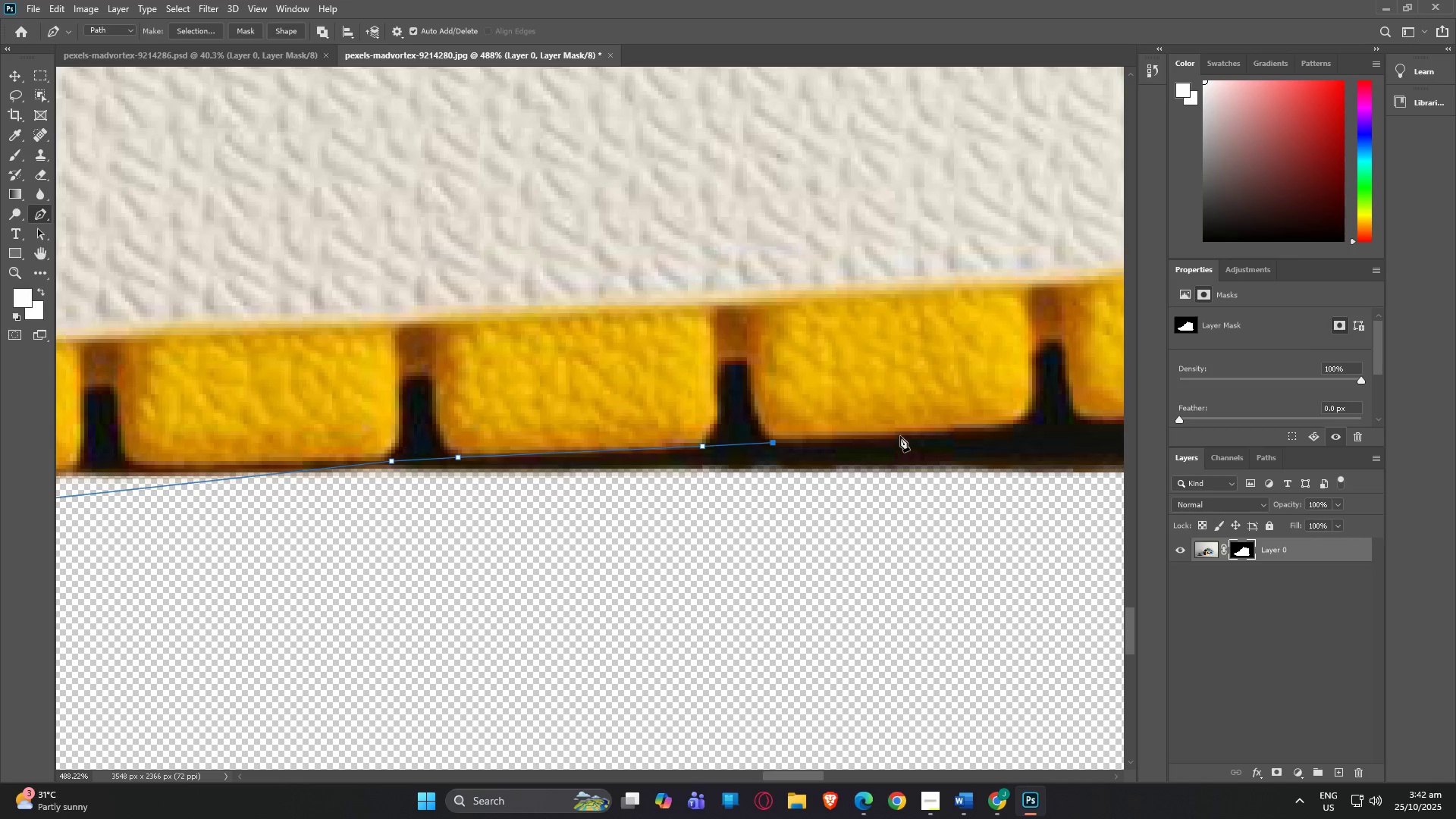 
left_click([902, 435])
 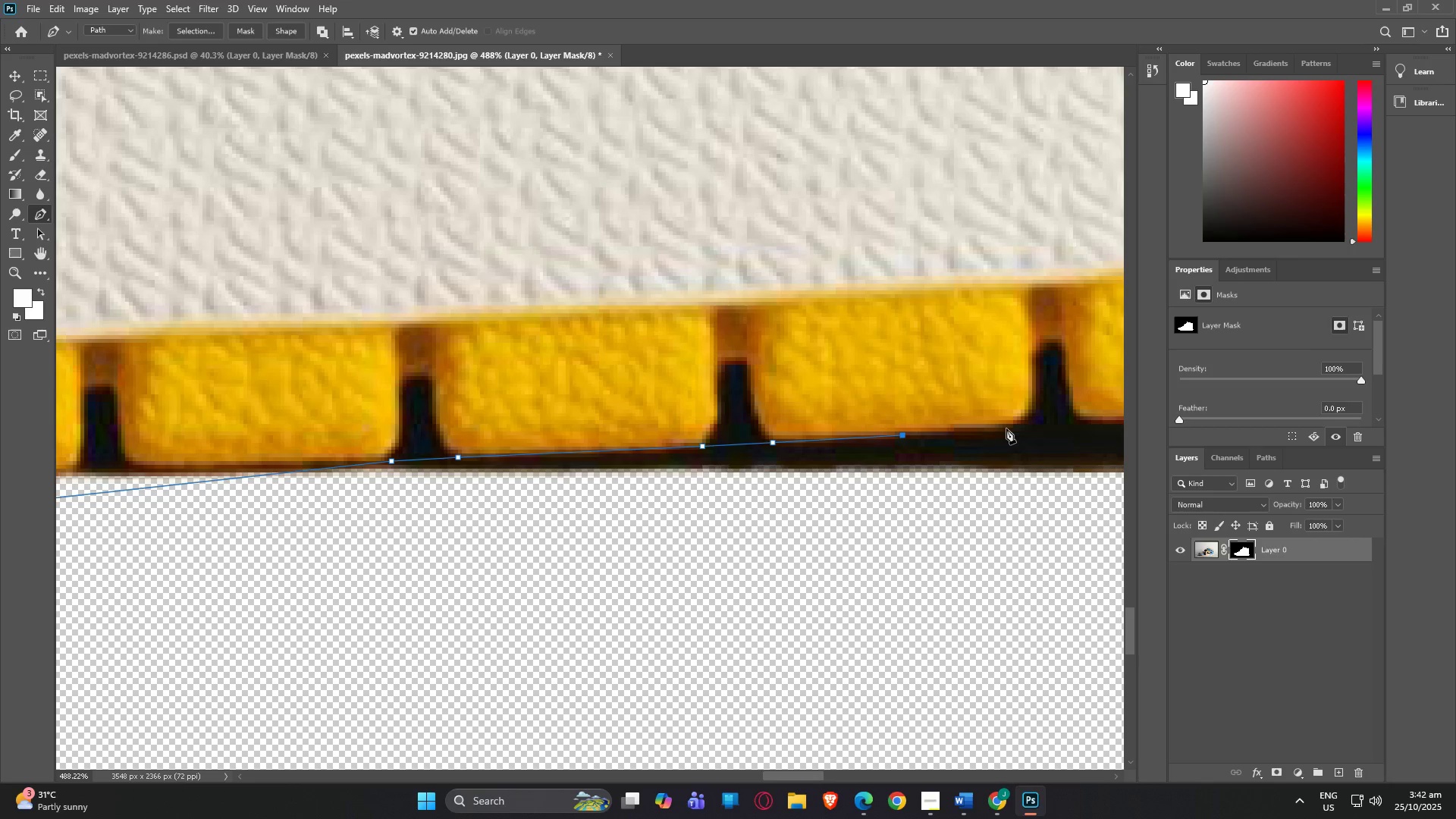 
left_click([1008, 428])
 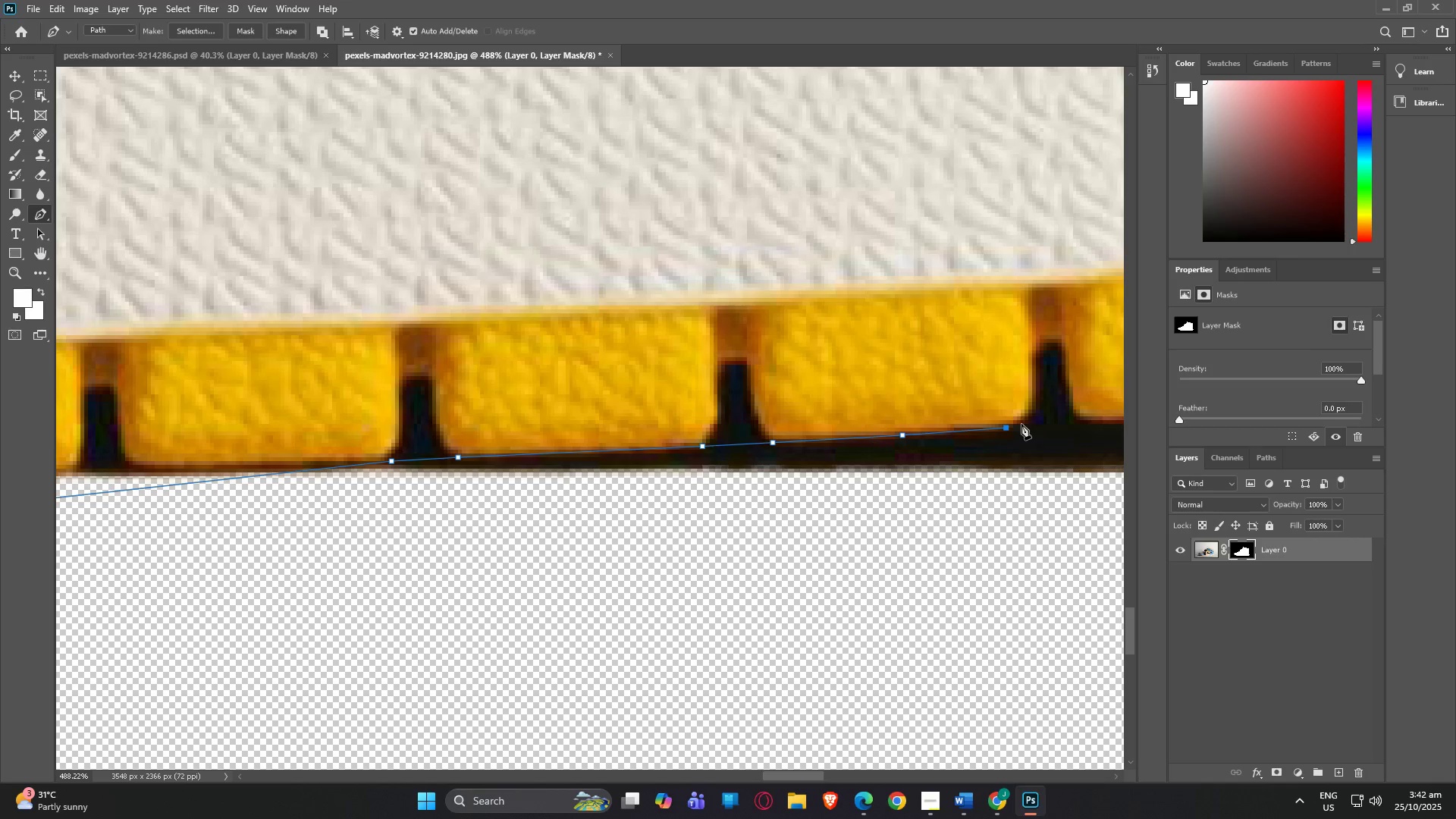 
left_click([1021, 424])
 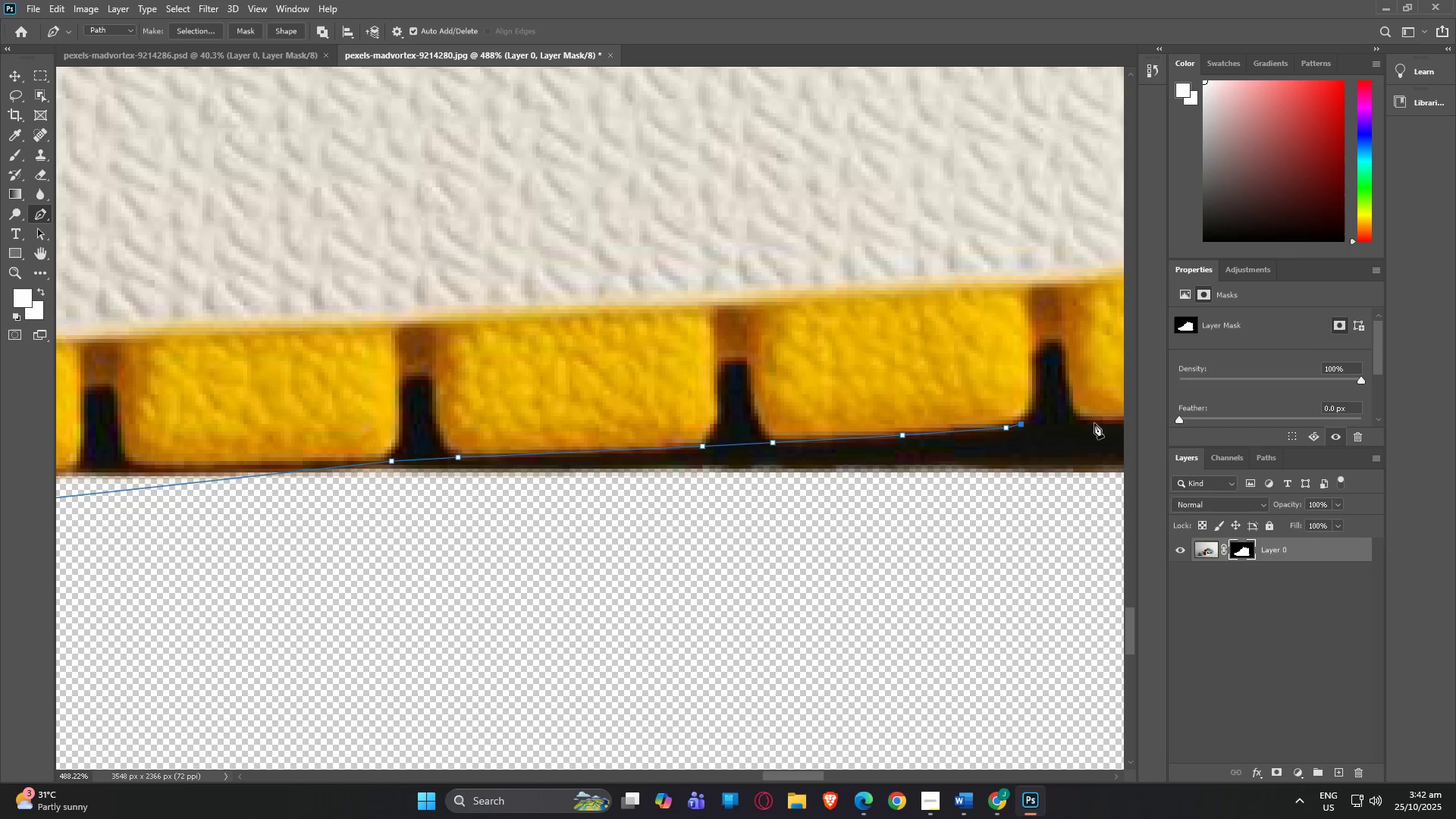 
left_click([1095, 423])
 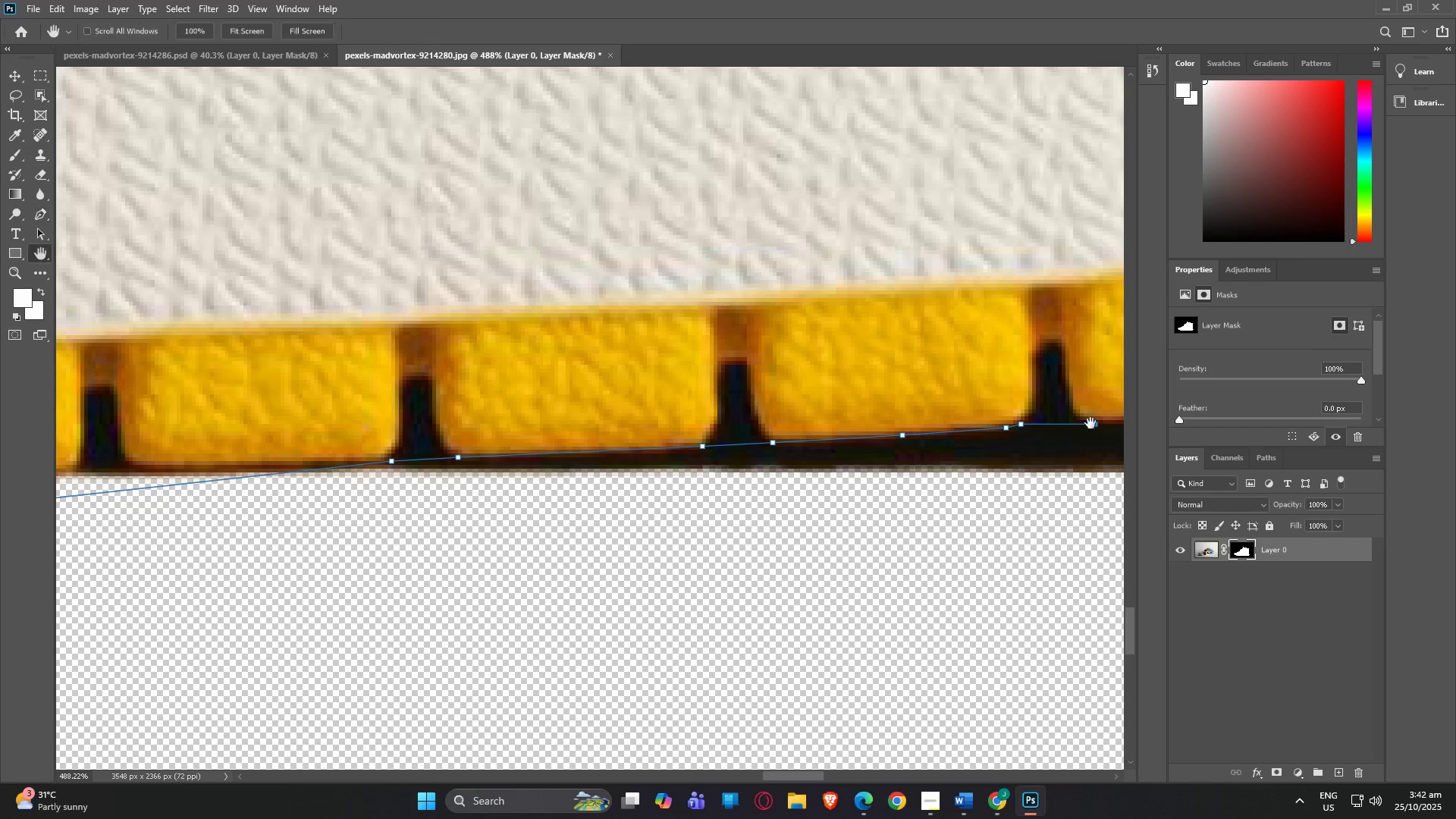 
type(hp)
 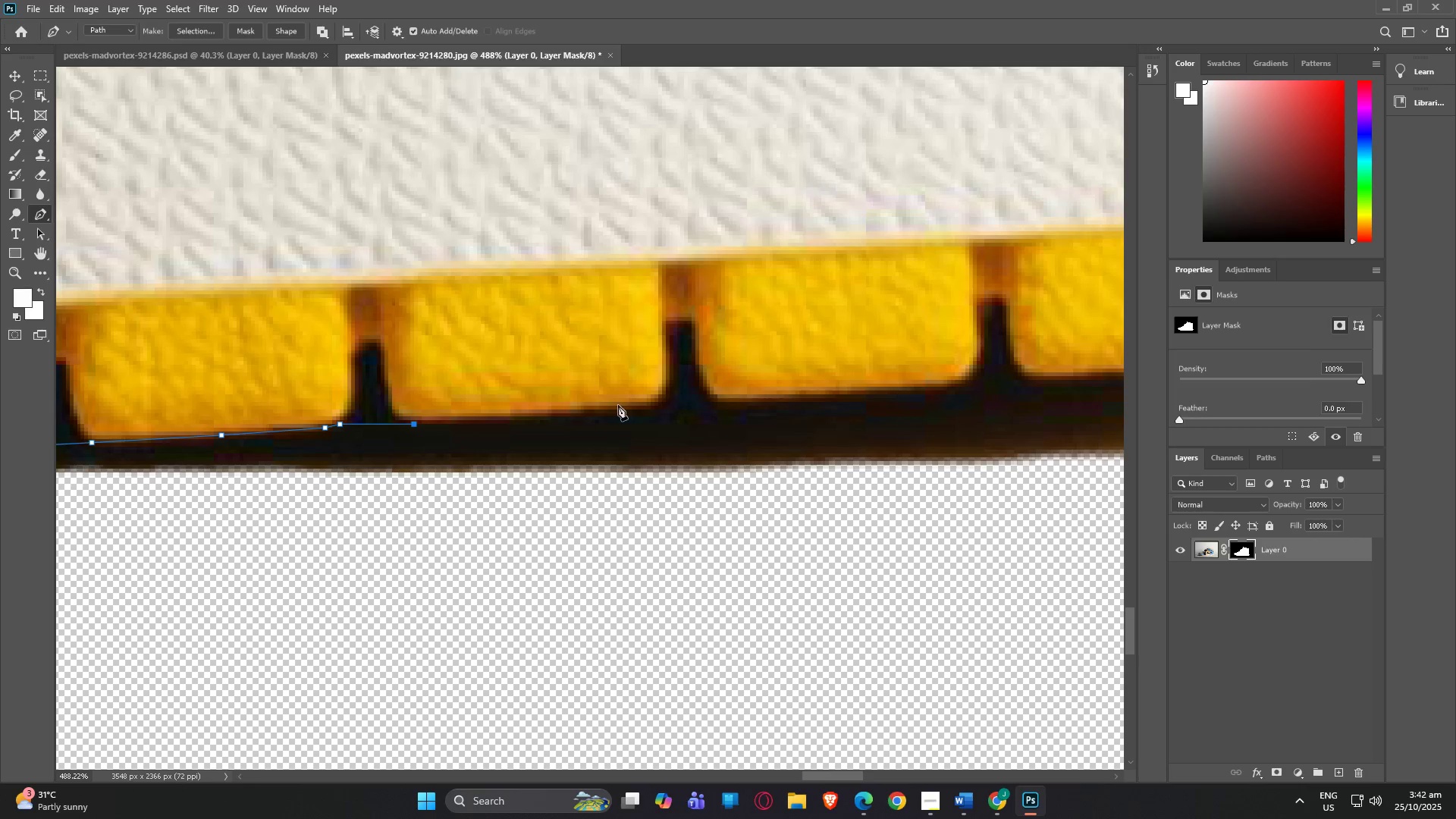 
left_click_drag(start_coordinate=[1038, 423], to_coordinate=[357, 423])
 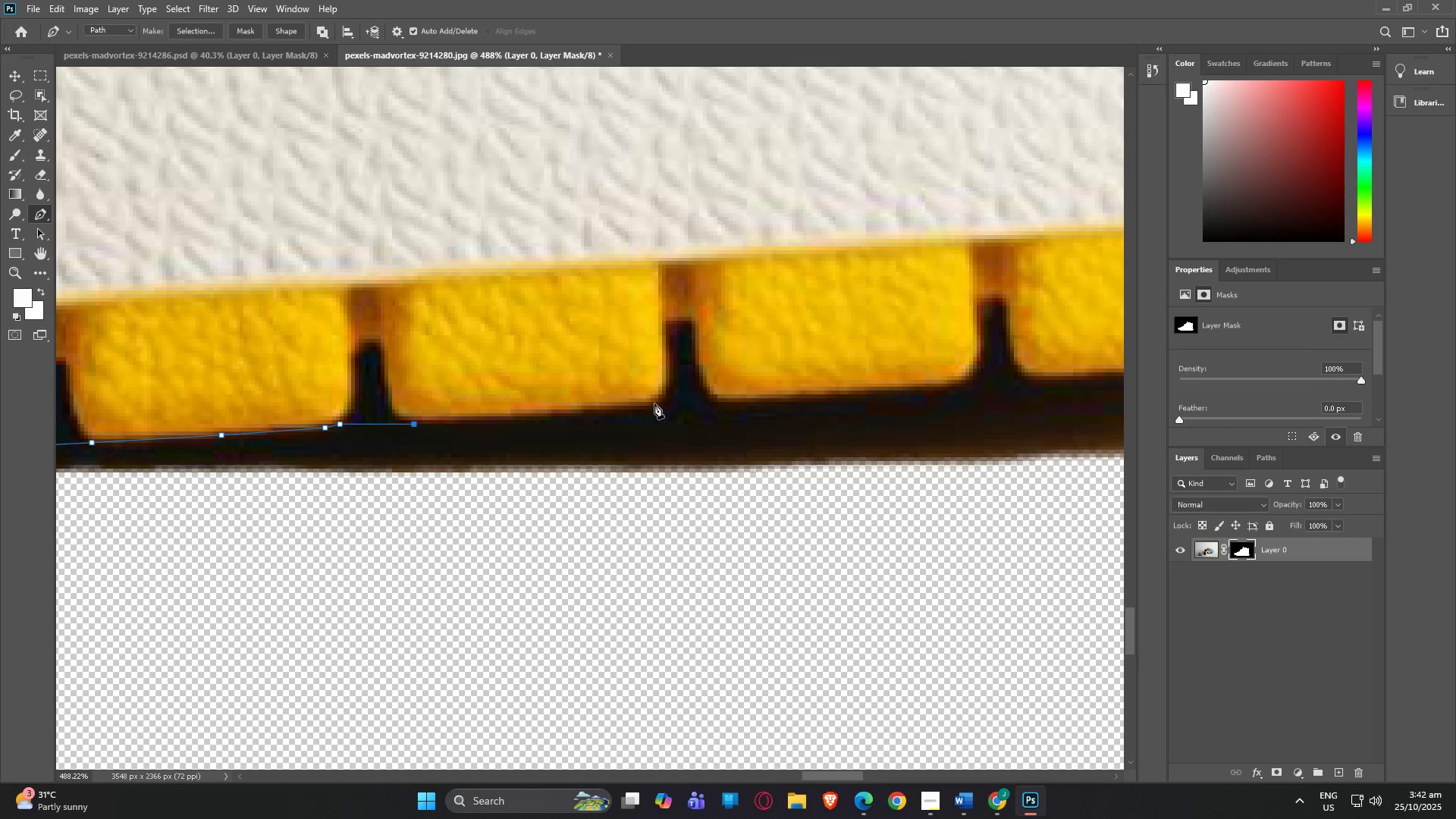 
left_click([654, 403])
 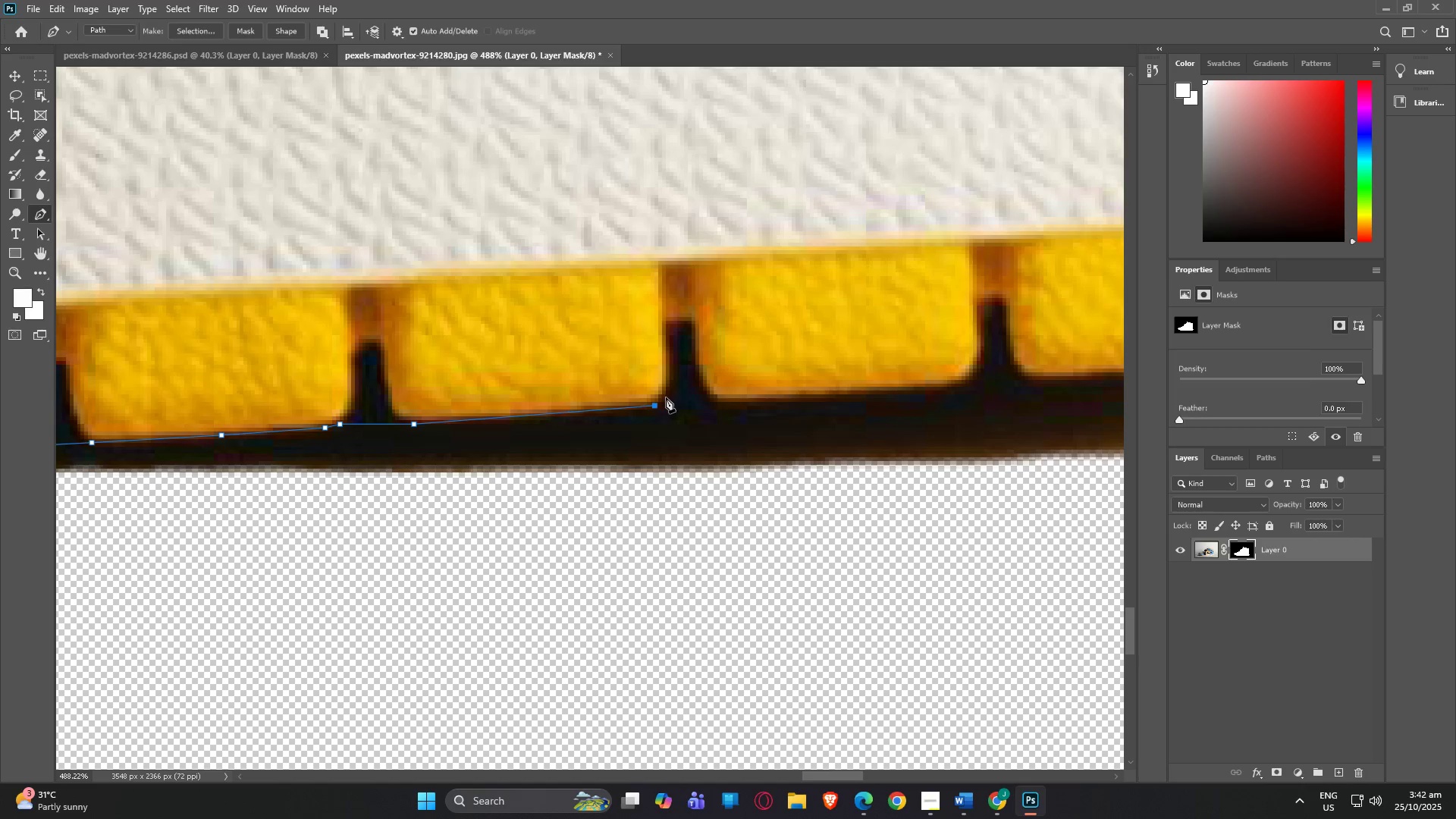 
left_click([665, 397])
 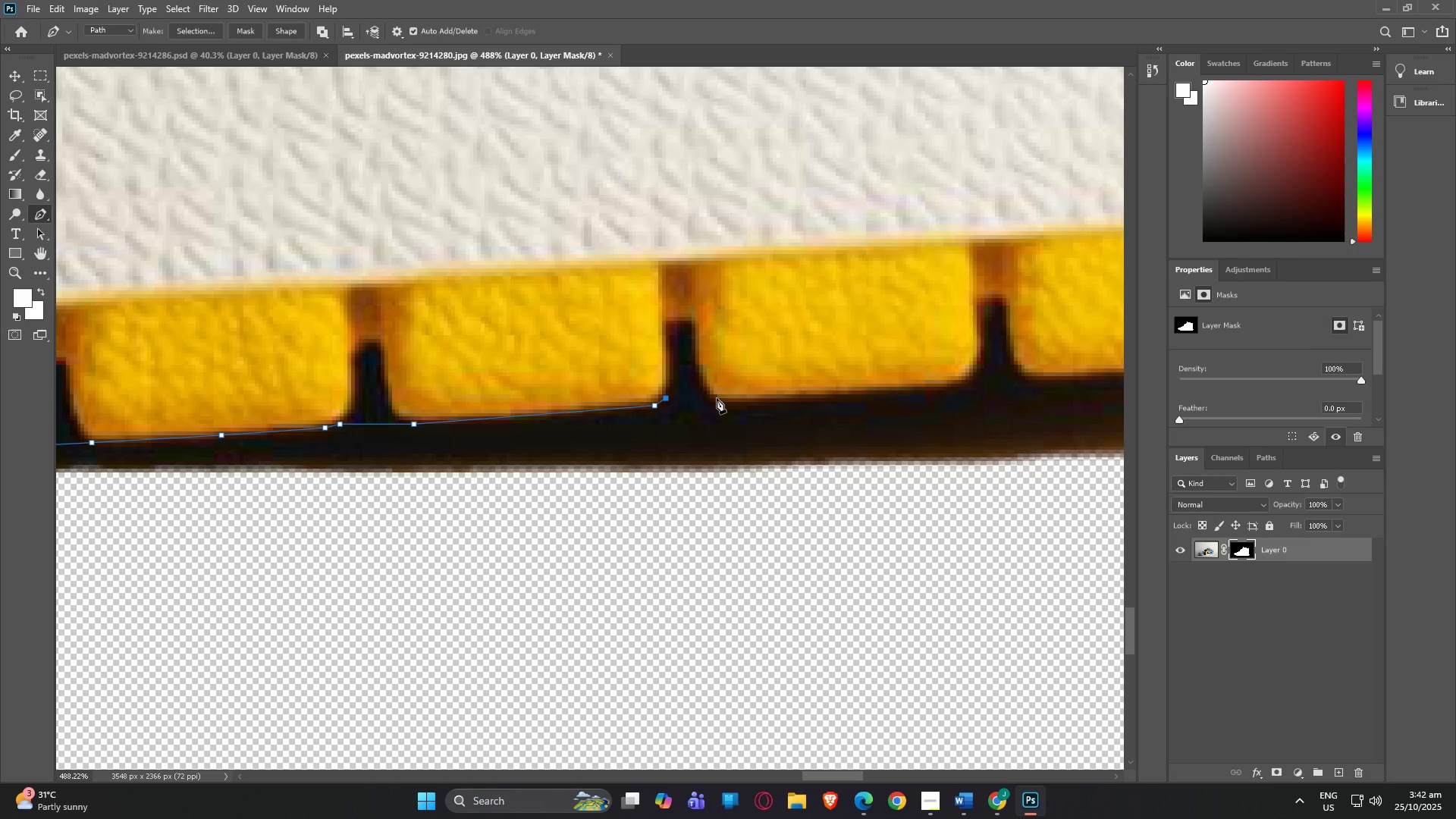 
left_click([717, 398])
 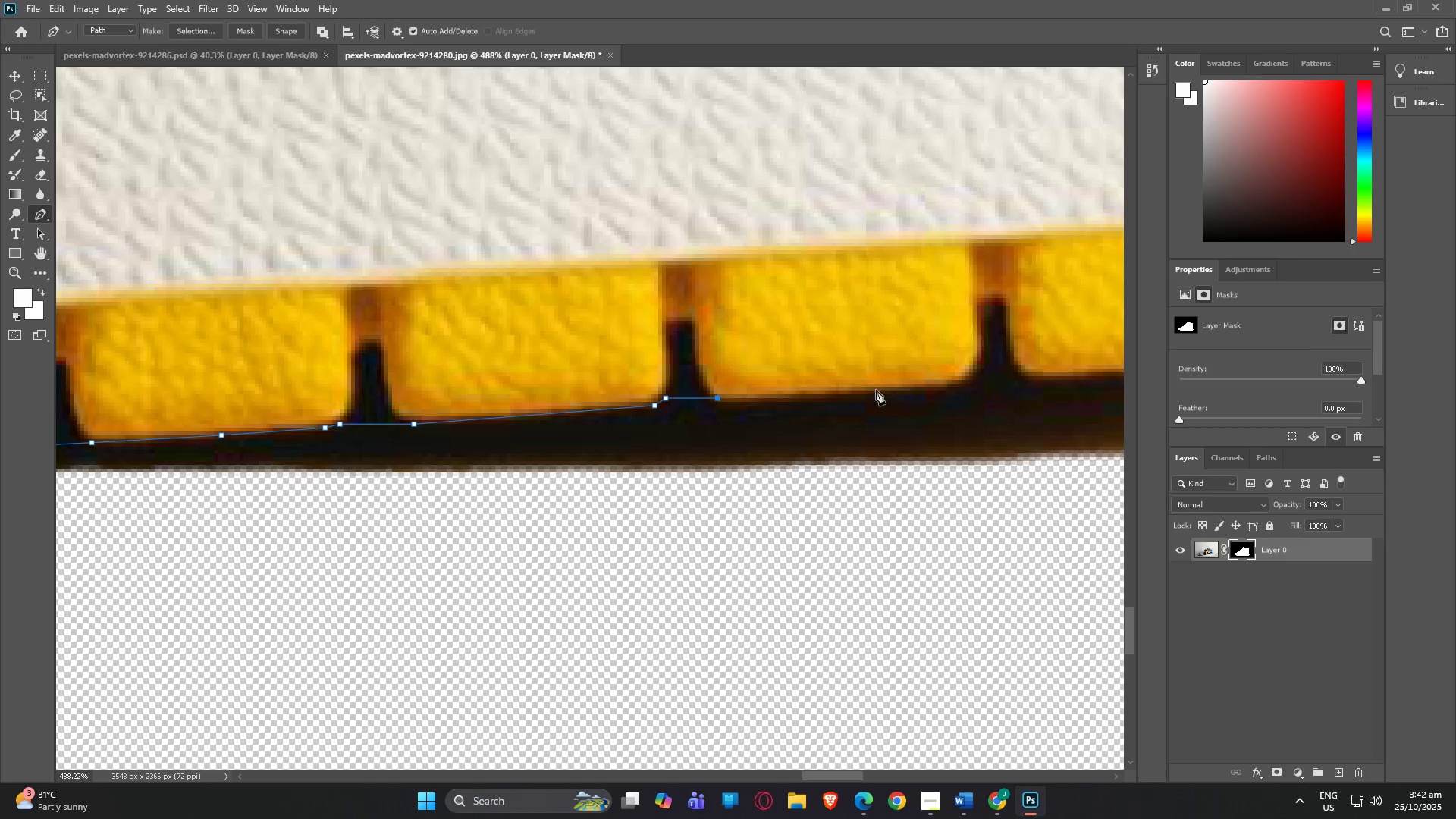 
left_click([870, 388])
 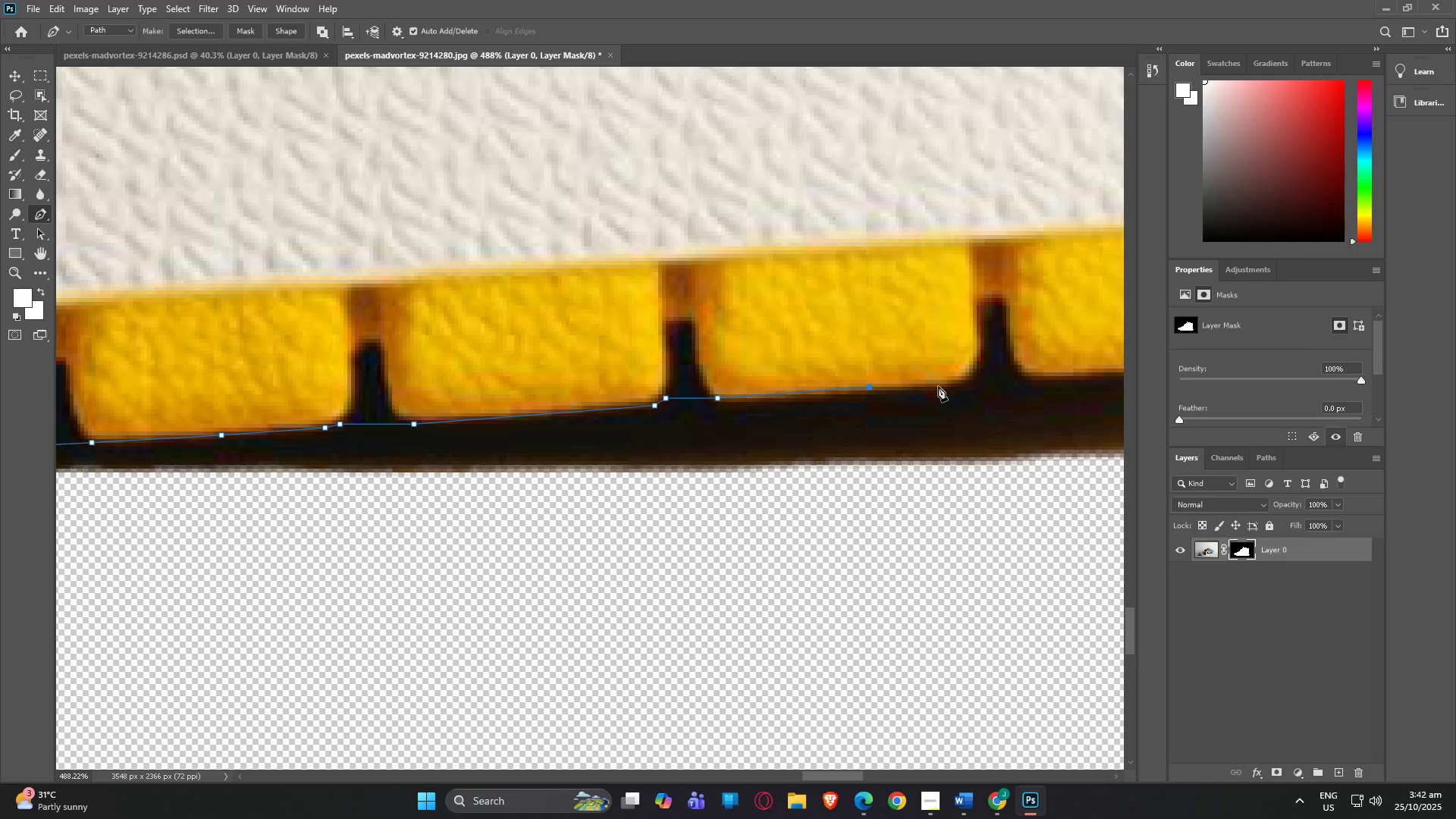 
left_click([943, 385])
 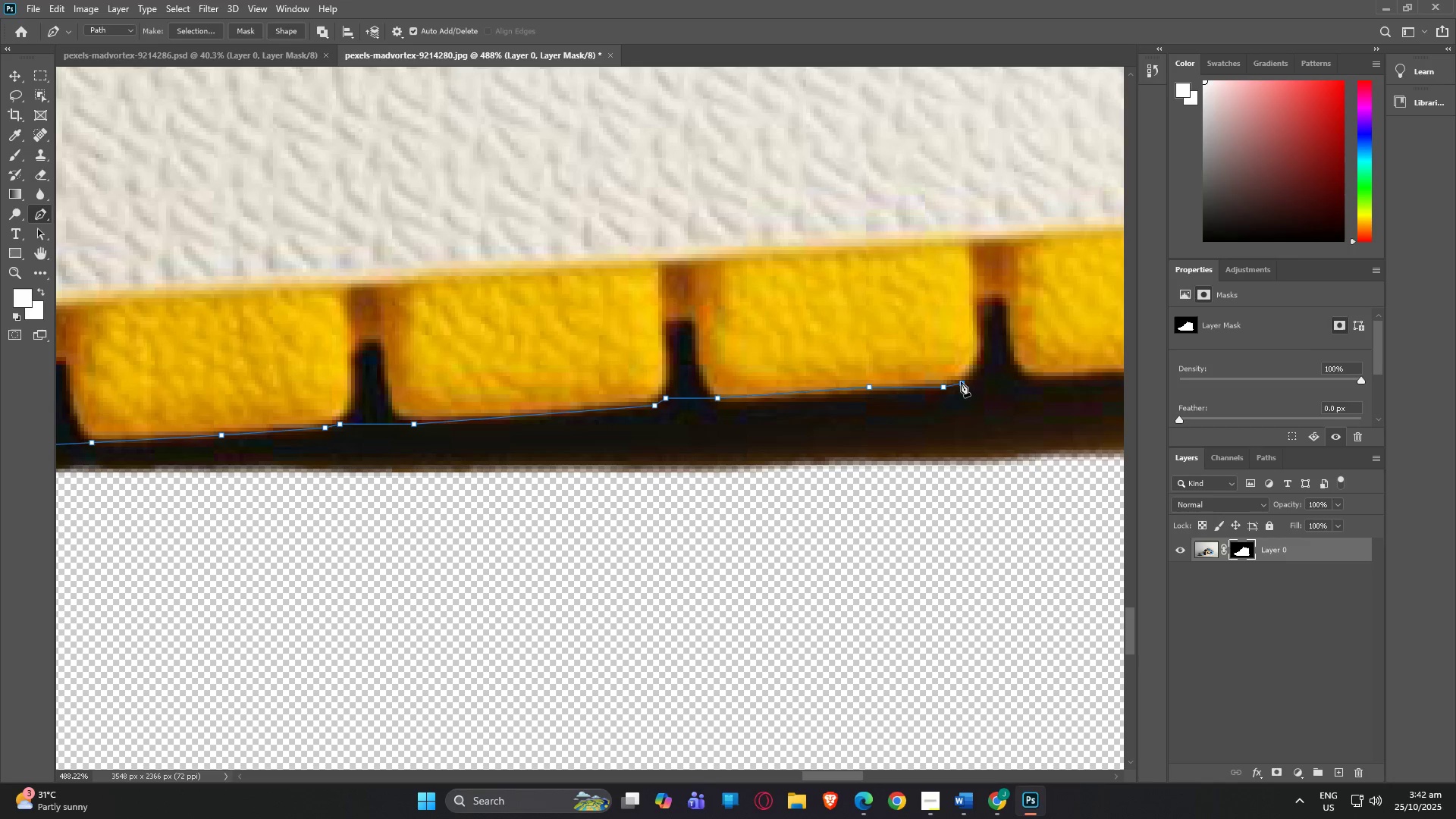 
left_click([961, 381])
 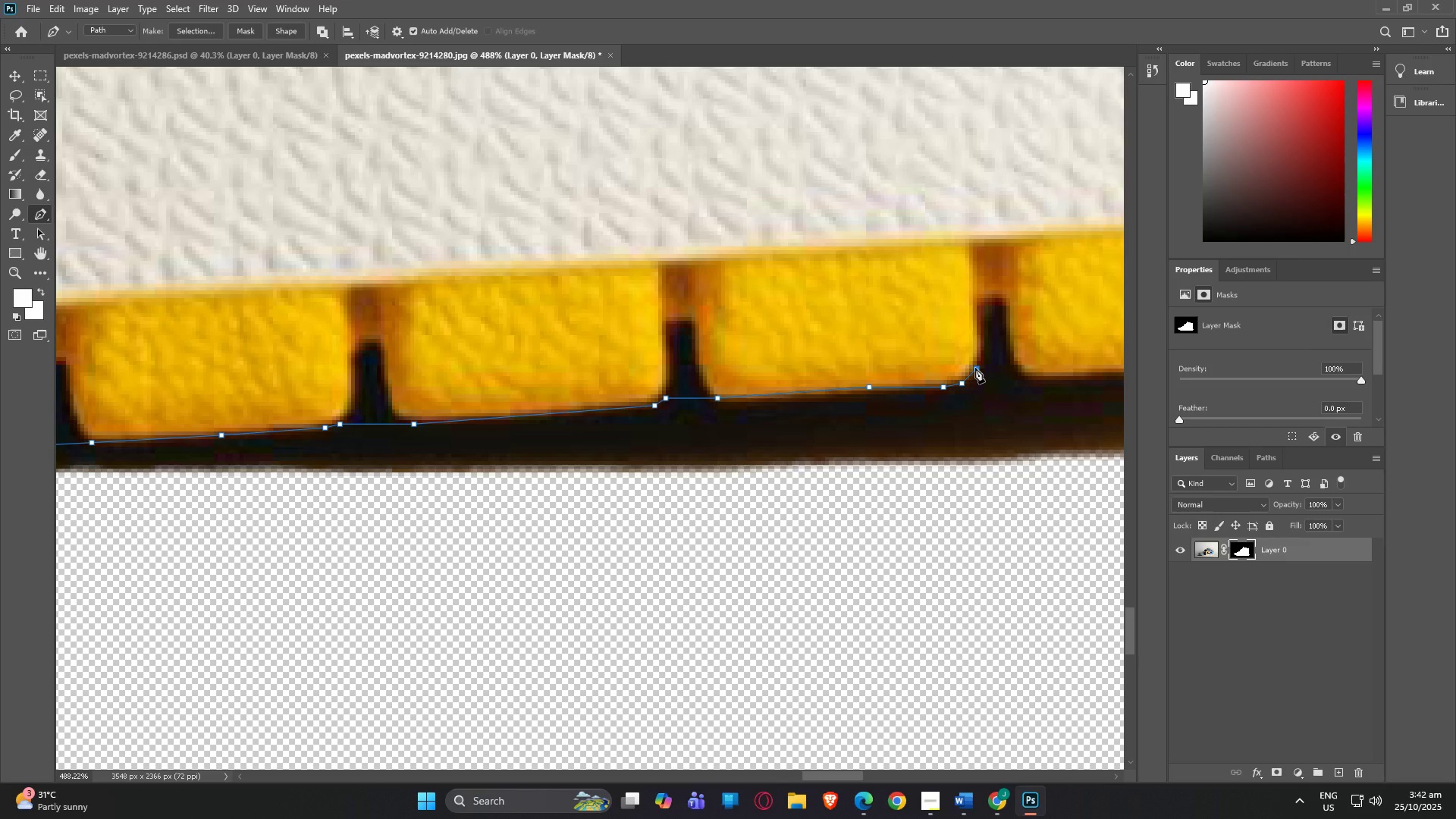 
left_click([975, 368])
 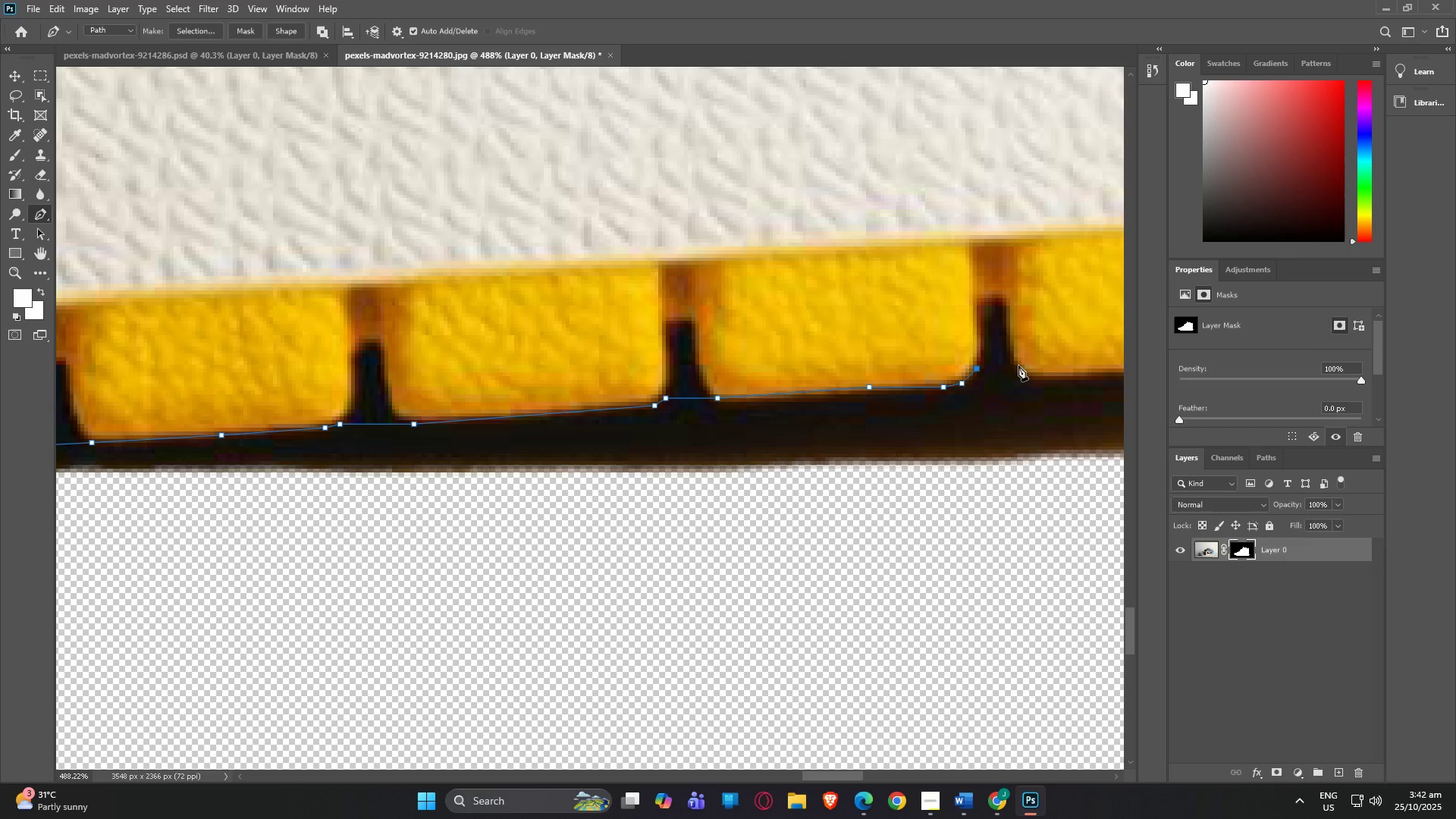 
left_click([1018, 364])
 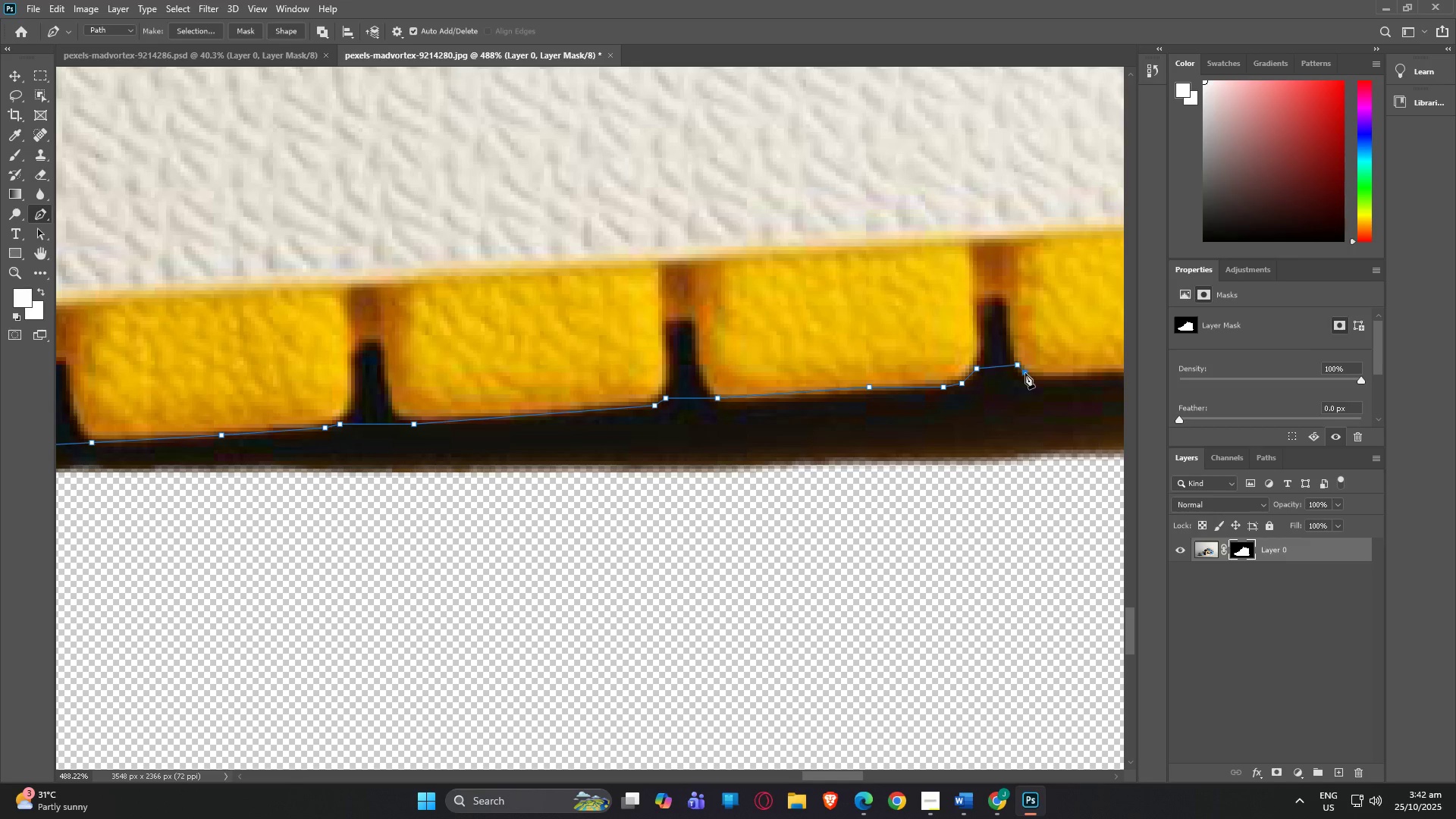 
left_click([1025, 373])
 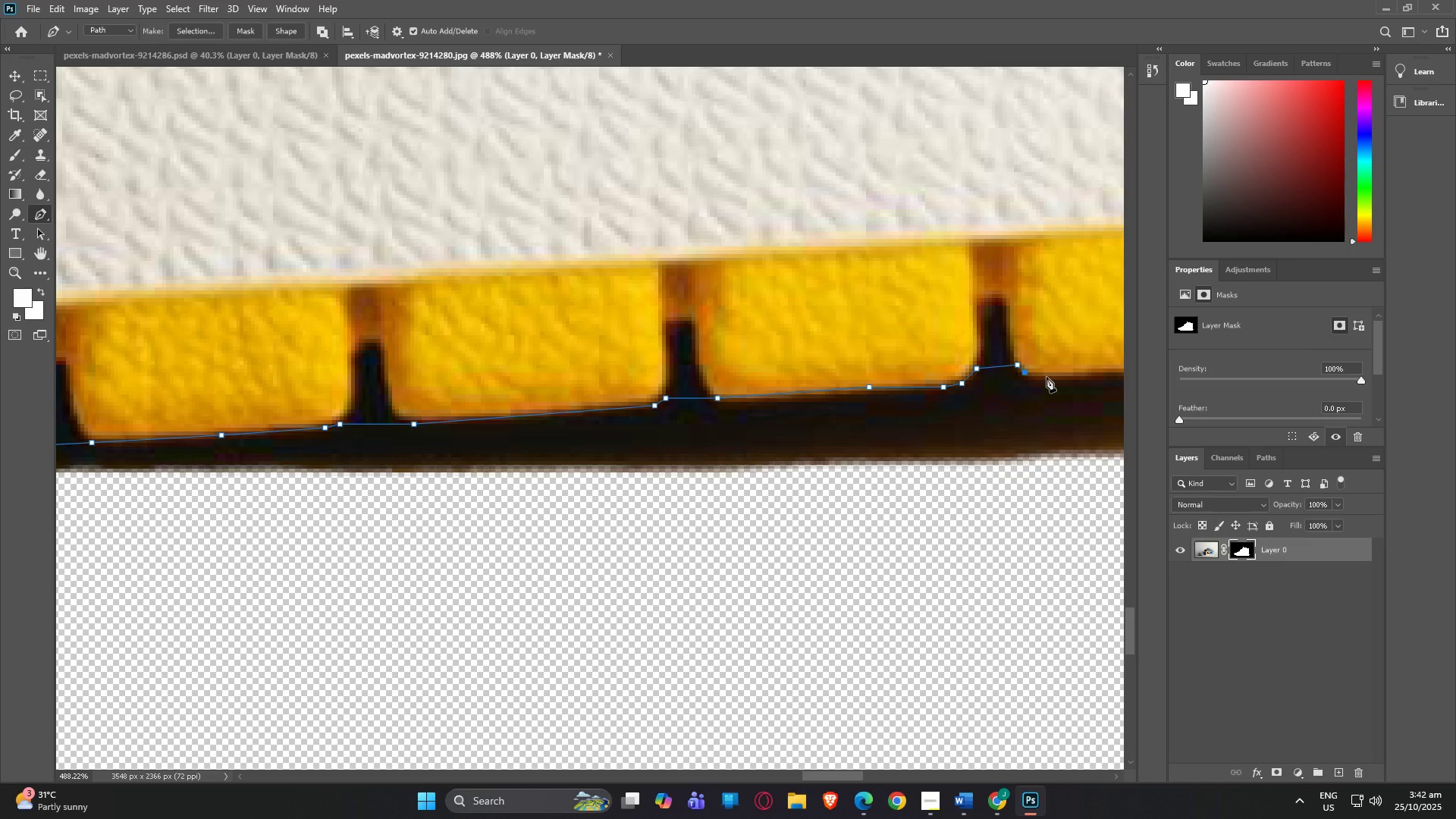 
left_click([1046, 377])
 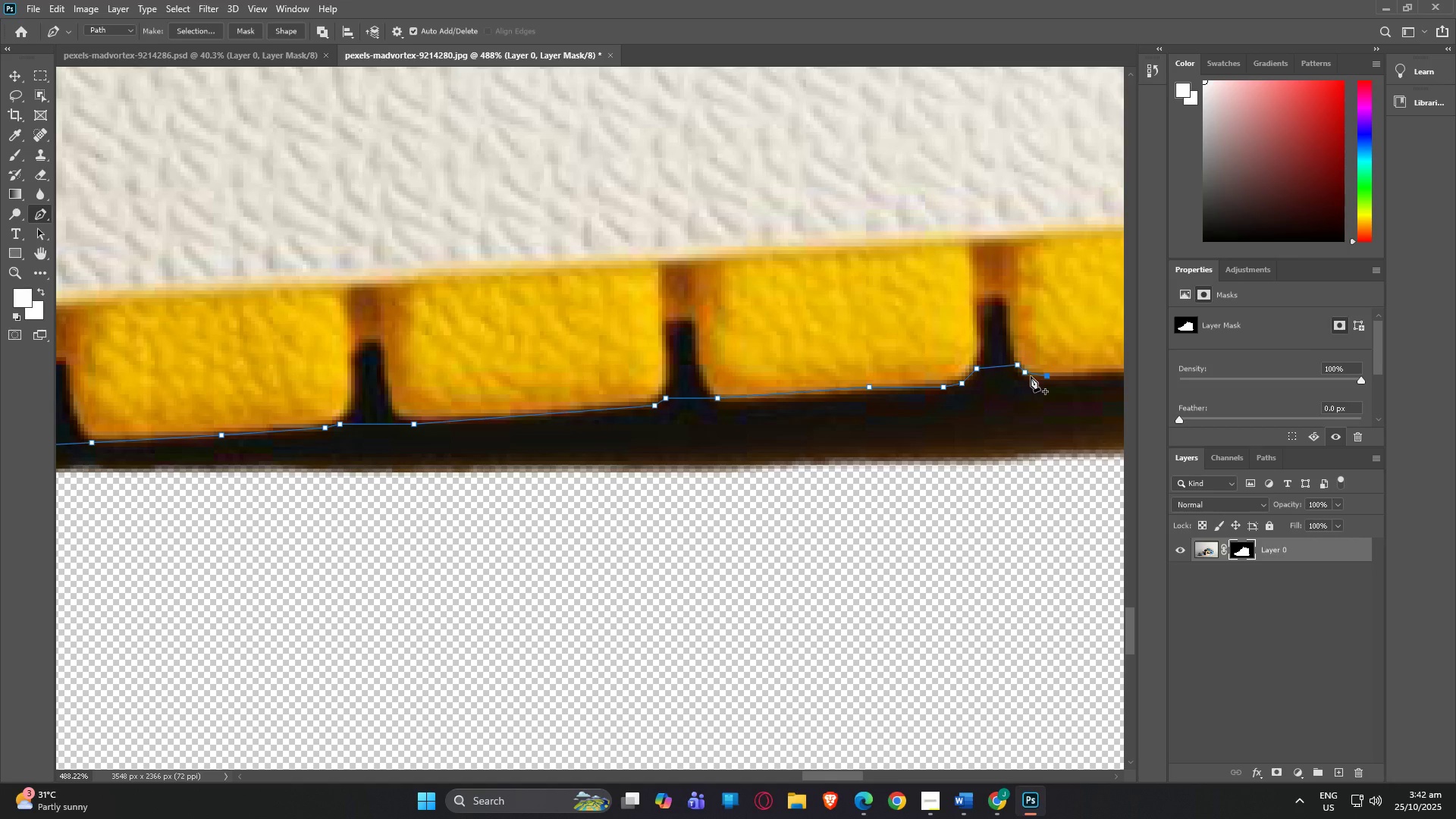 
key(Control+Z)
 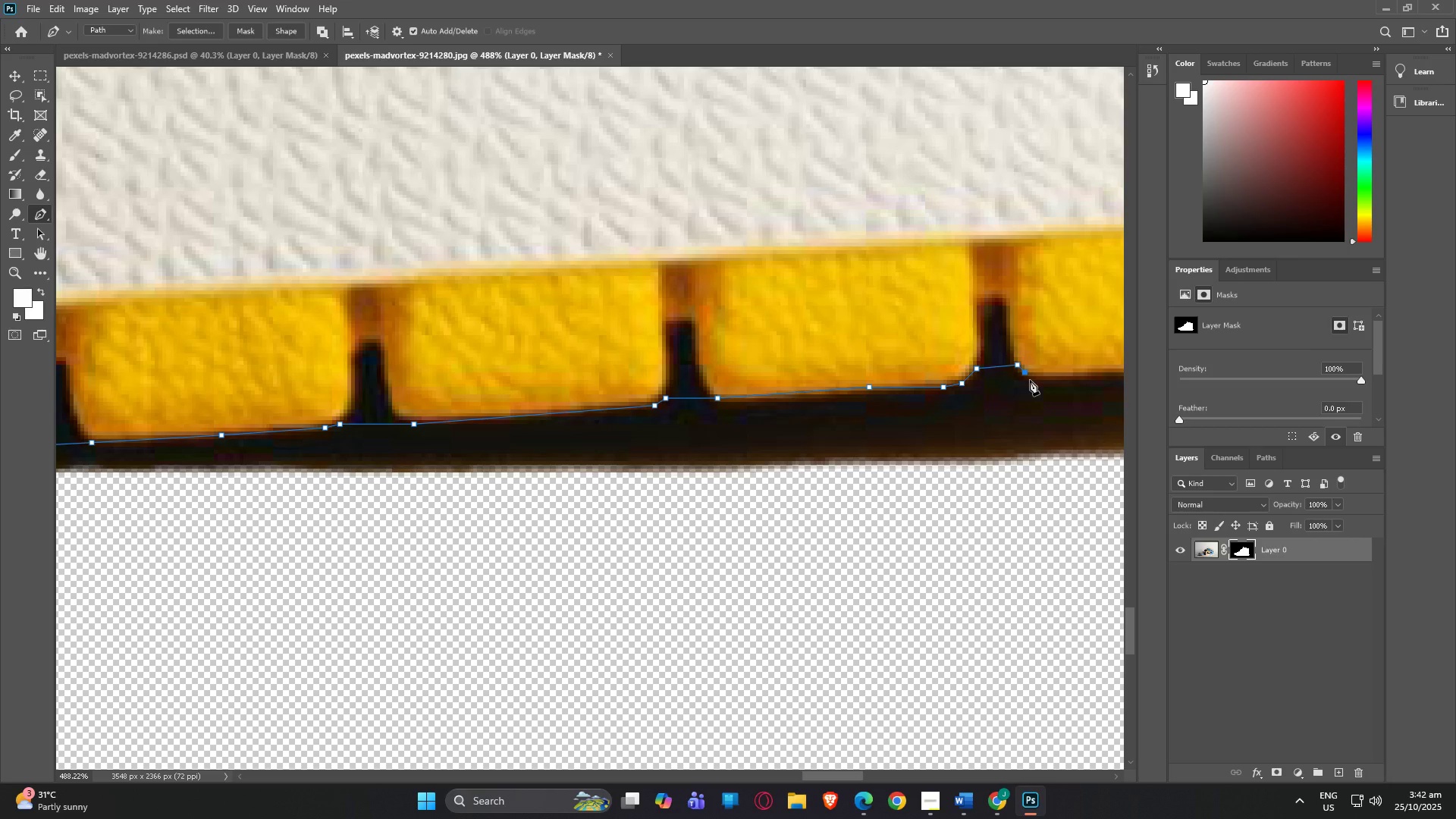 
left_click([1030, 380])
 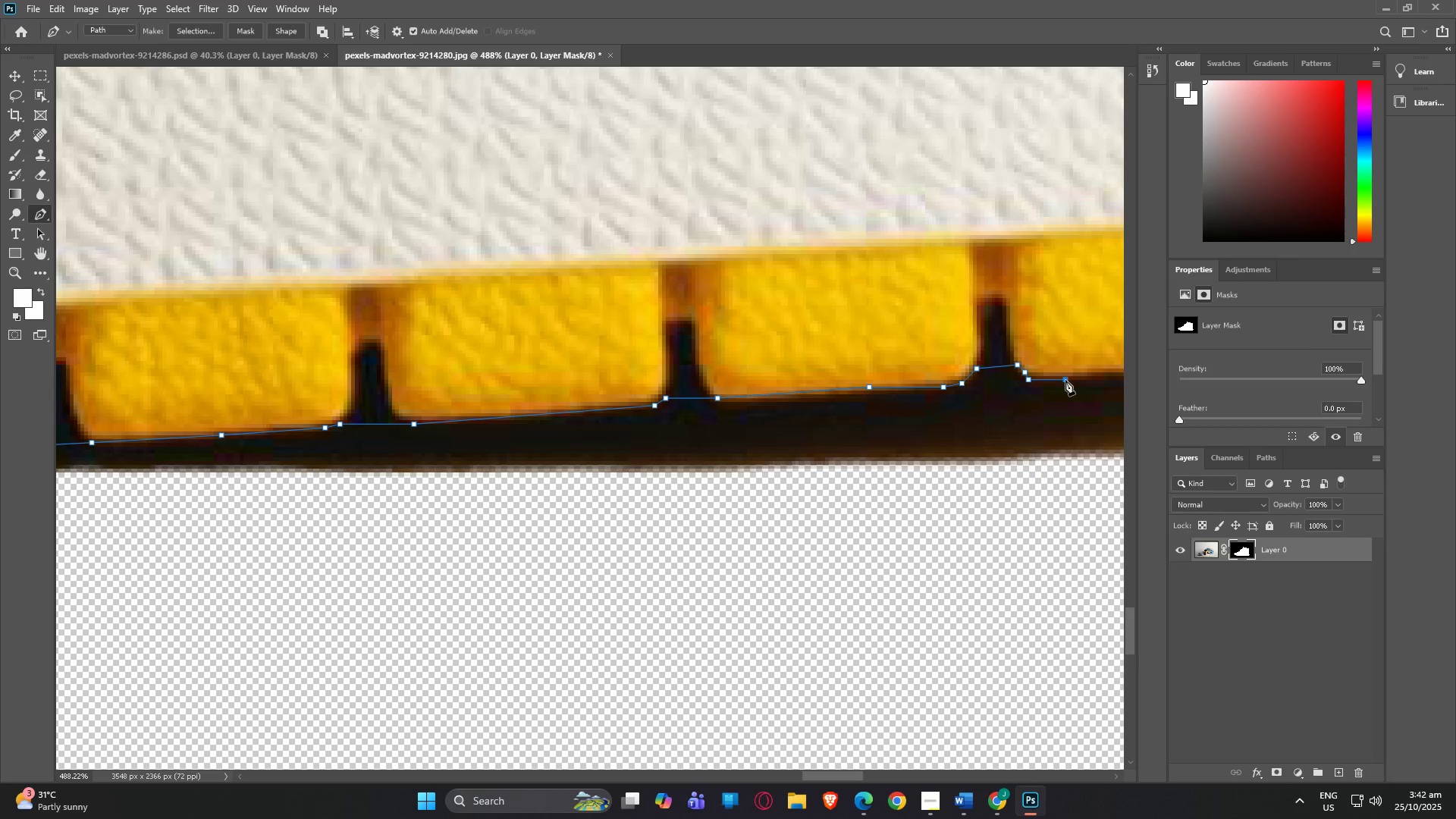 
left_click([1065, 380])
 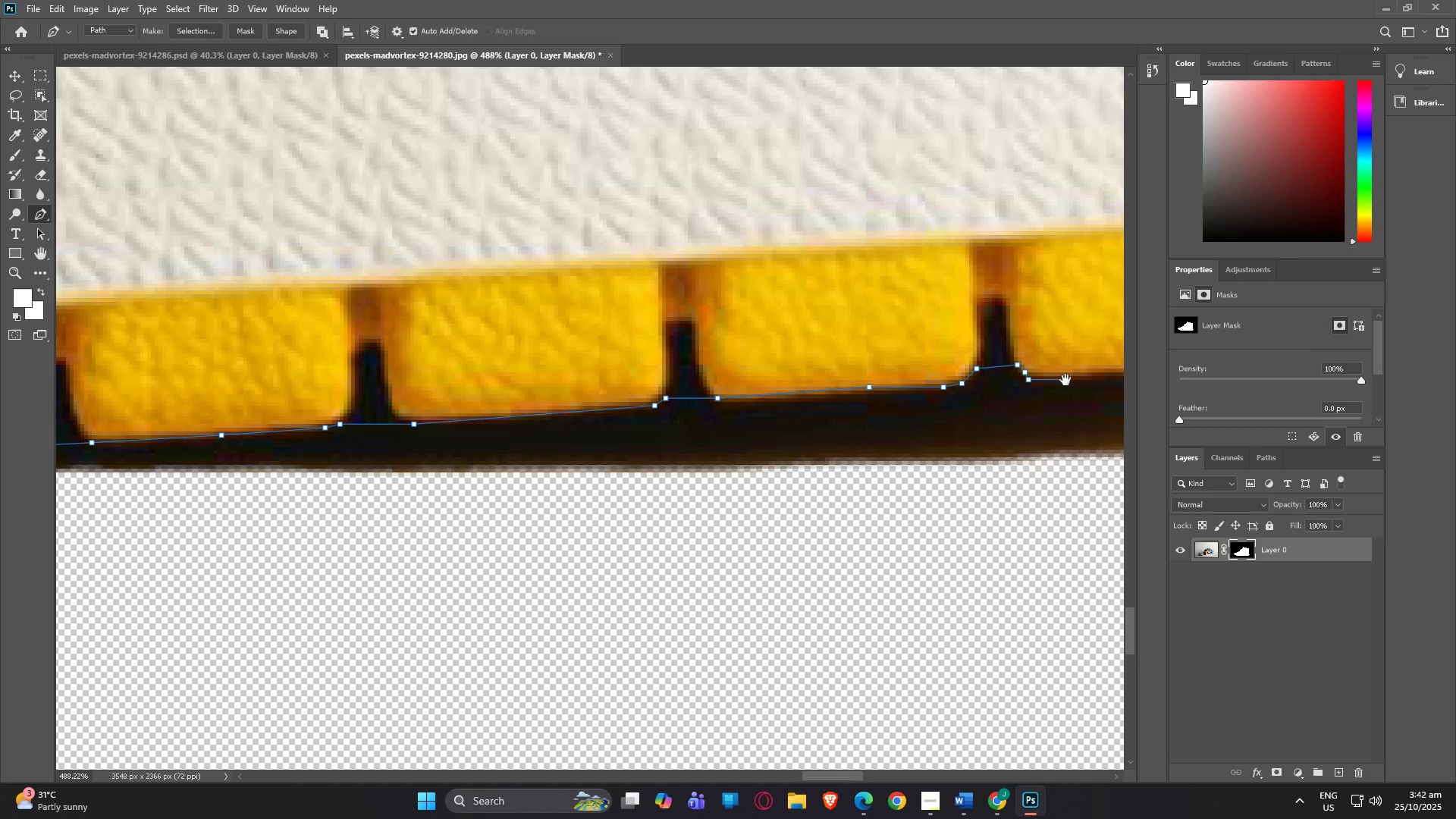 
type(hp)
 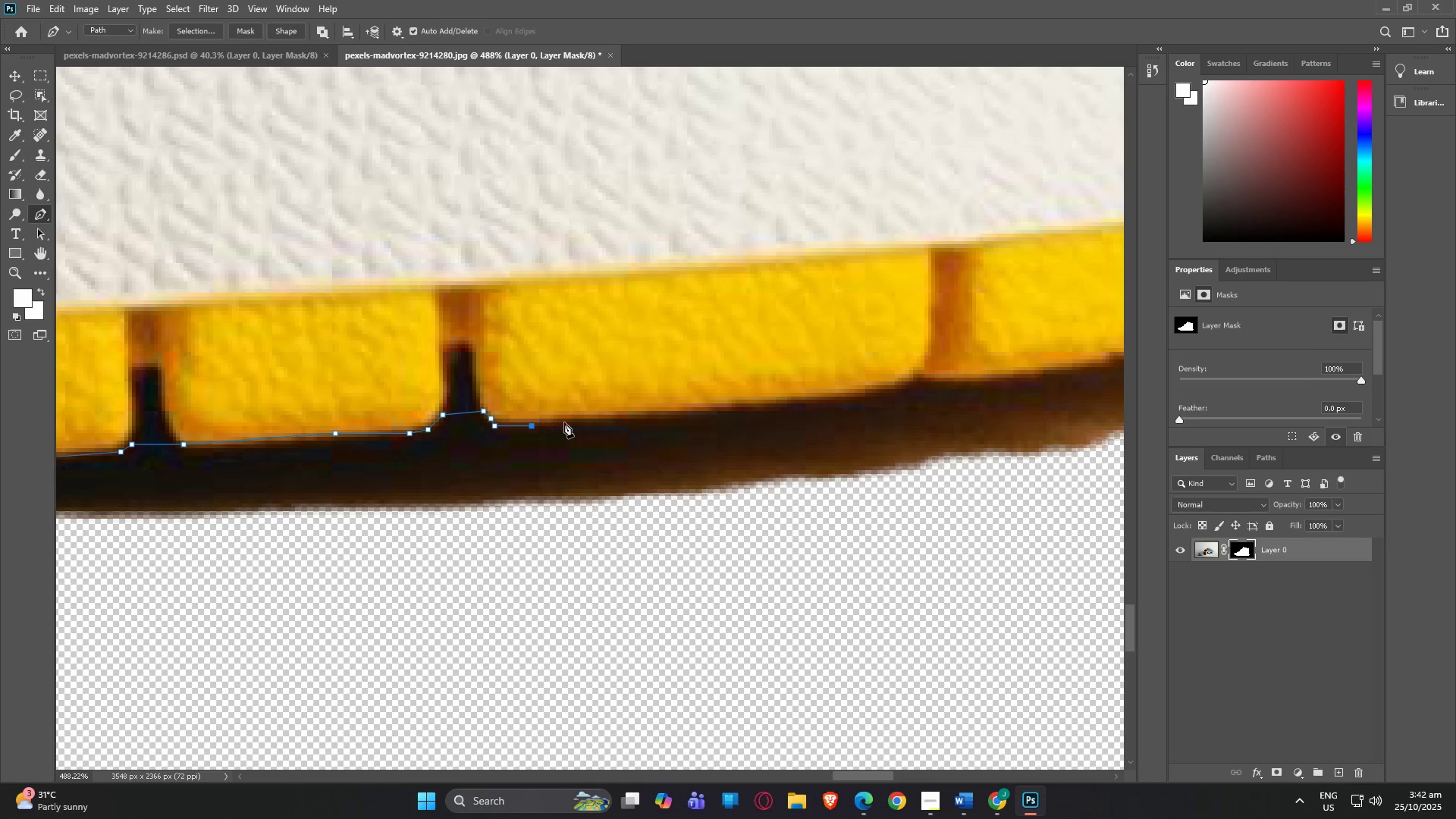 
left_click_drag(start_coordinate=[1059, 378], to_coordinate=[608, 405])
 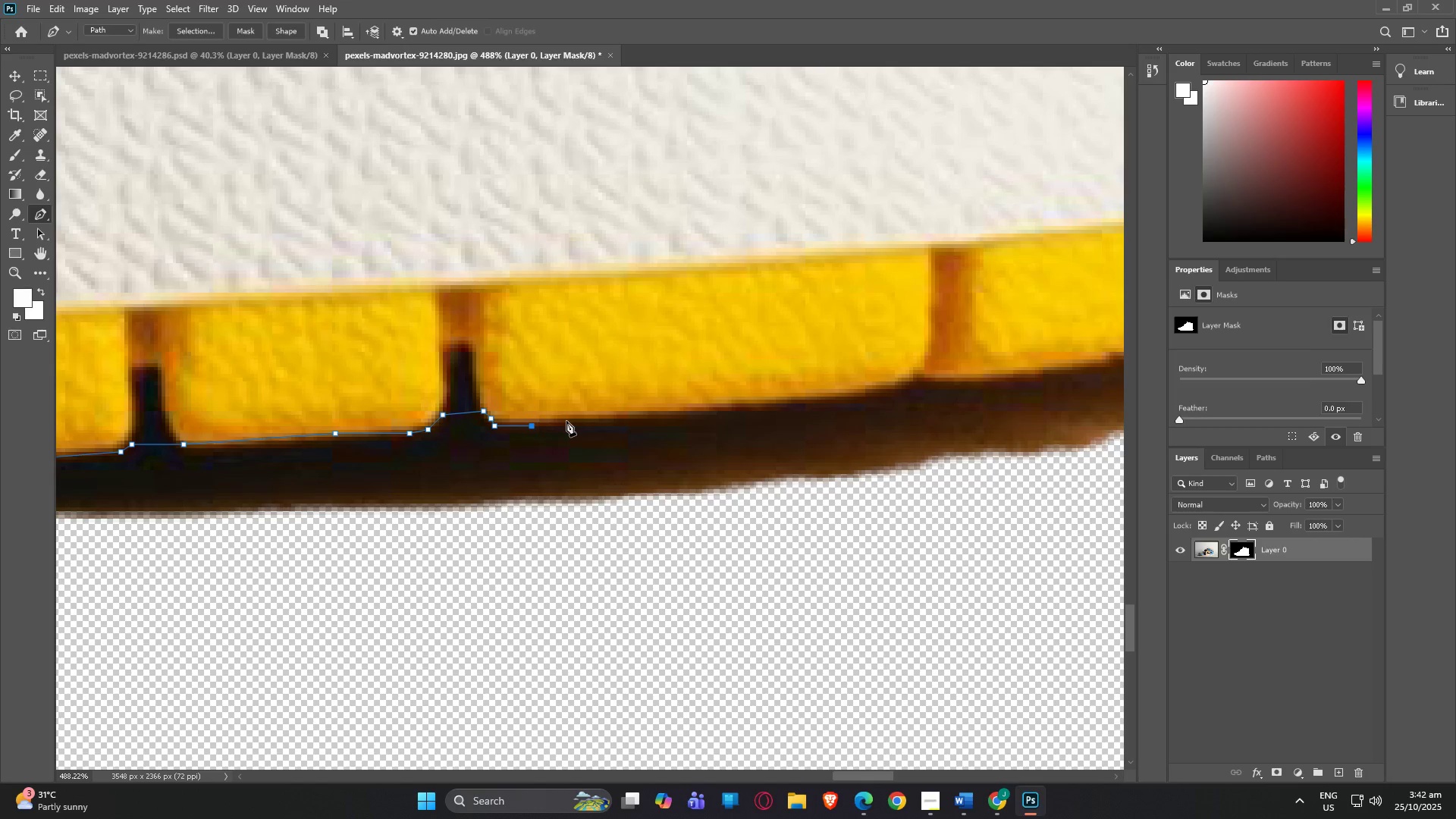 
left_click([568, 419])
 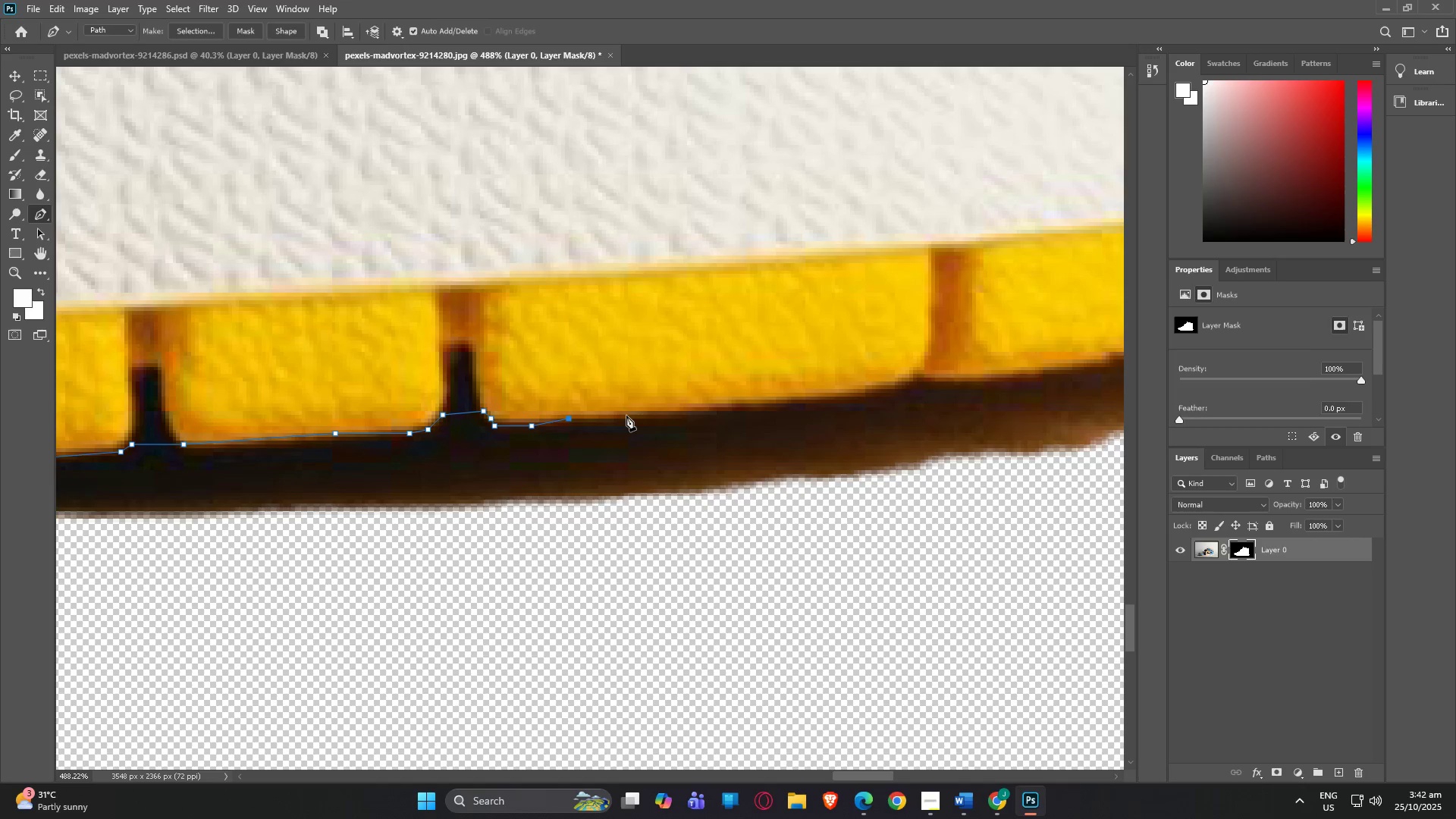 
left_click([629, 416])
 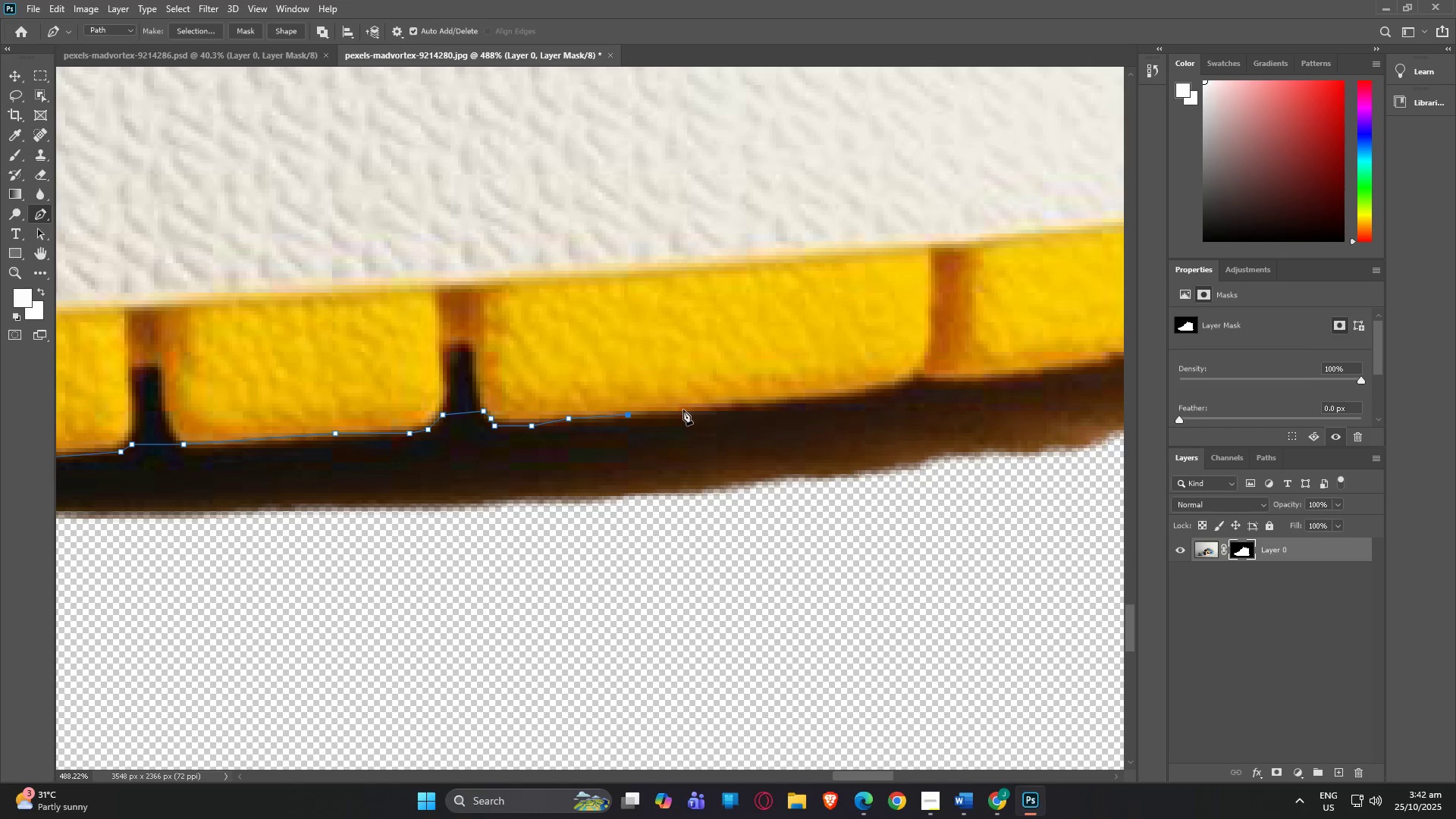 
left_click([684, 410])
 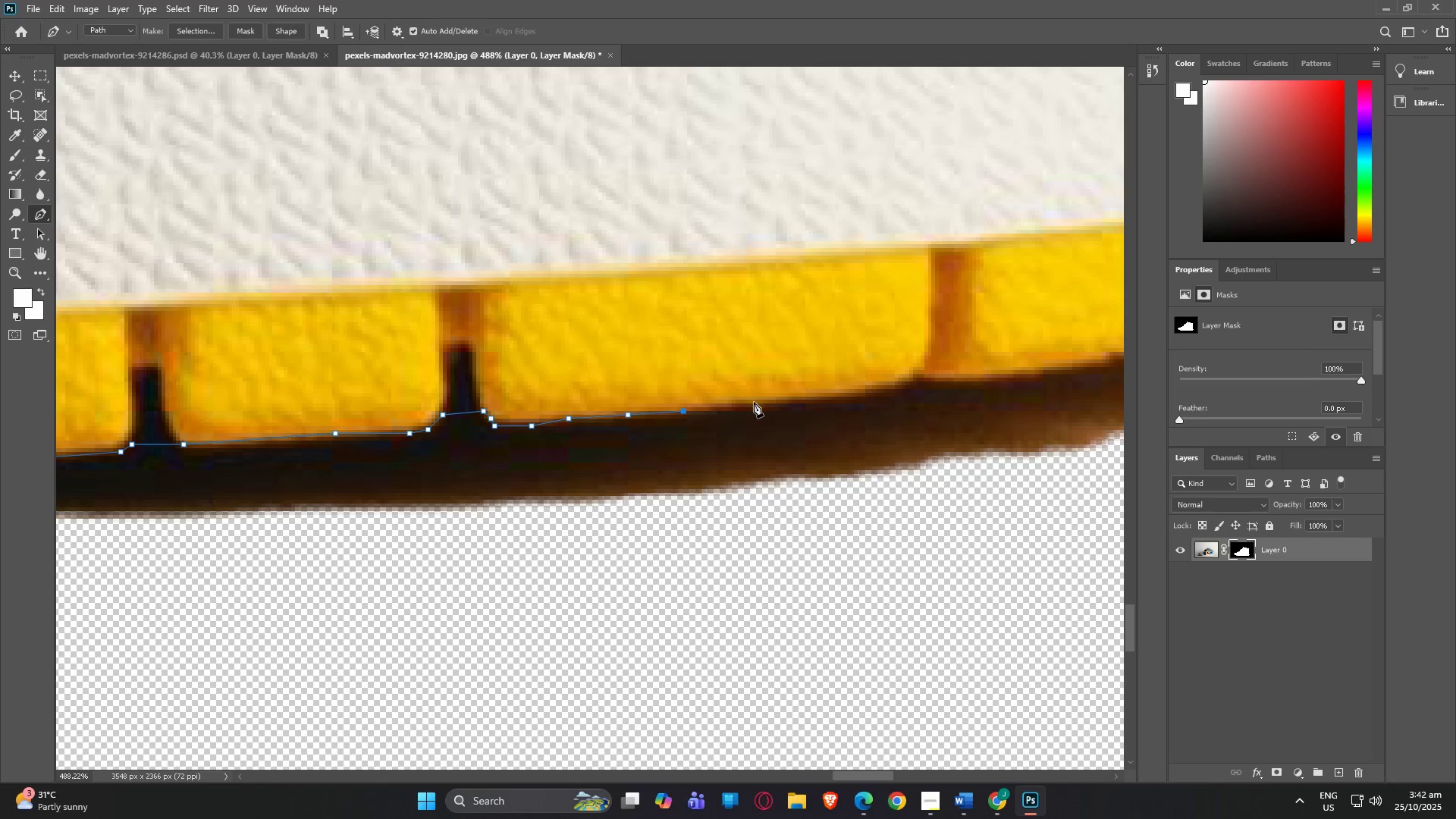 
left_click([755, 403])
 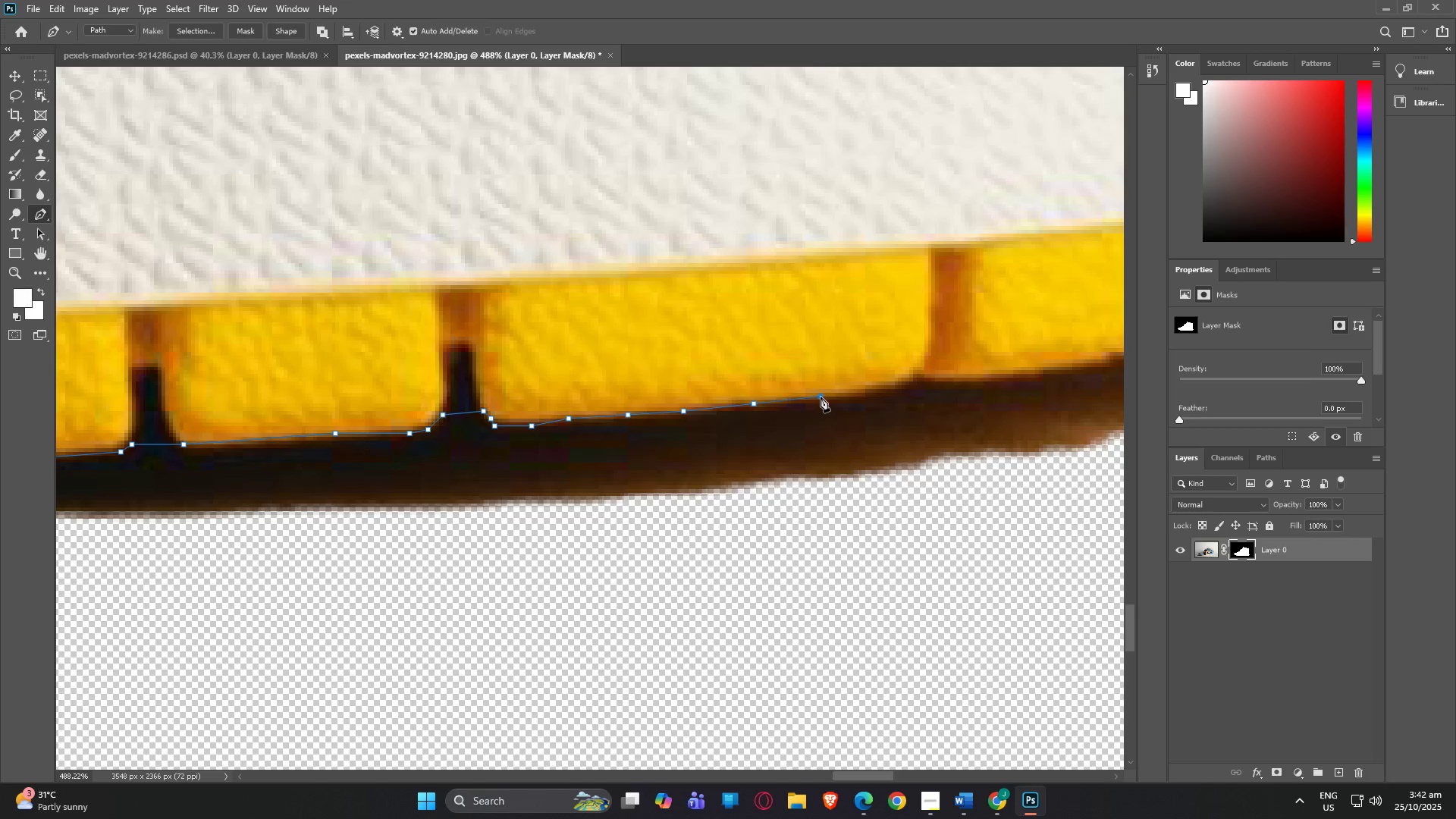 
left_click([821, 397])
 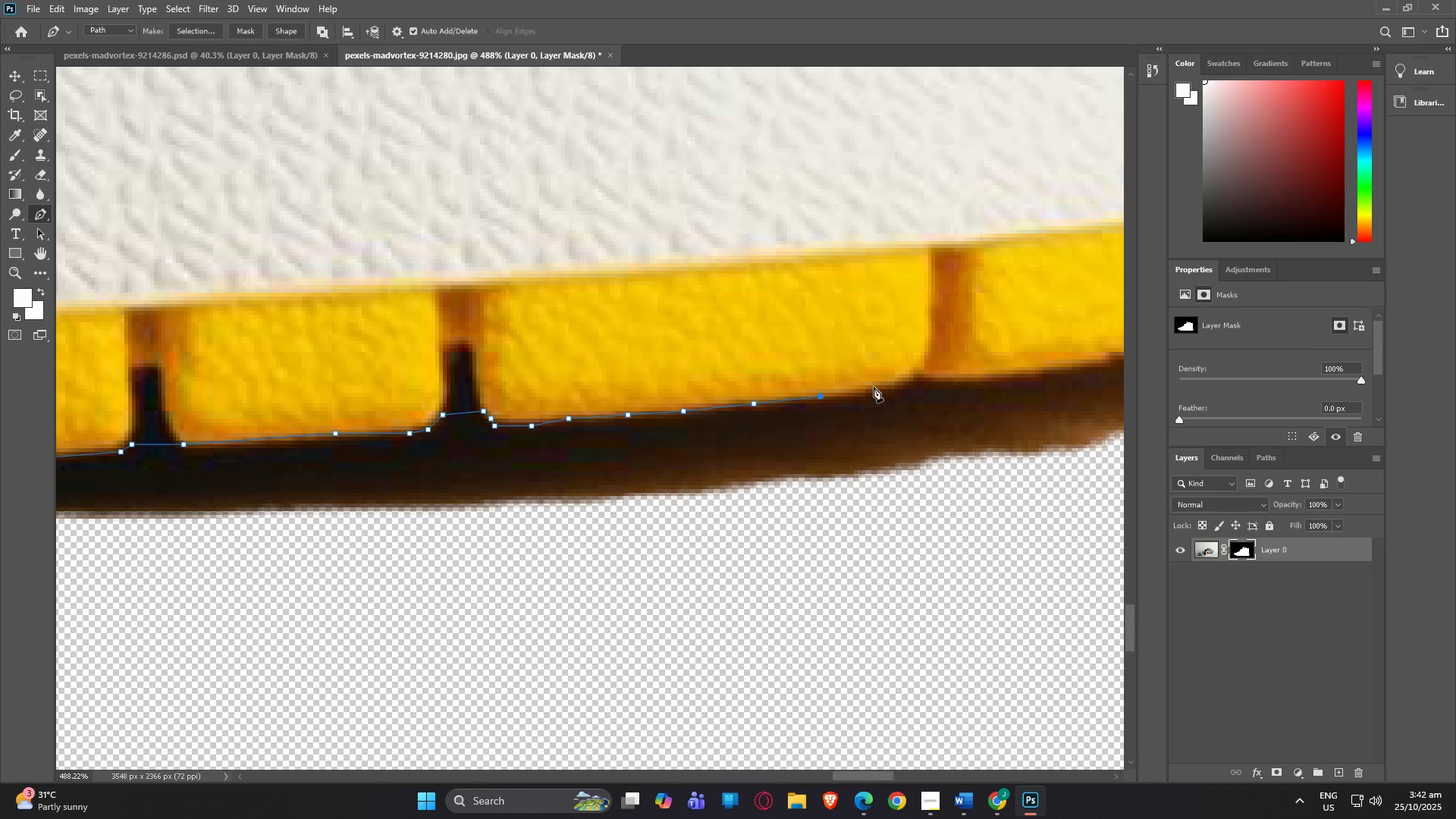 
left_click([874, 387])
 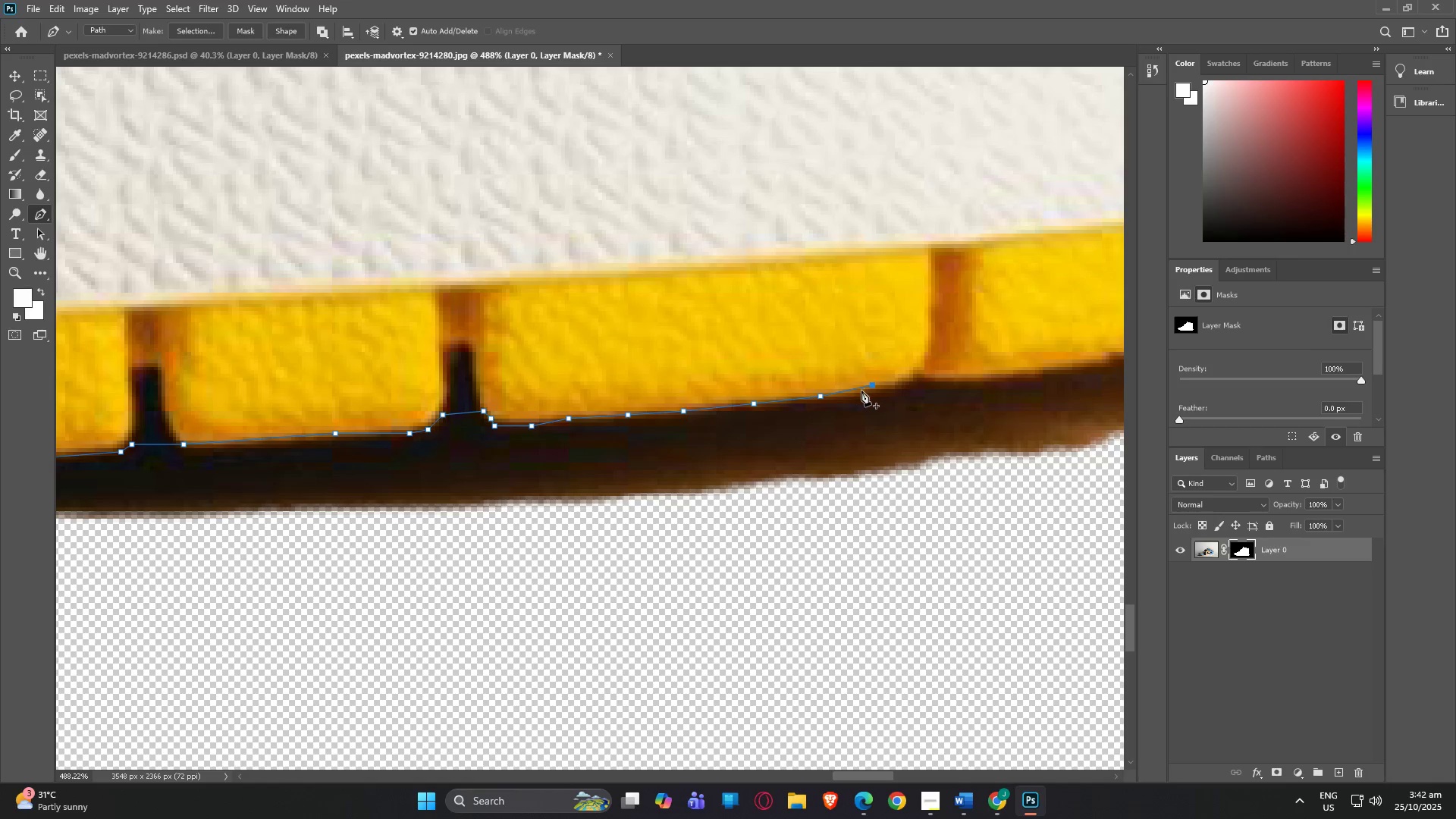 
key(Control+Z)
 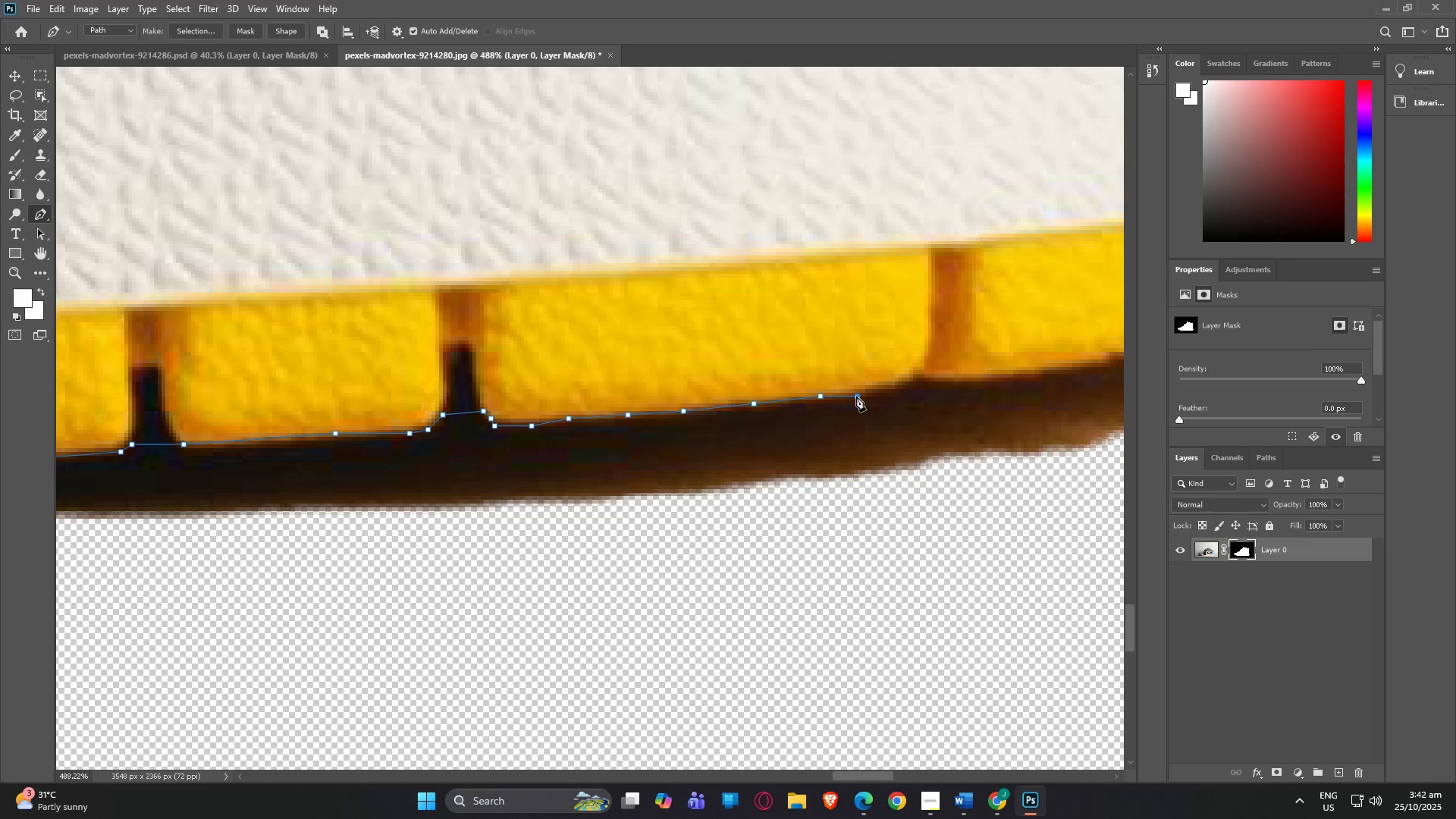 
left_click([856, 396])
 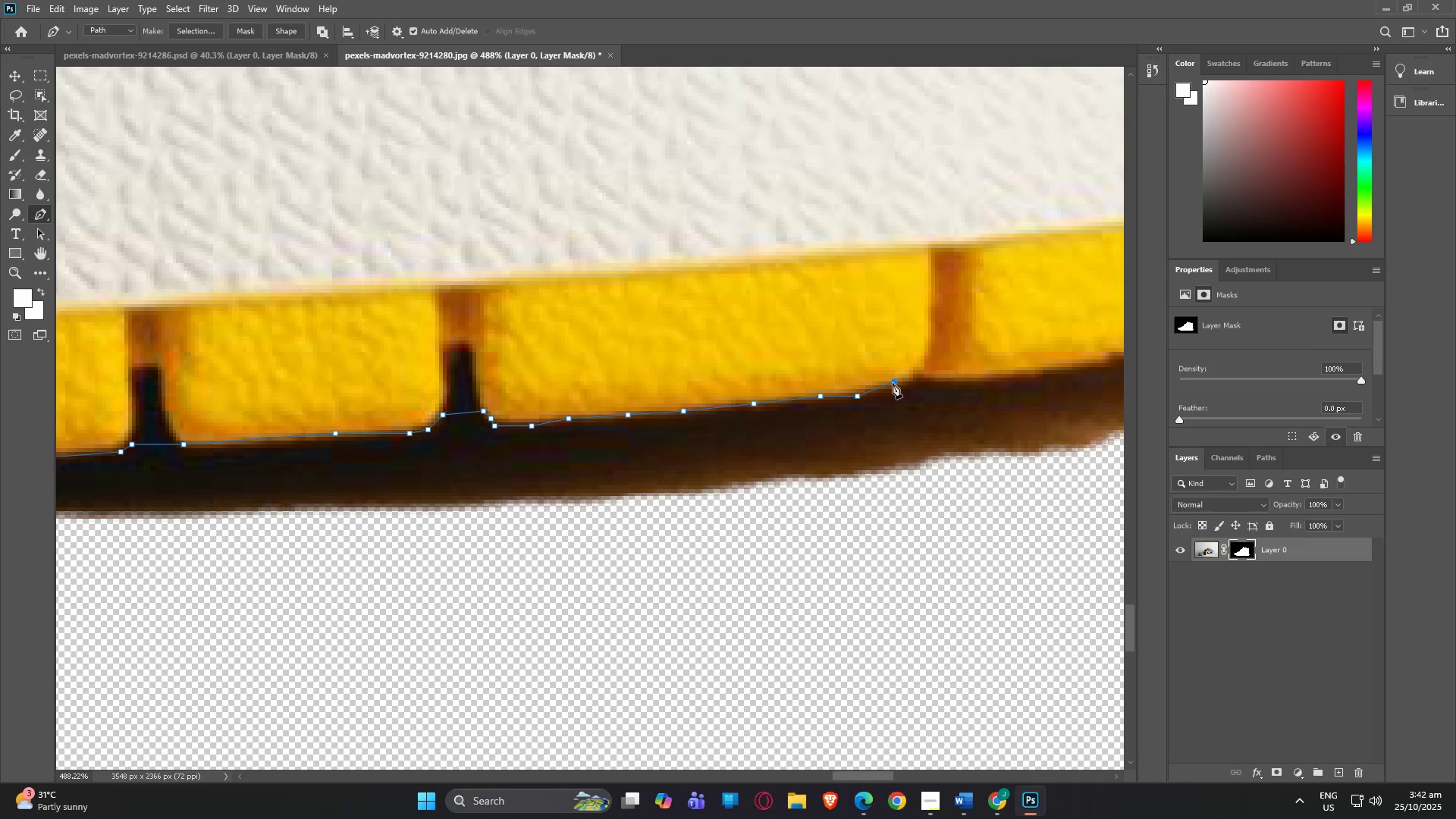 
left_click([893, 383])
 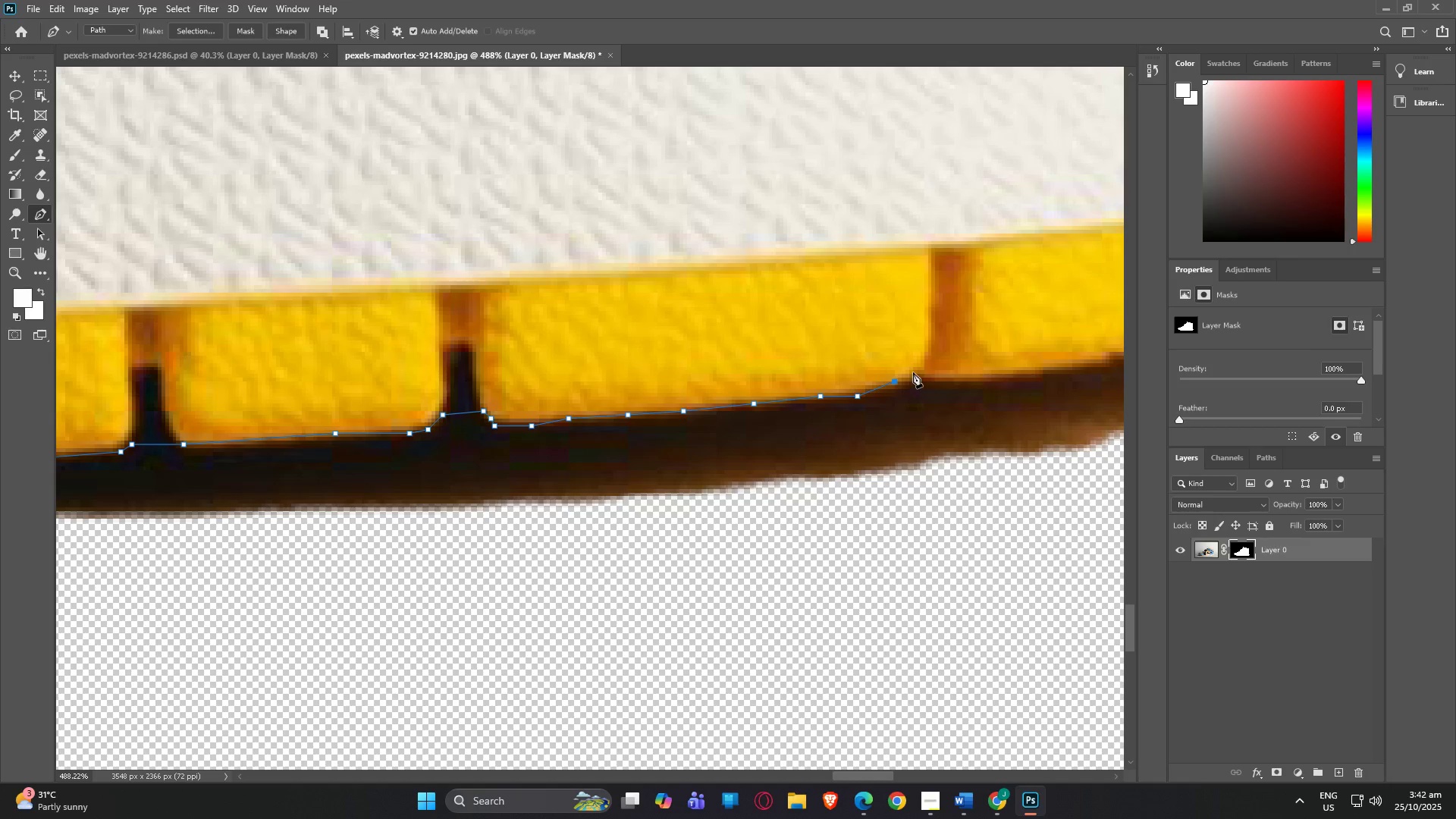 
left_click([913, 372])
 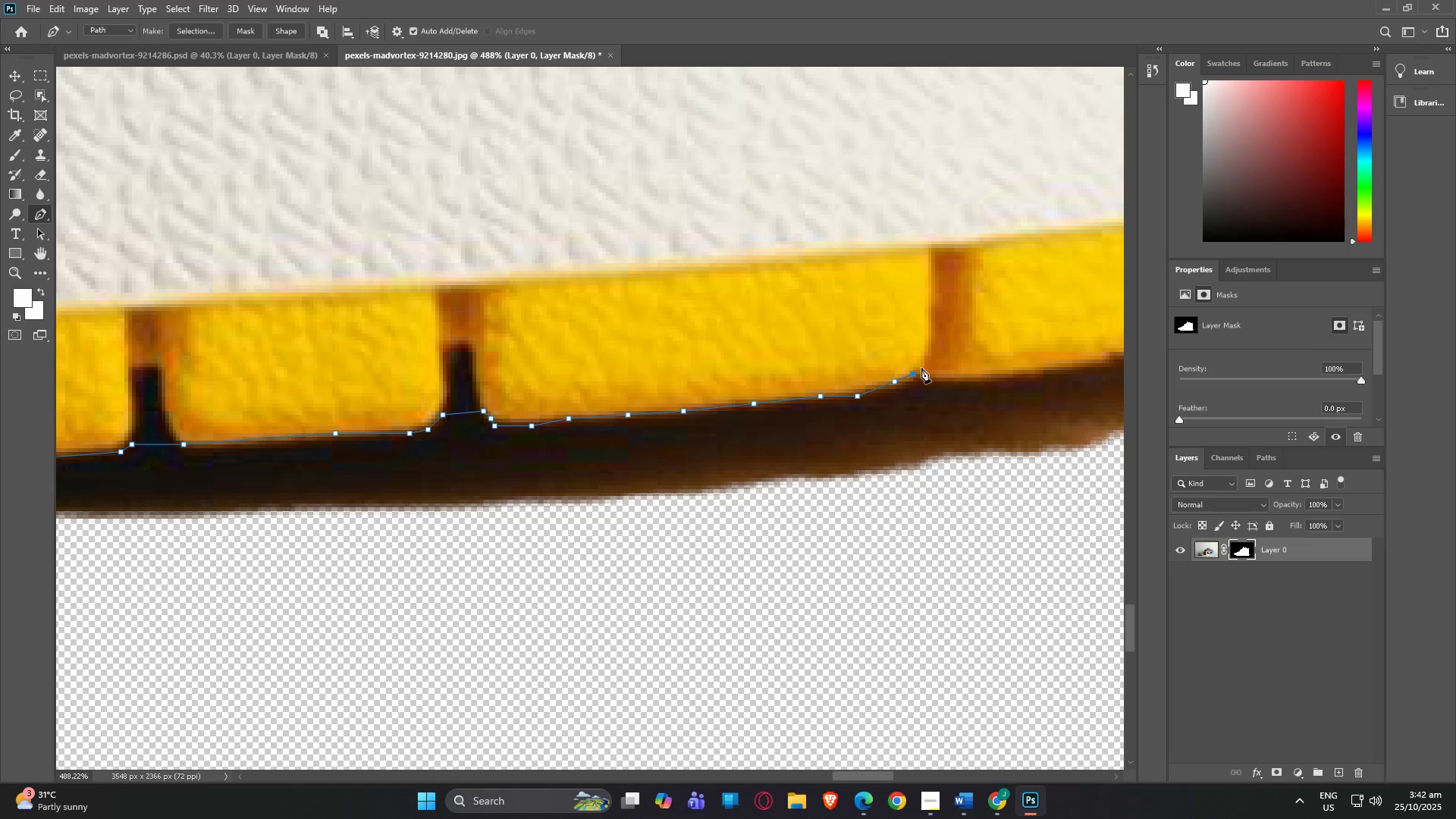 
left_click([921, 369])
 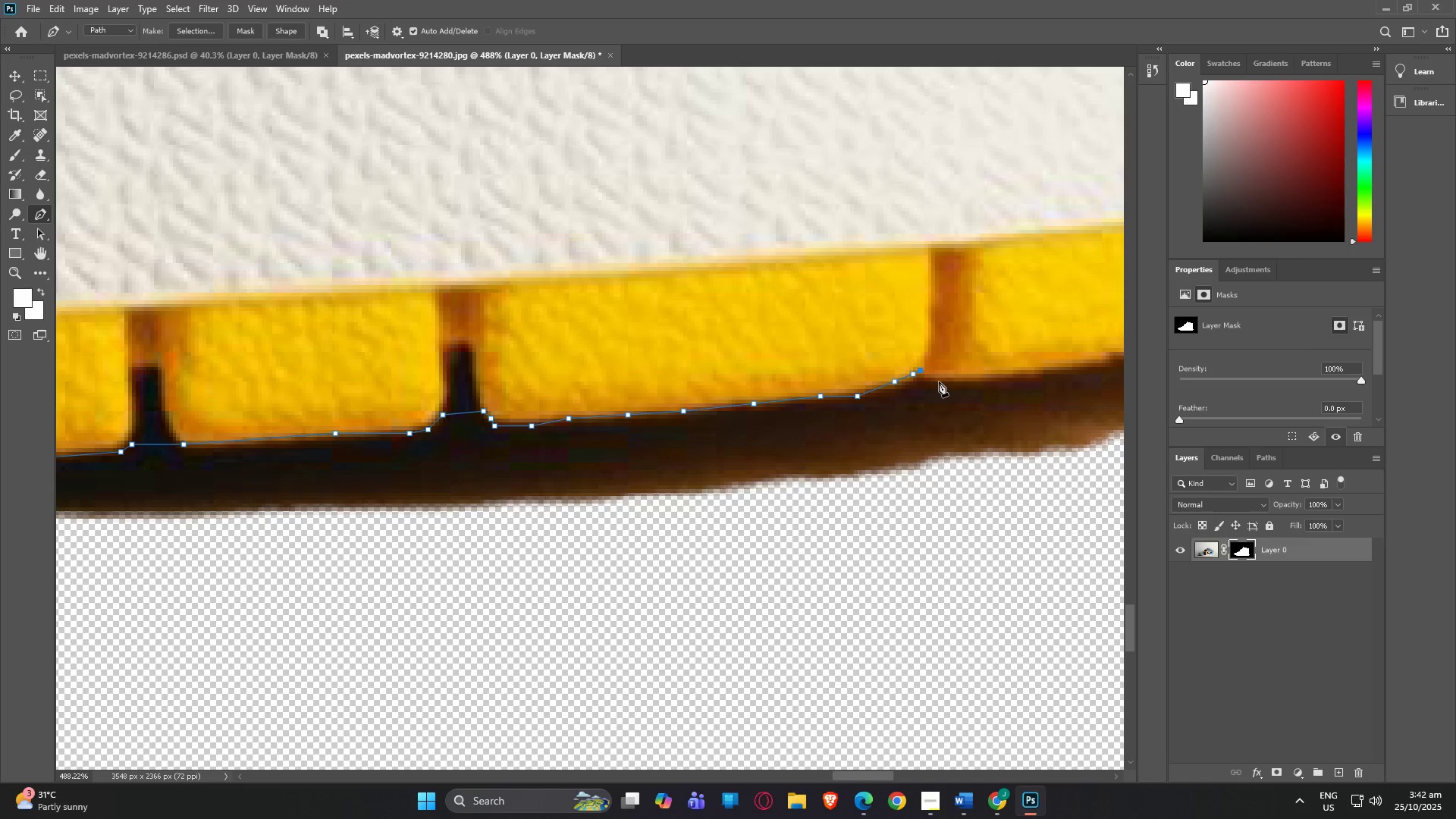 
left_click([939, 381])
 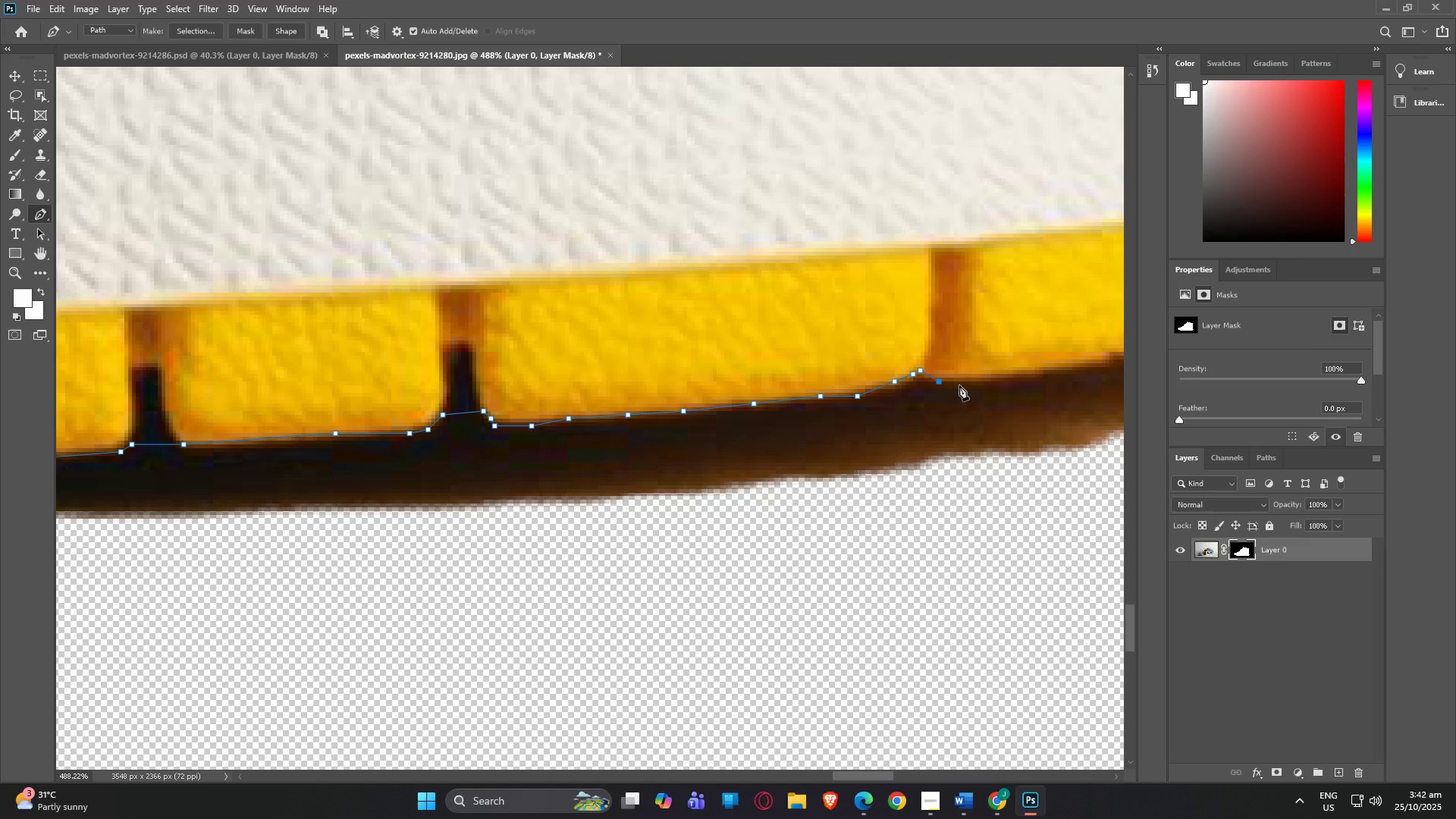 
key(Control+Z)
 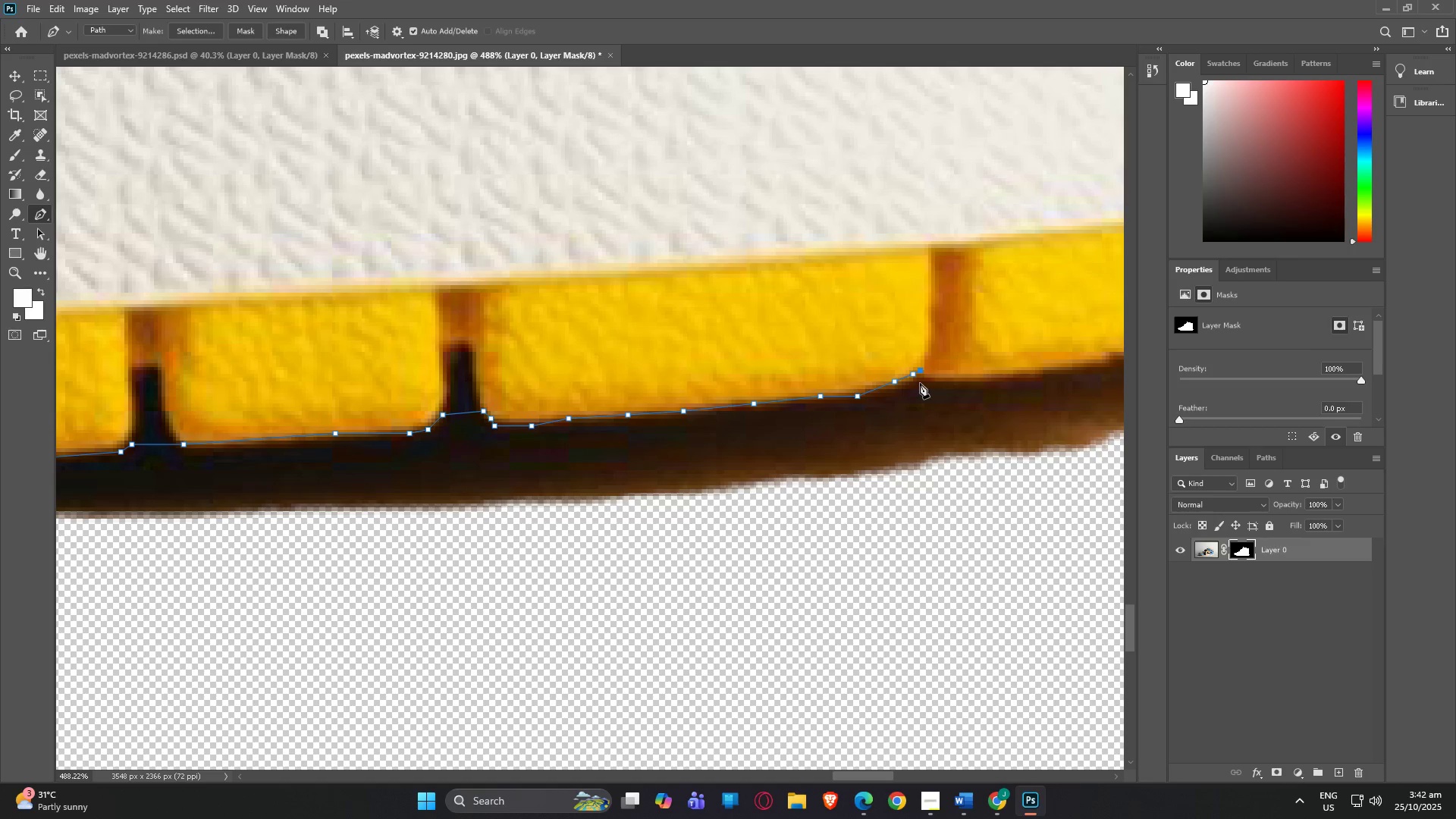 
key(Control+Z)
 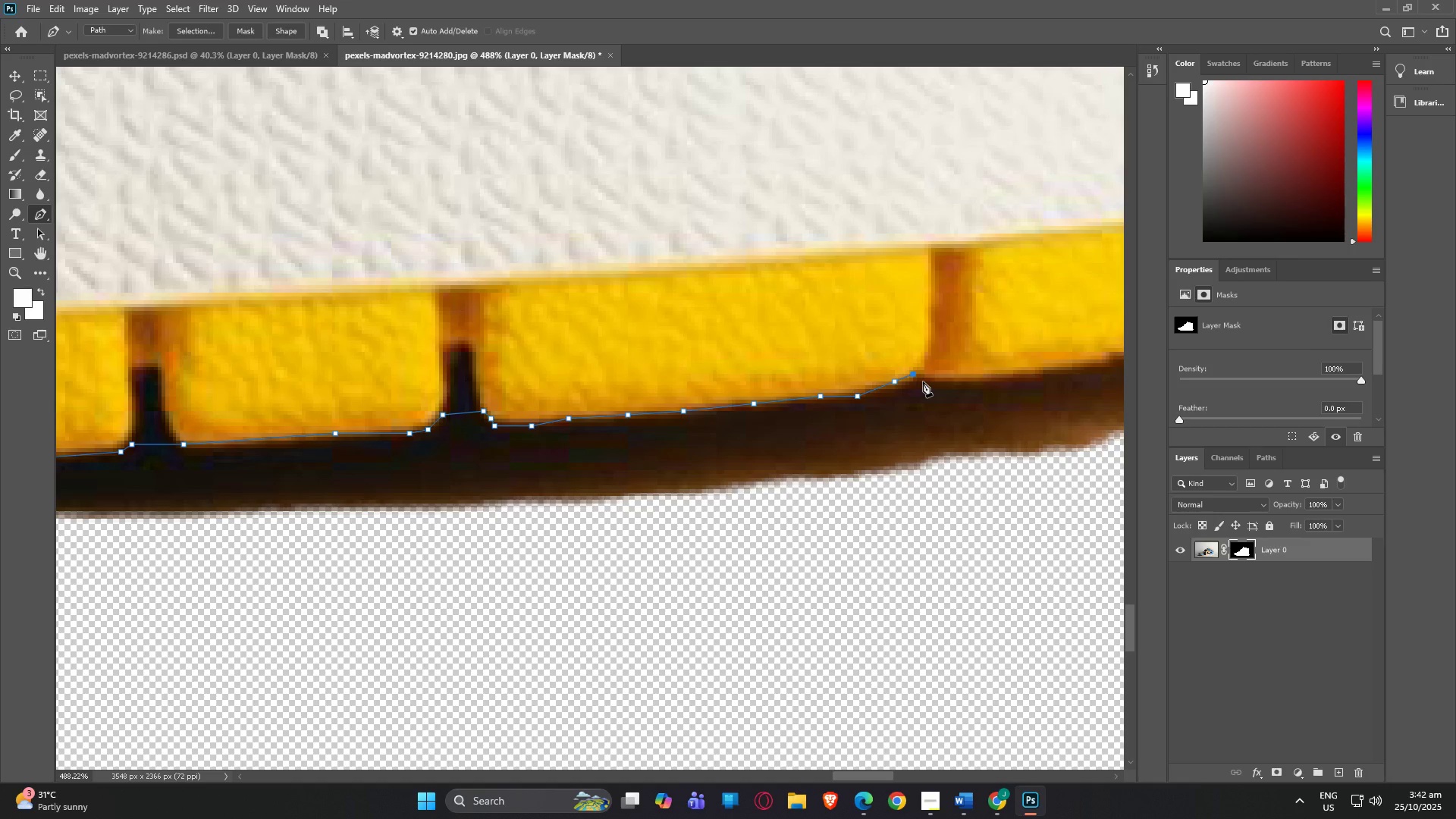 
key(Control+ControlLeft)
 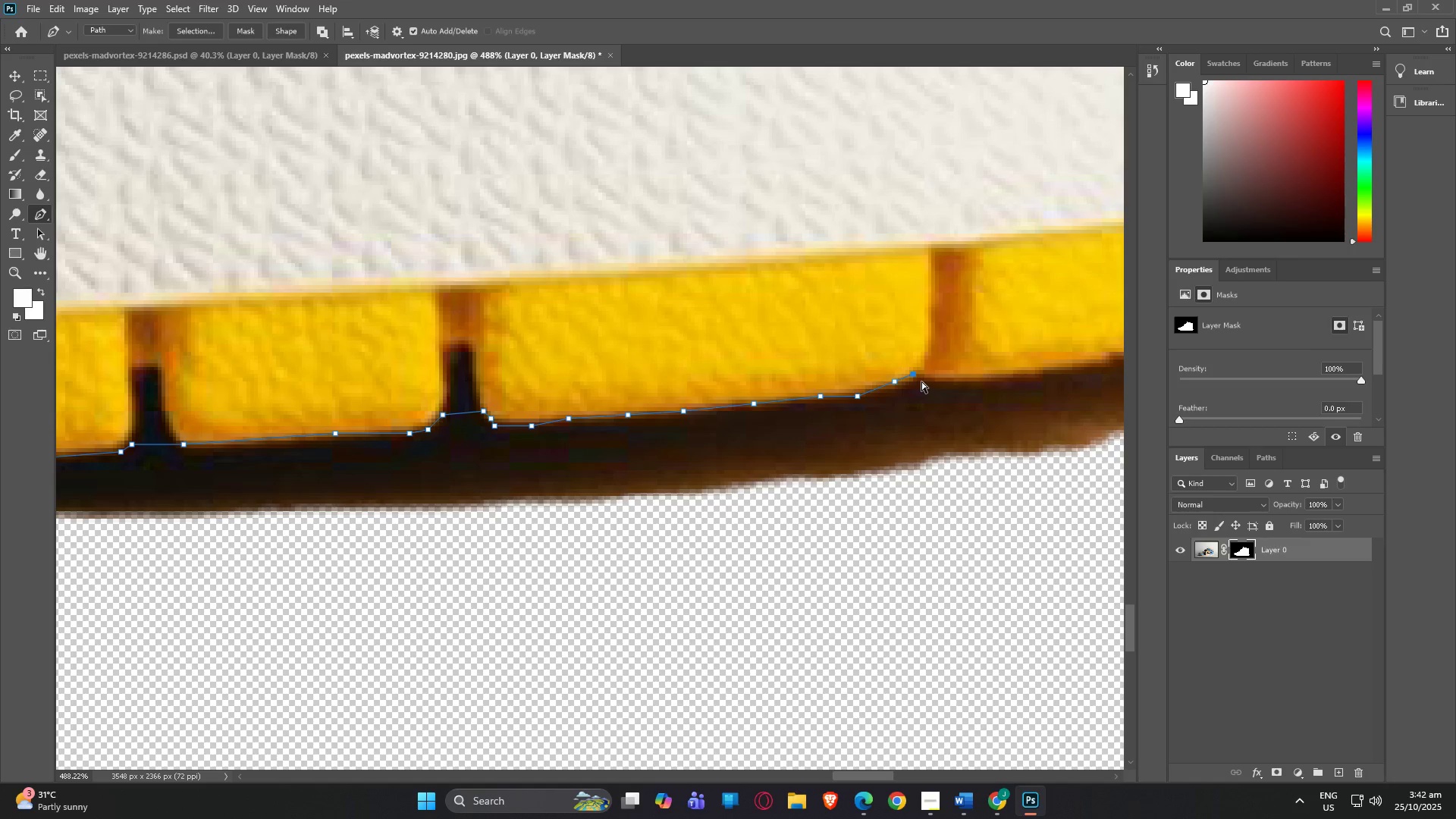 
key(Control+Z)
 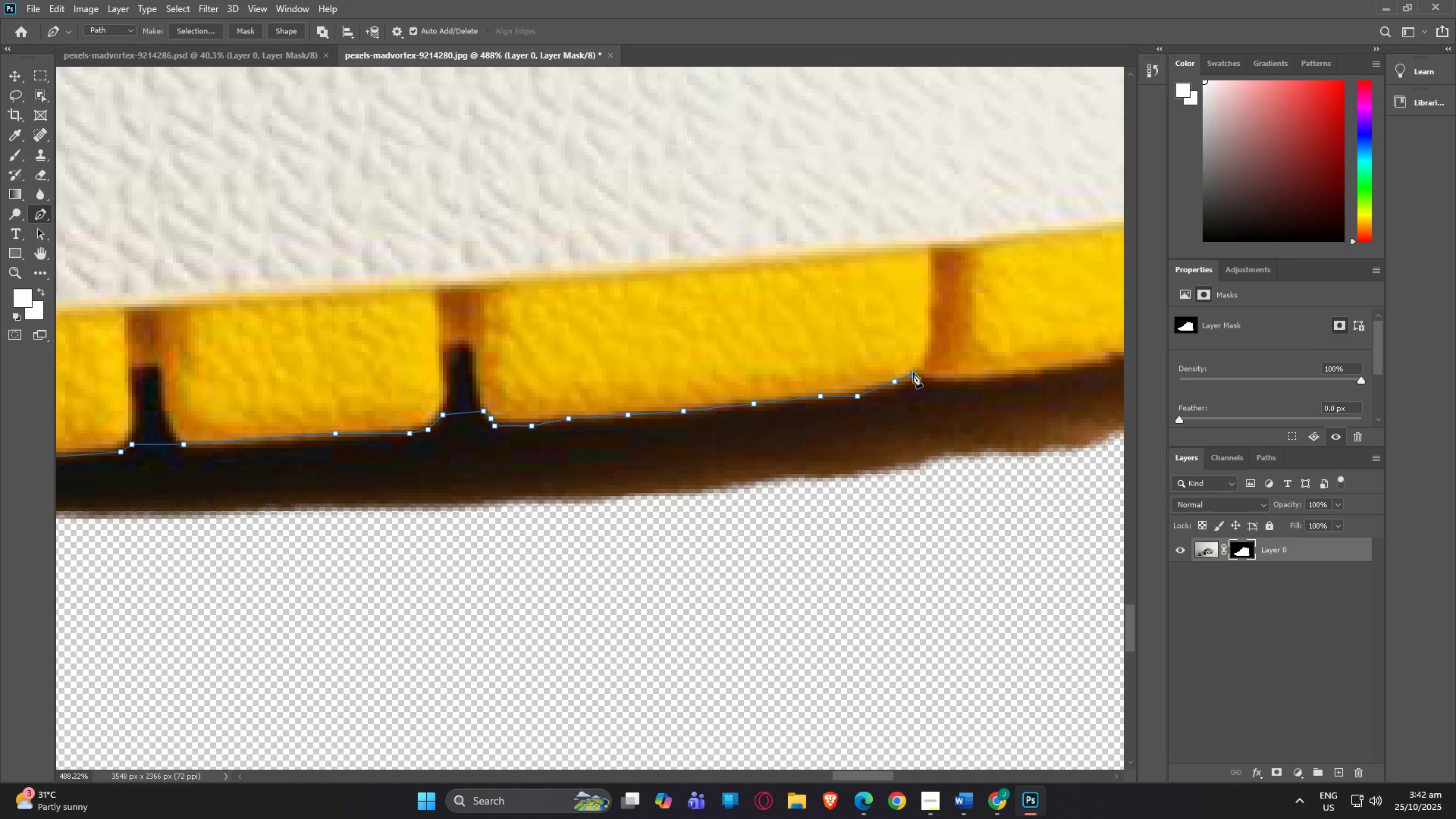 
left_click([913, 372])
 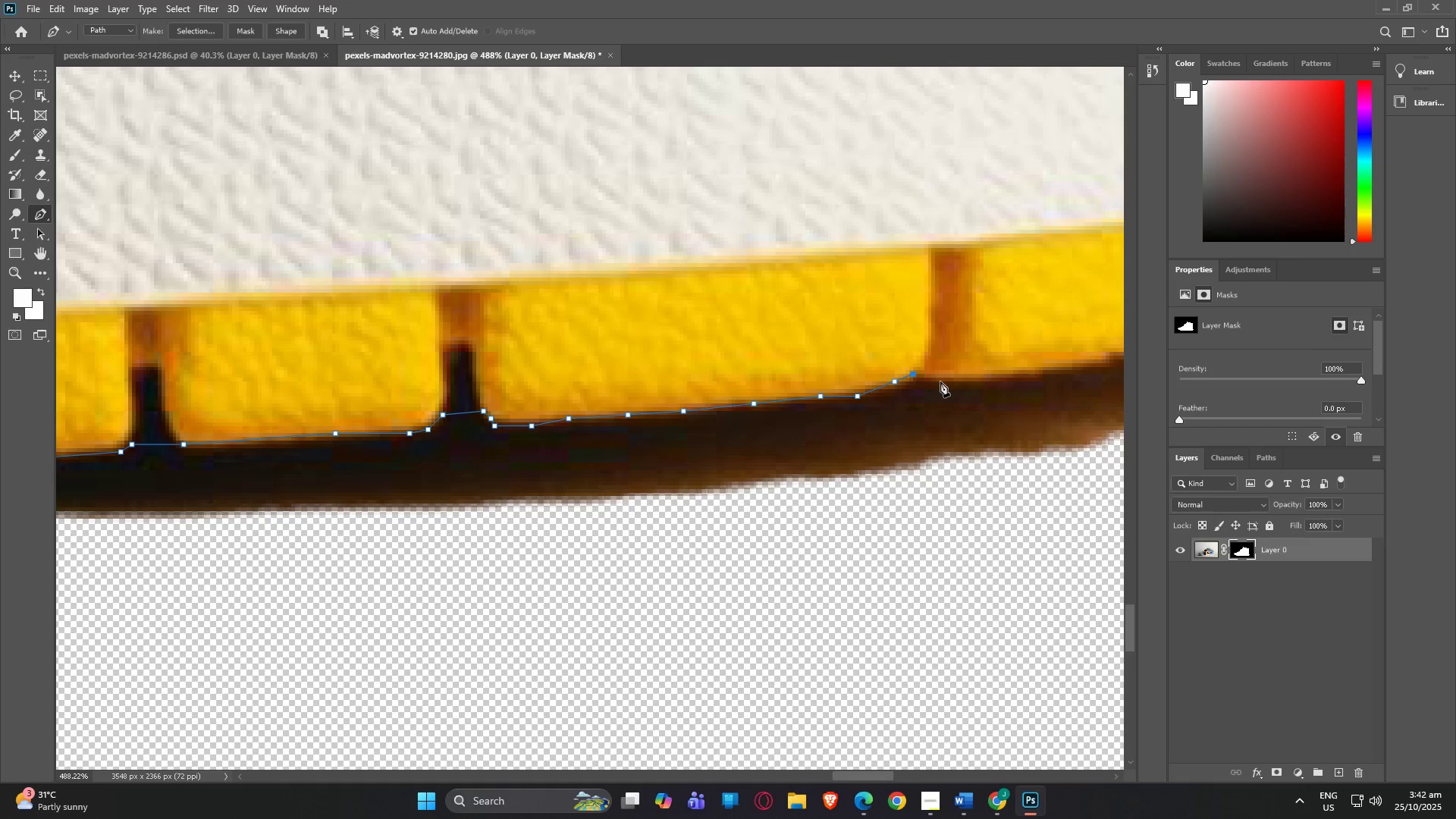 
left_click([940, 381])
 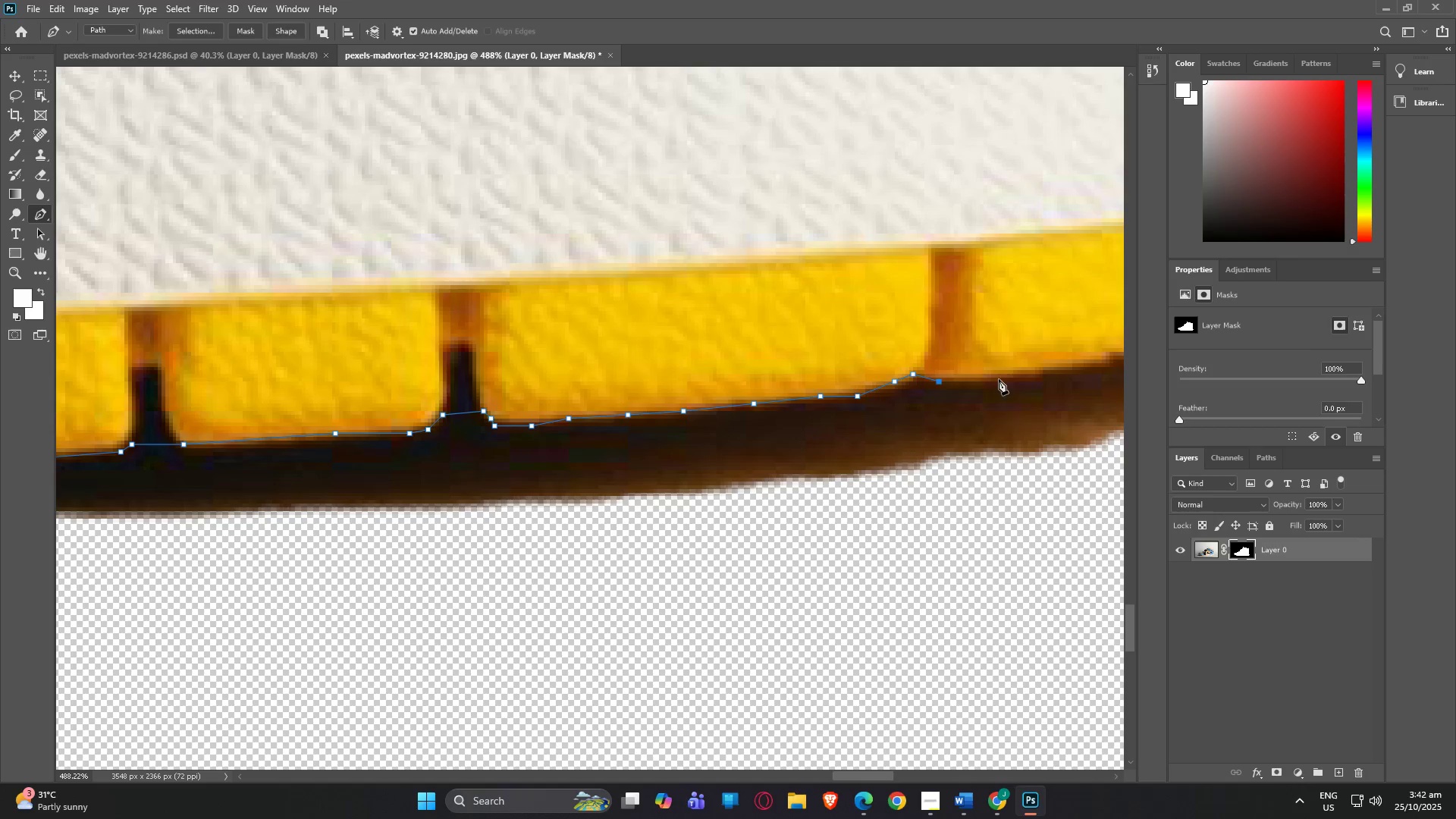 
key(Control+Z)
 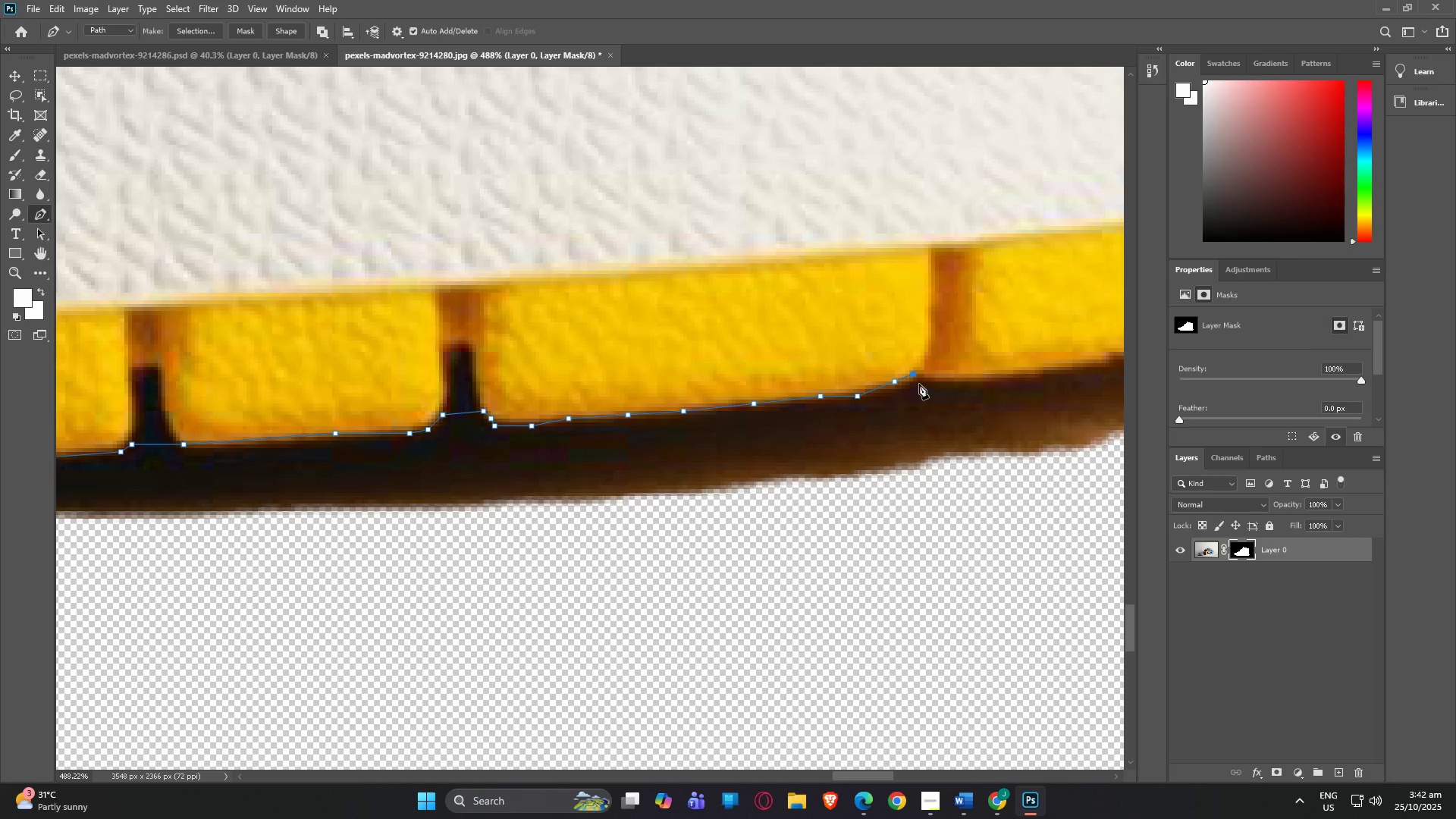 
key(Control+ControlLeft)
 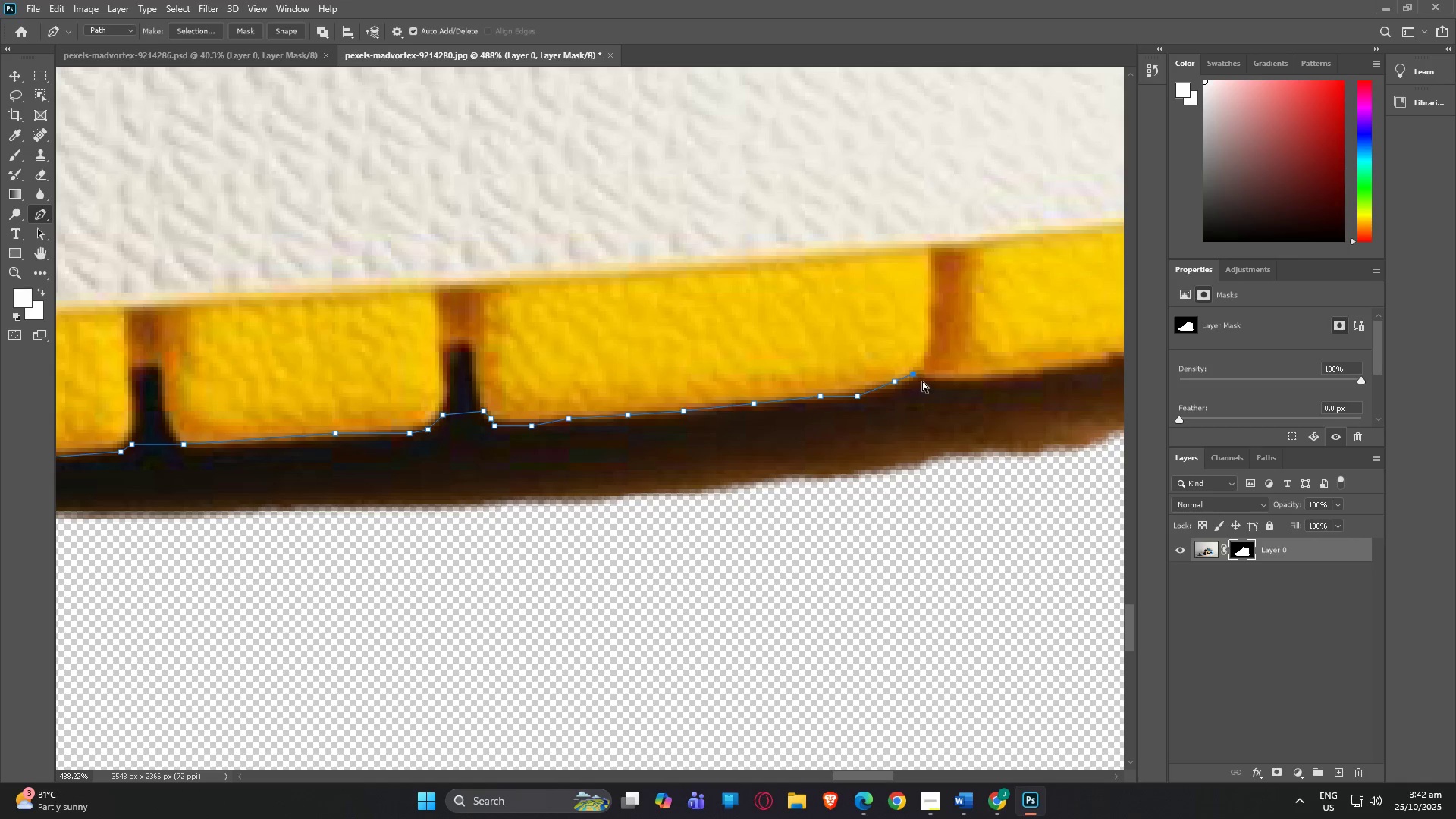 
key(Control+Z)
 